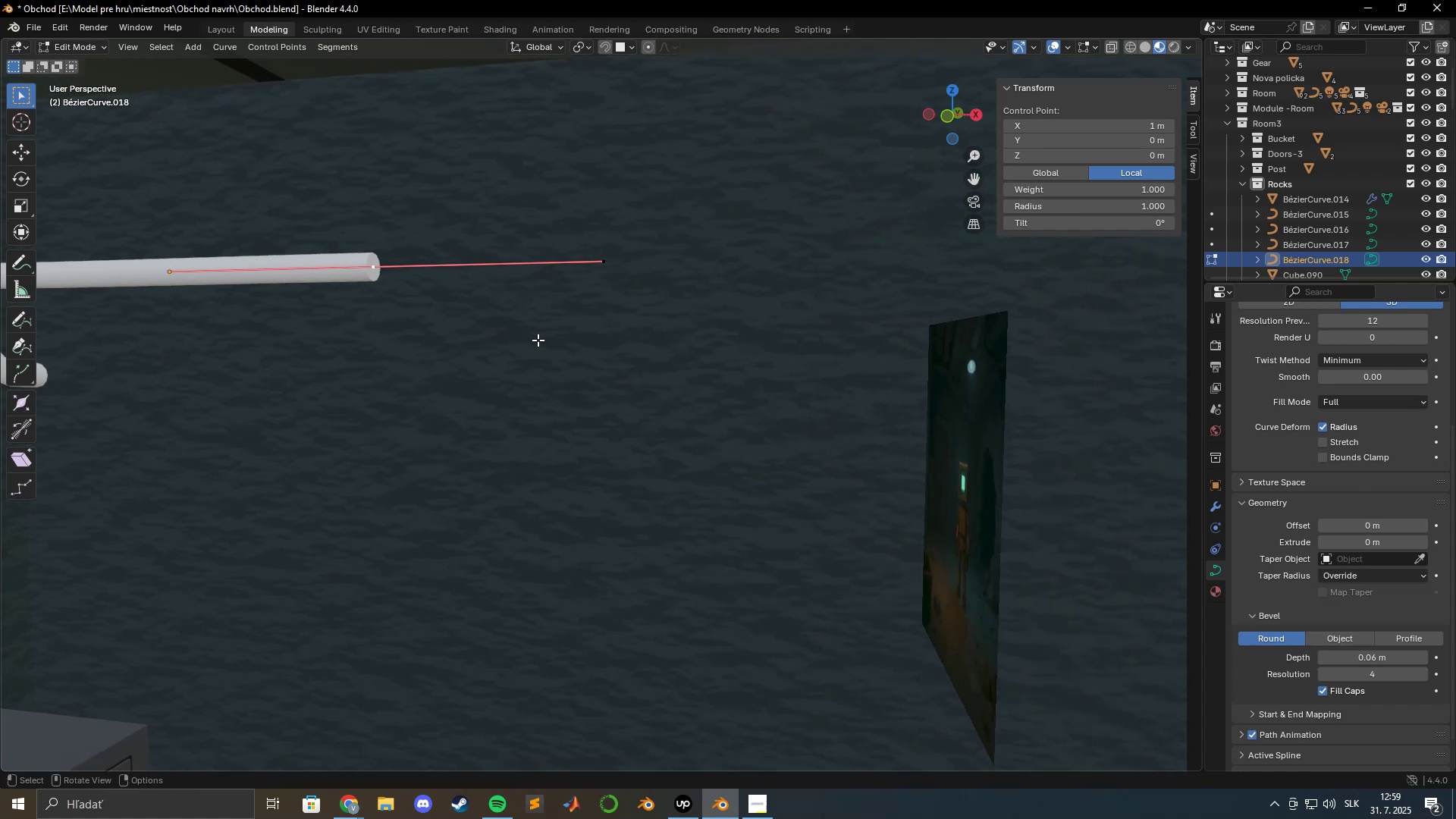 
scroll: coordinate [541, 340], scroll_direction: down, amount: 3.0
 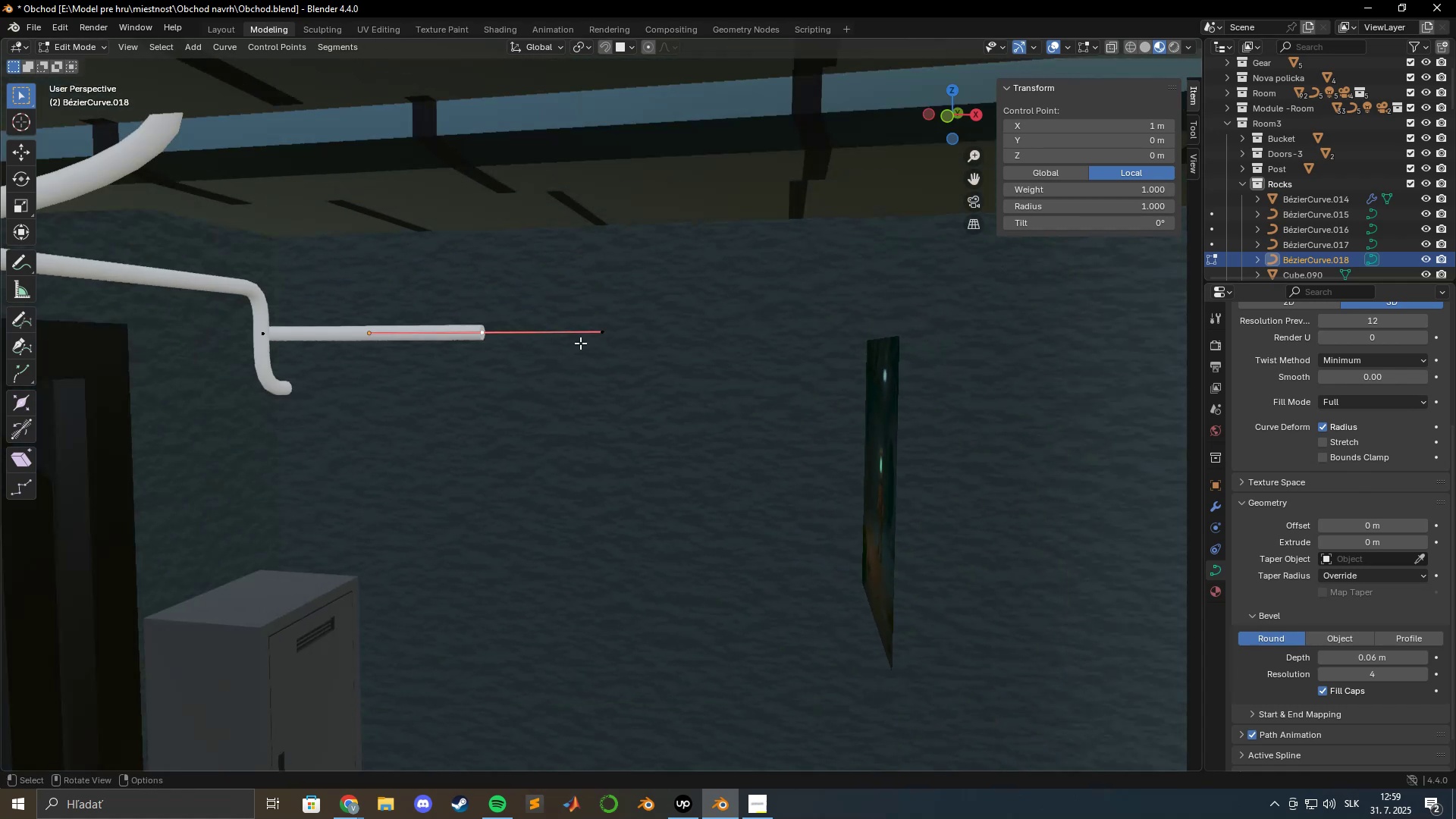 
hold_key(key=ShiftLeft, duration=0.89)
 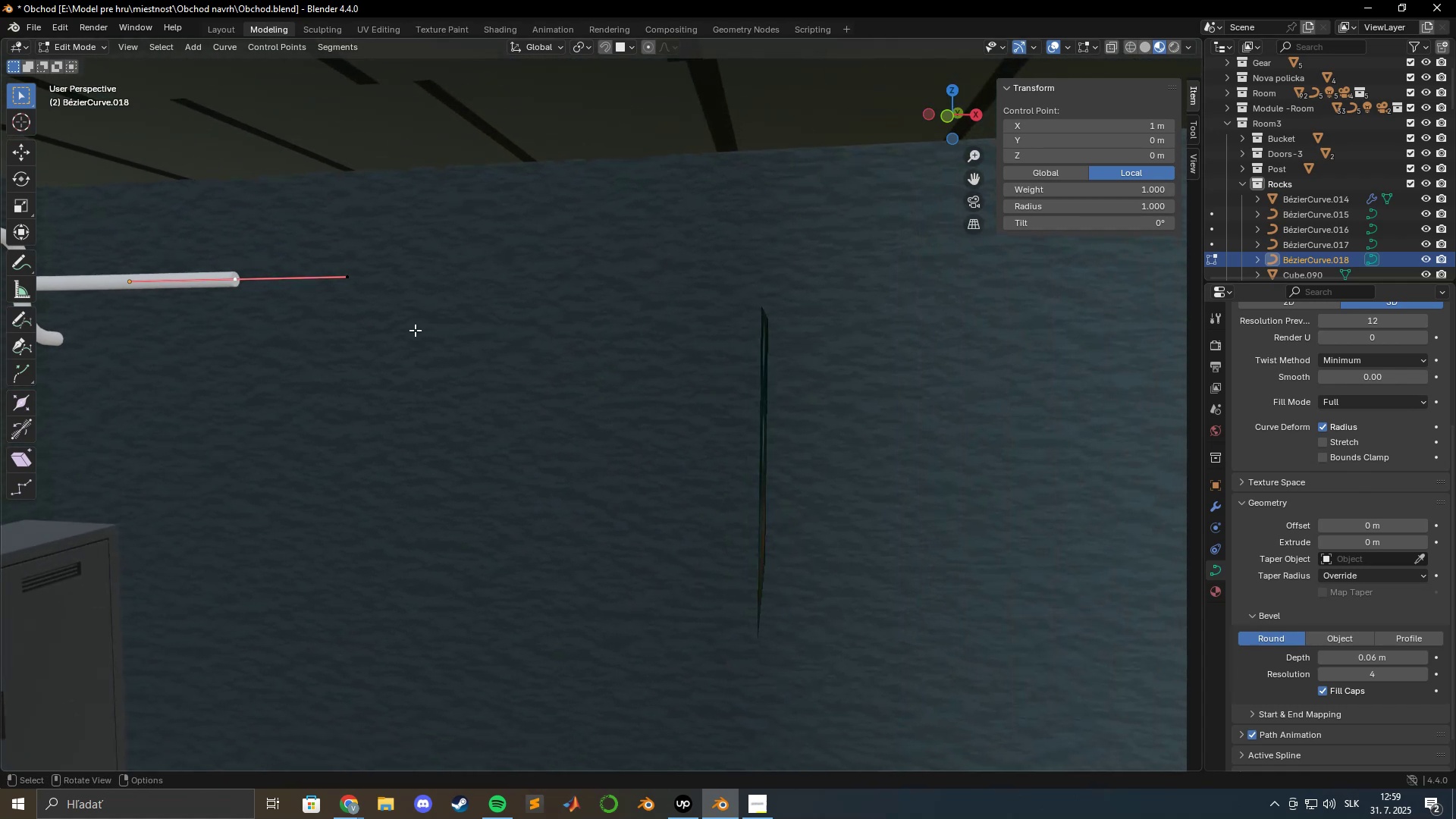 
hold_key(key=ShiftLeft, duration=0.46)
scroll: coordinate [488, 302], scroll_direction: down, amount: 1.0
 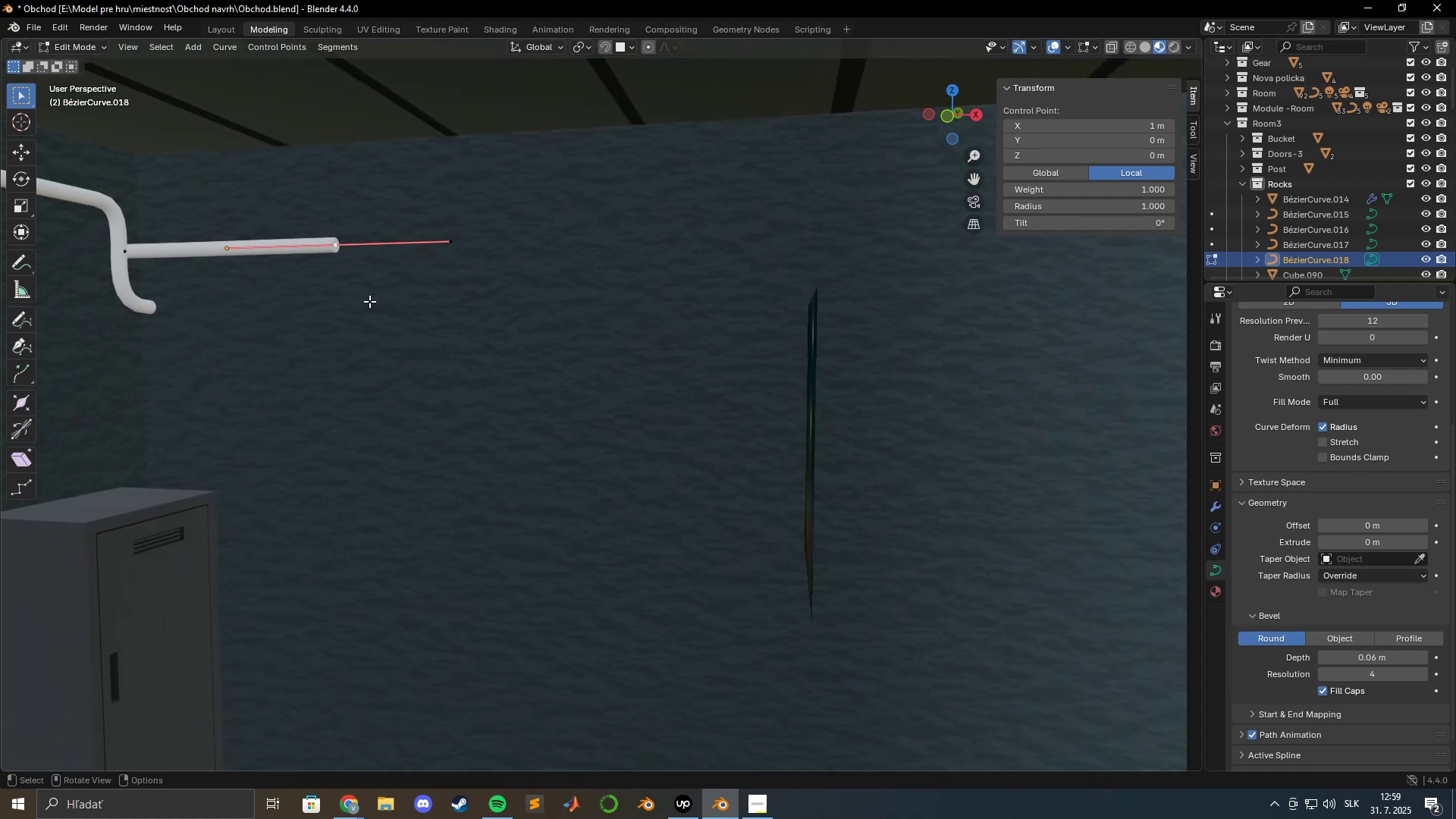 
key(Tab)
type(gz)
 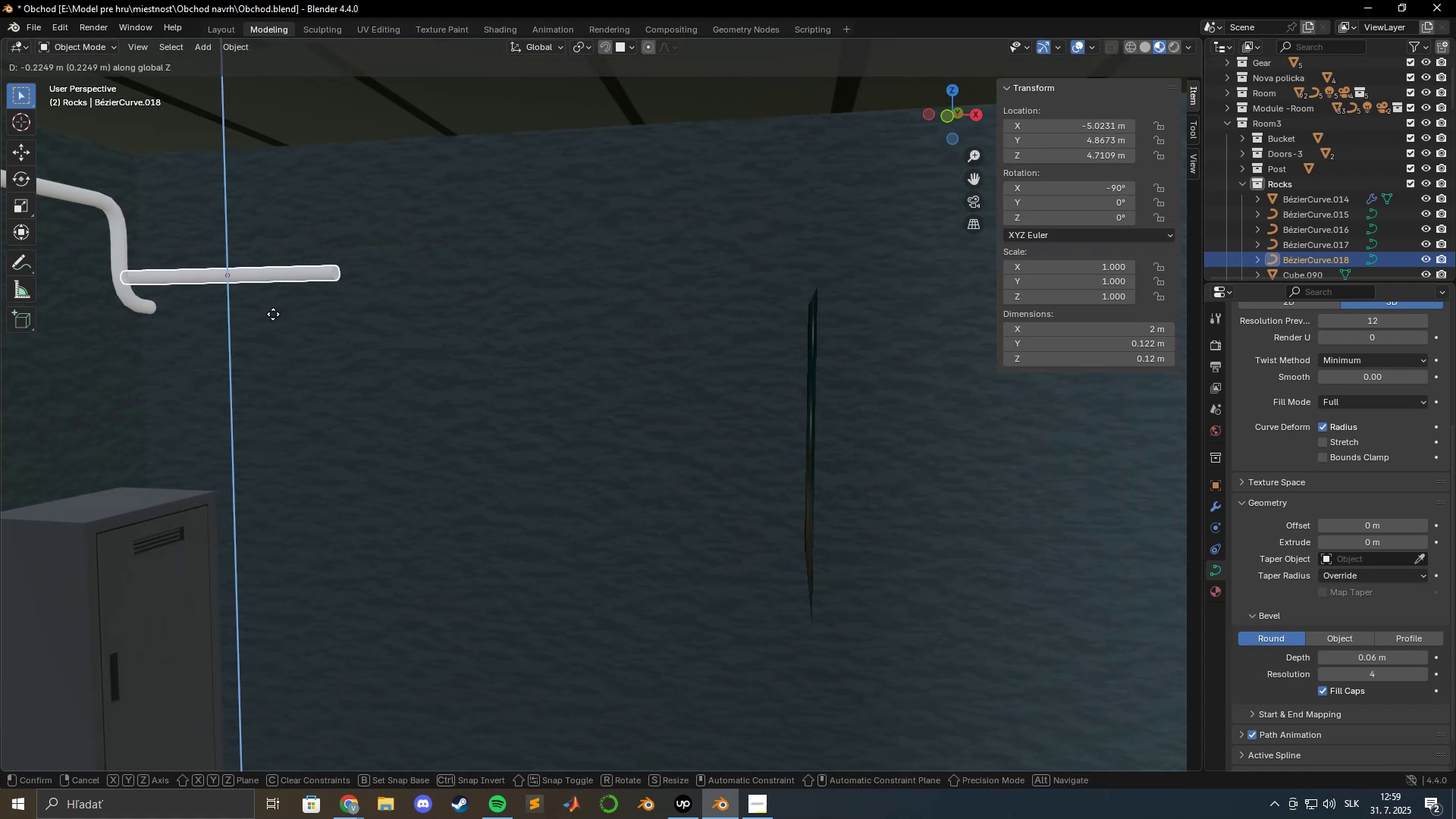 
left_click([273, 315])
 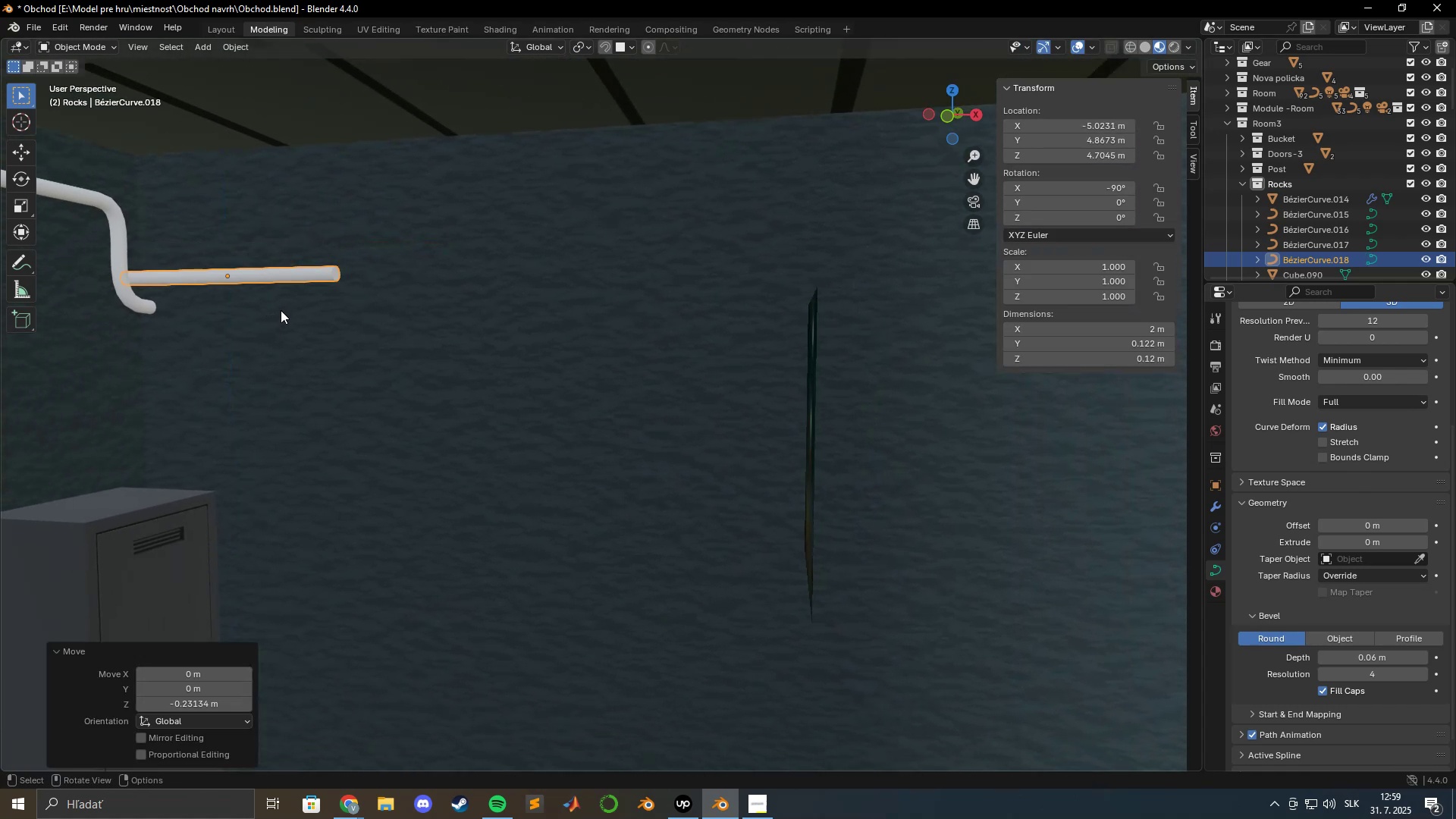 
key(Tab)
 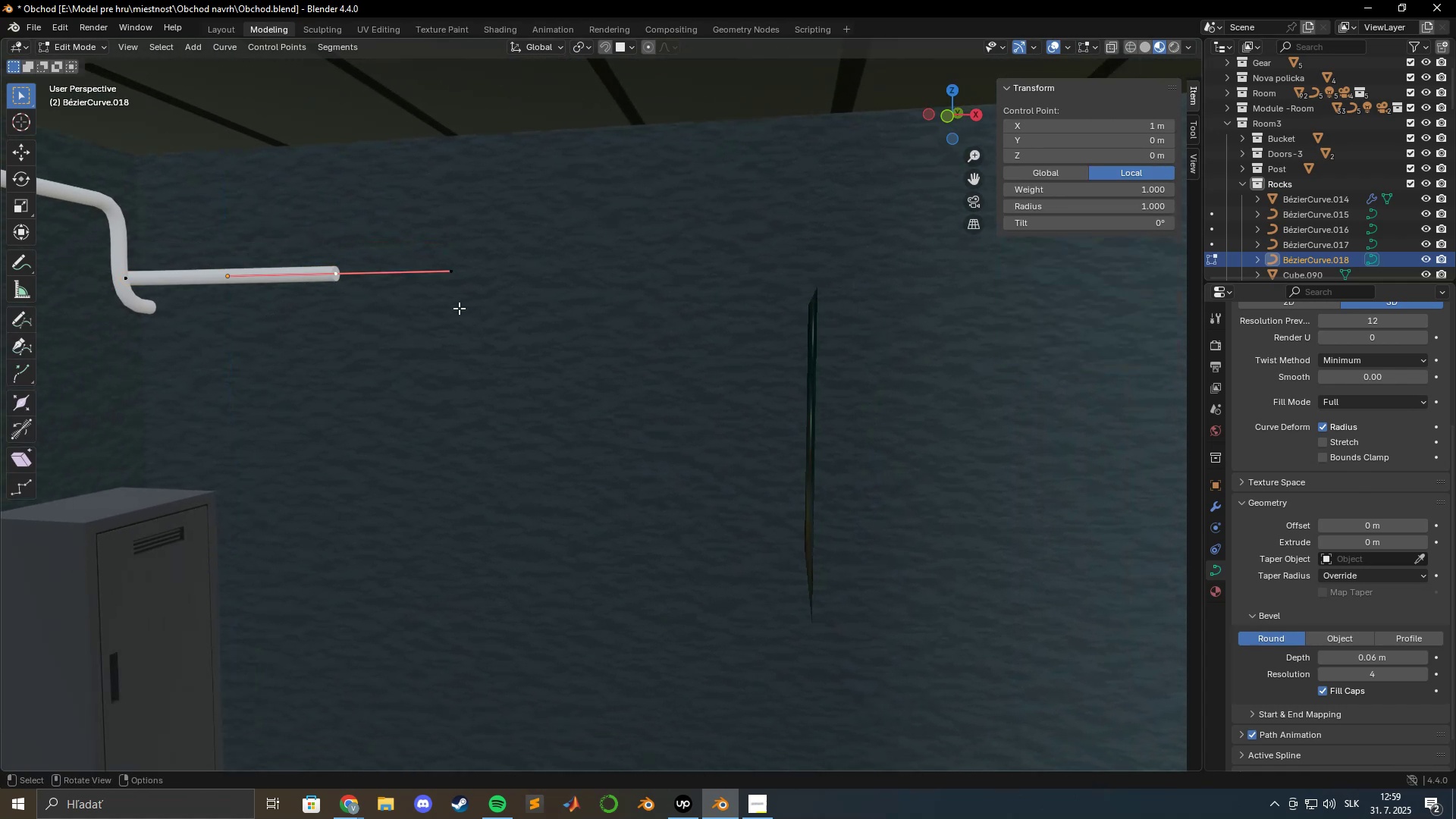 
hold_key(key=ShiftLeft, duration=0.44)
 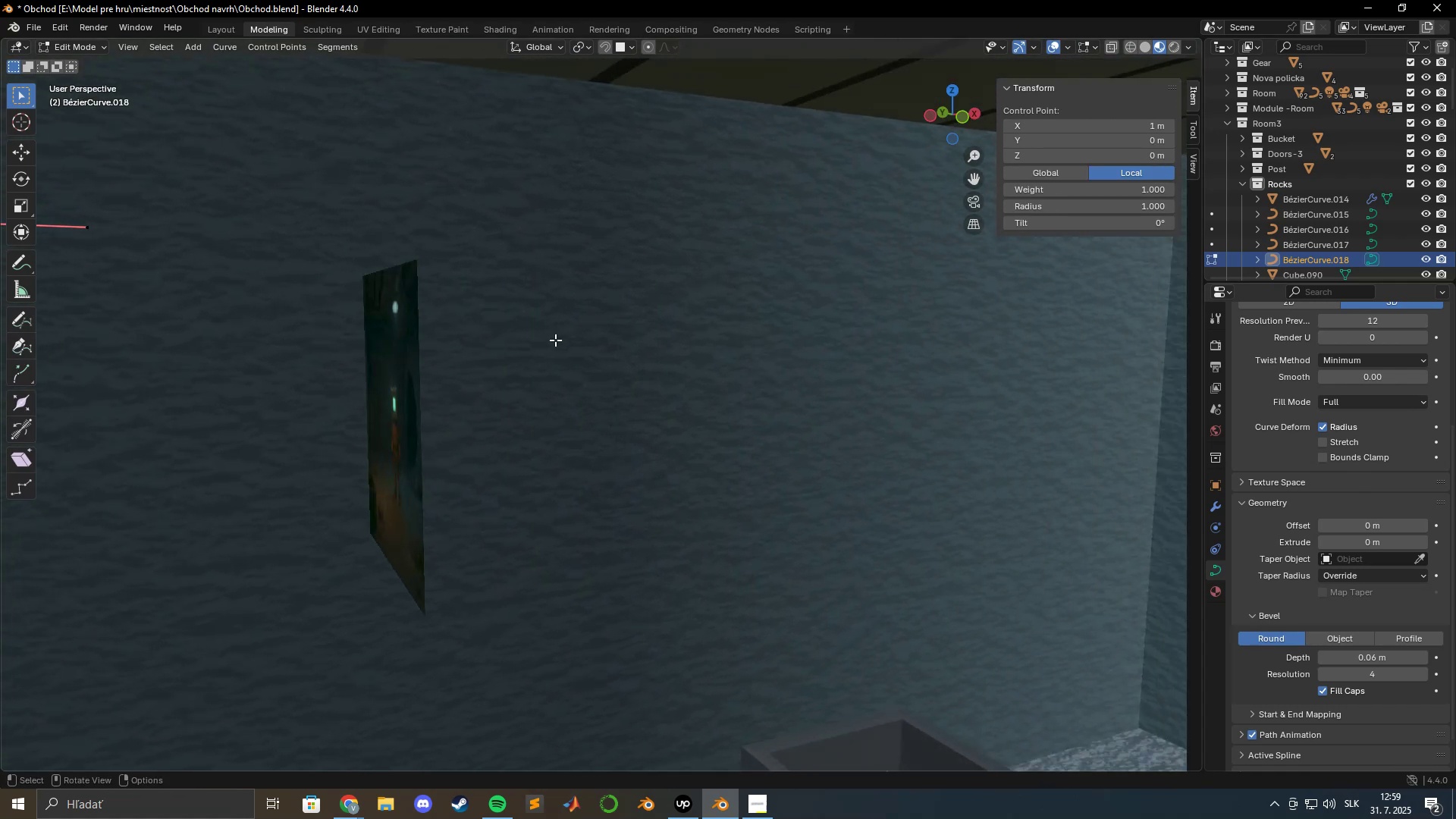 
scroll: coordinate [546, 344], scroll_direction: down, amount: 2.0
 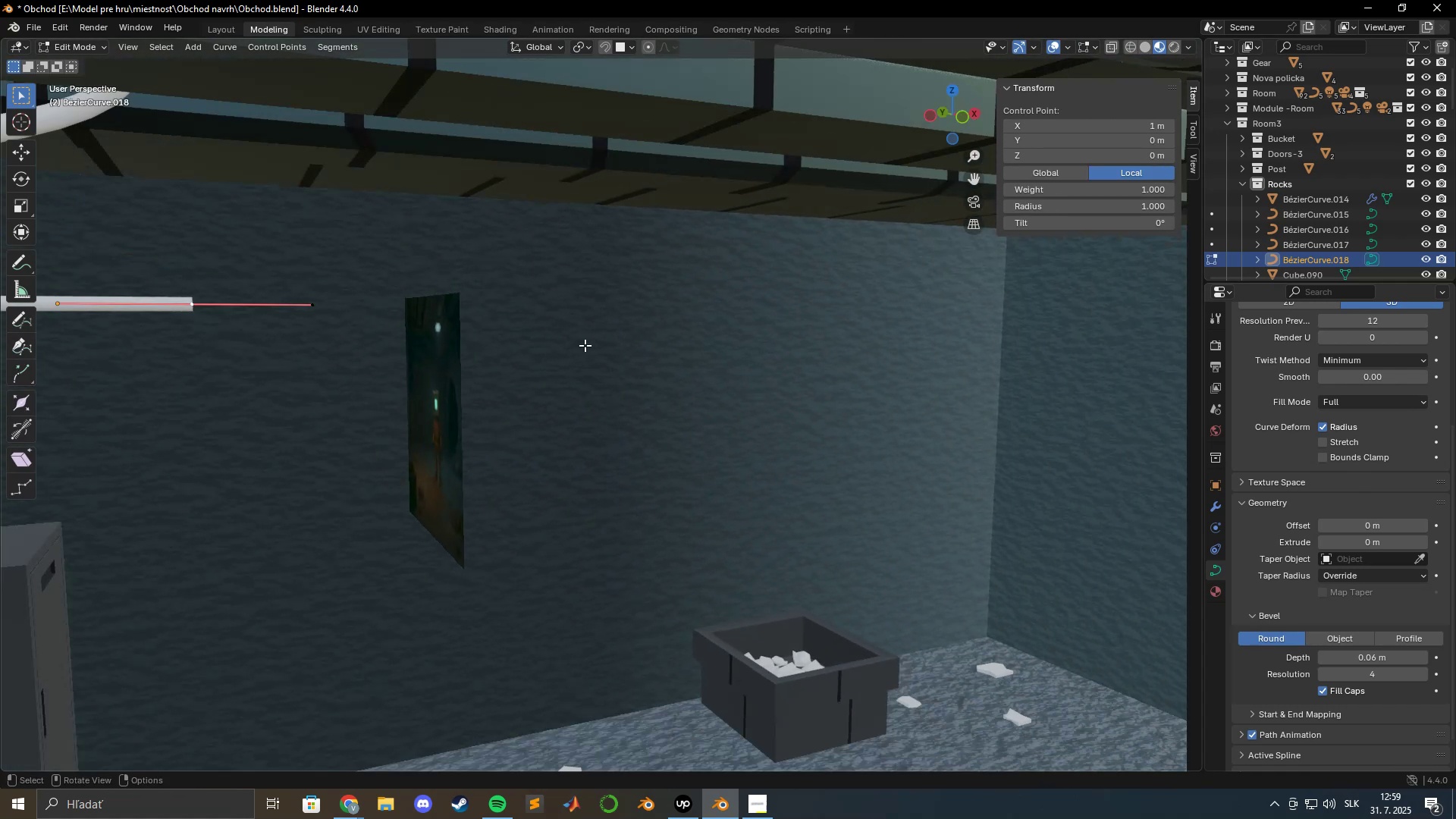 
hold_key(key=ShiftLeft, duration=0.44)
 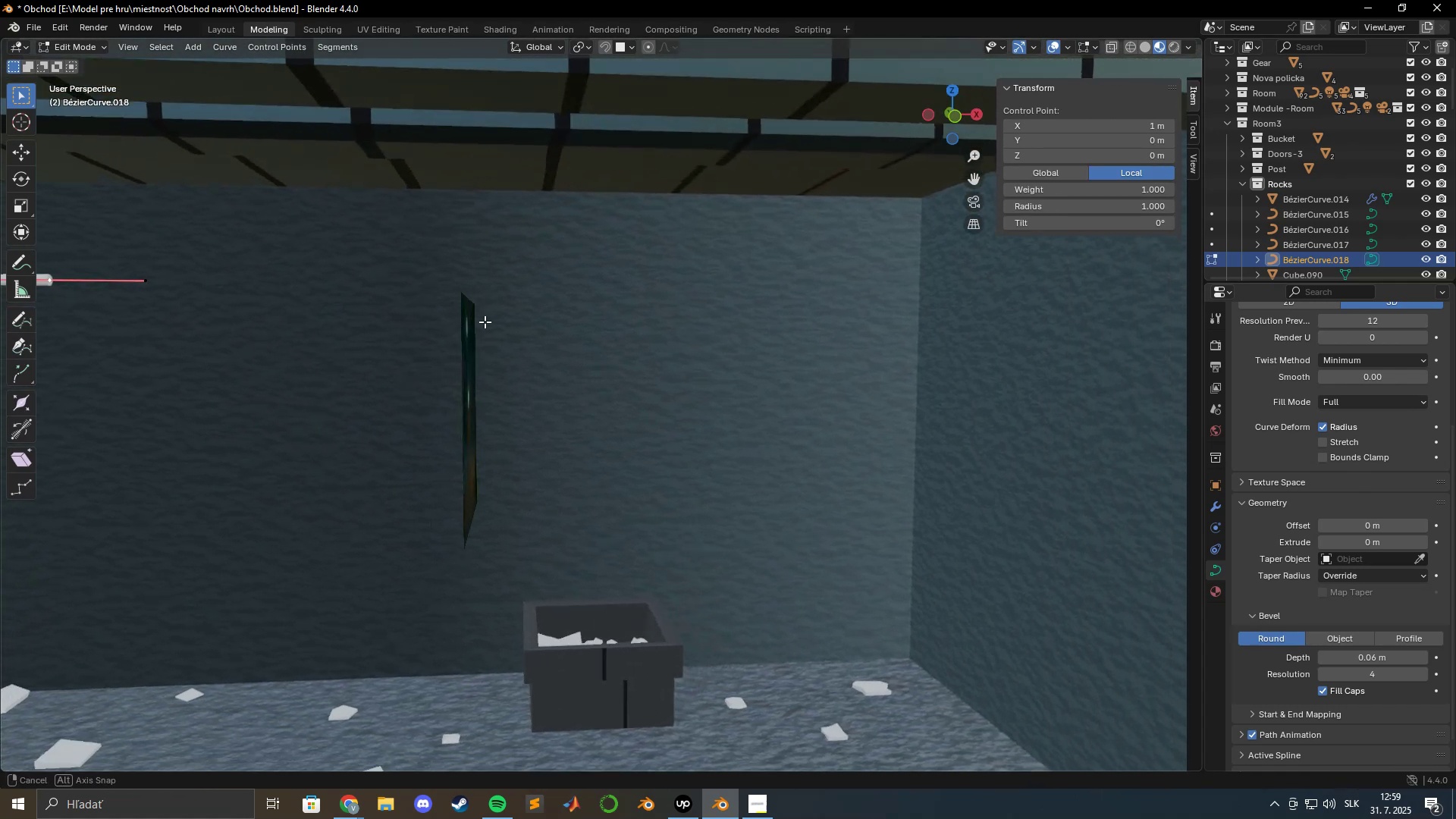 
hold_key(key=ShiftLeft, duration=0.42)
 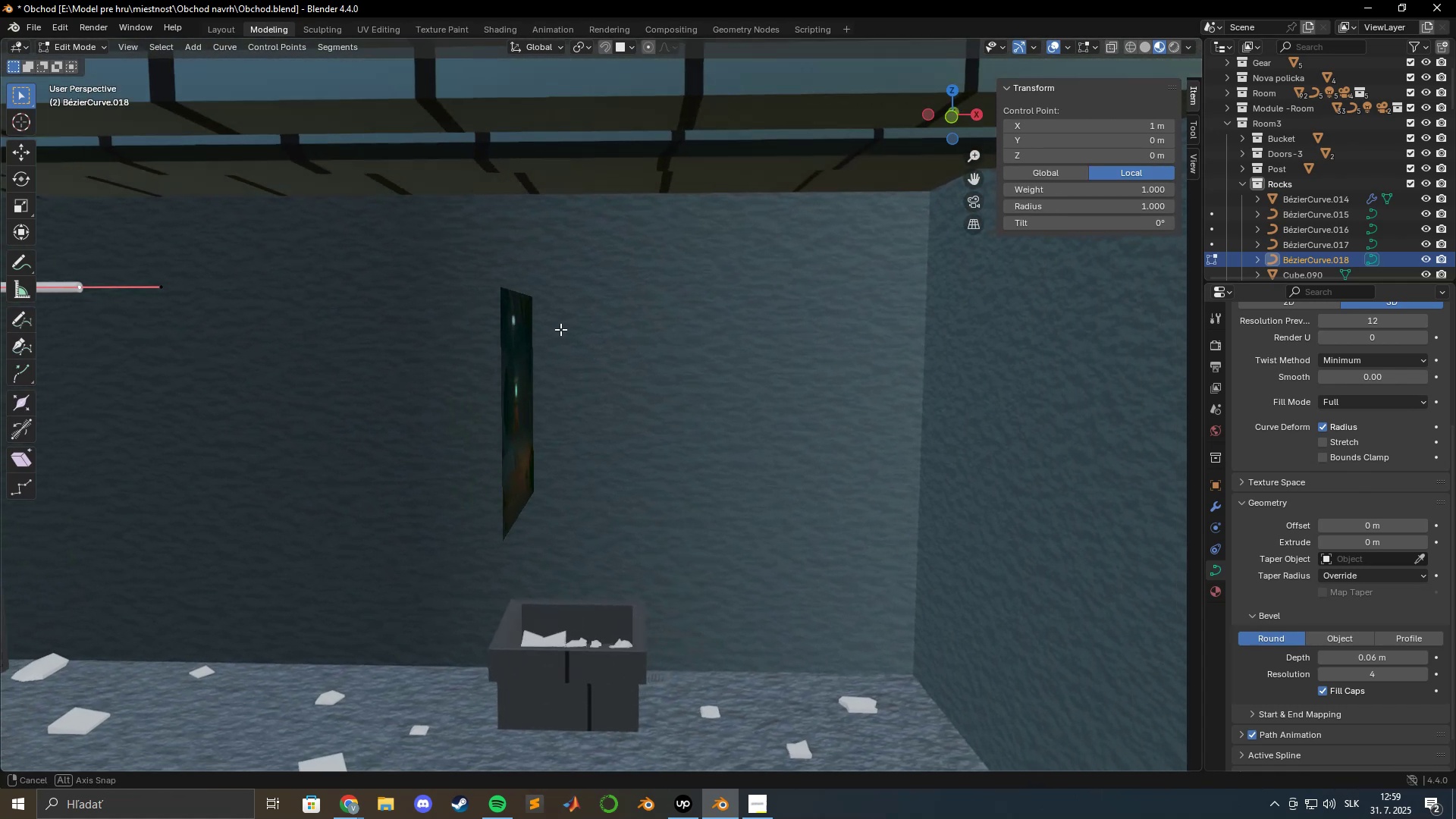 
hold_key(key=ShiftLeft, duration=0.41)
 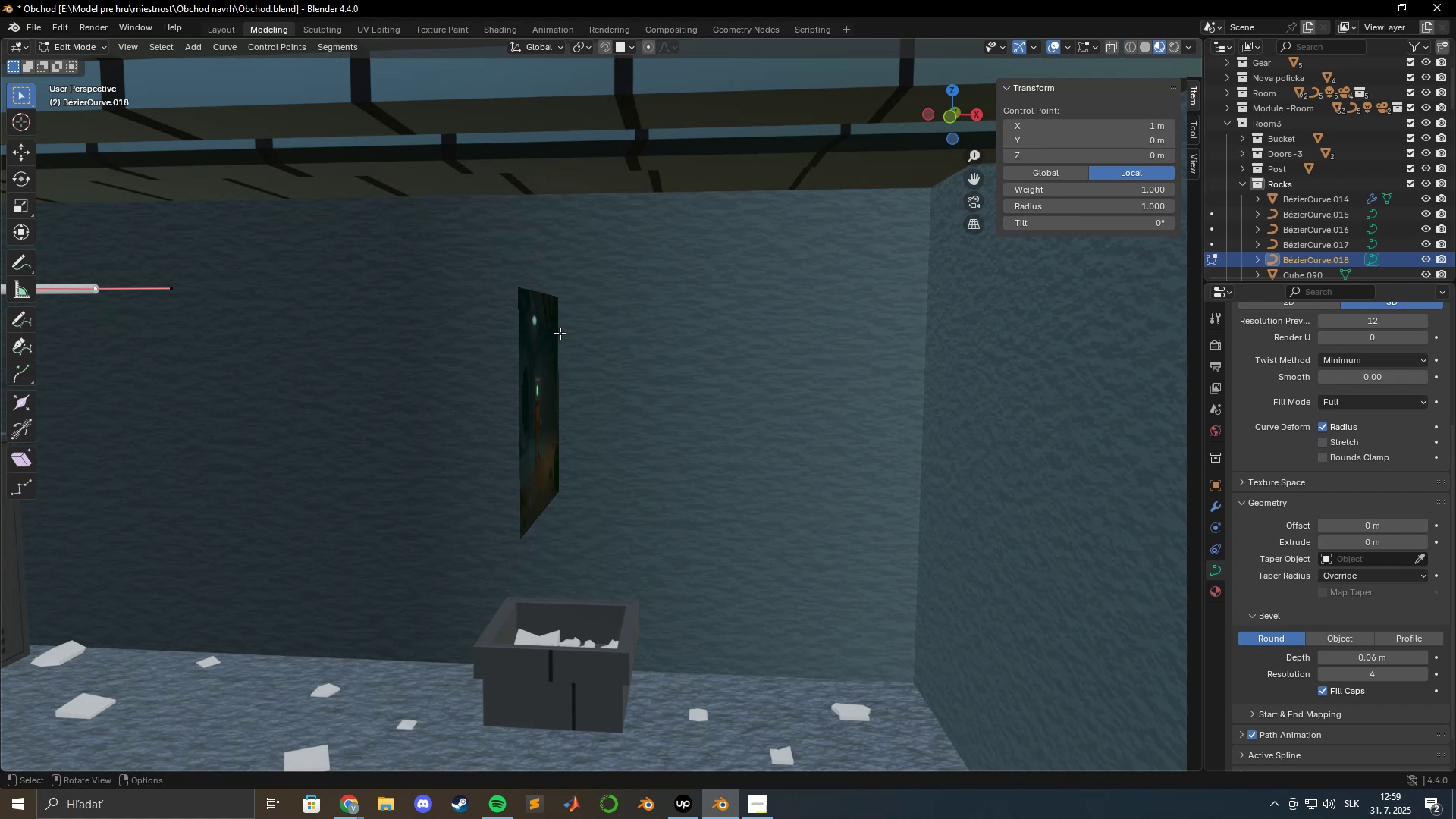 
type(gyx)
 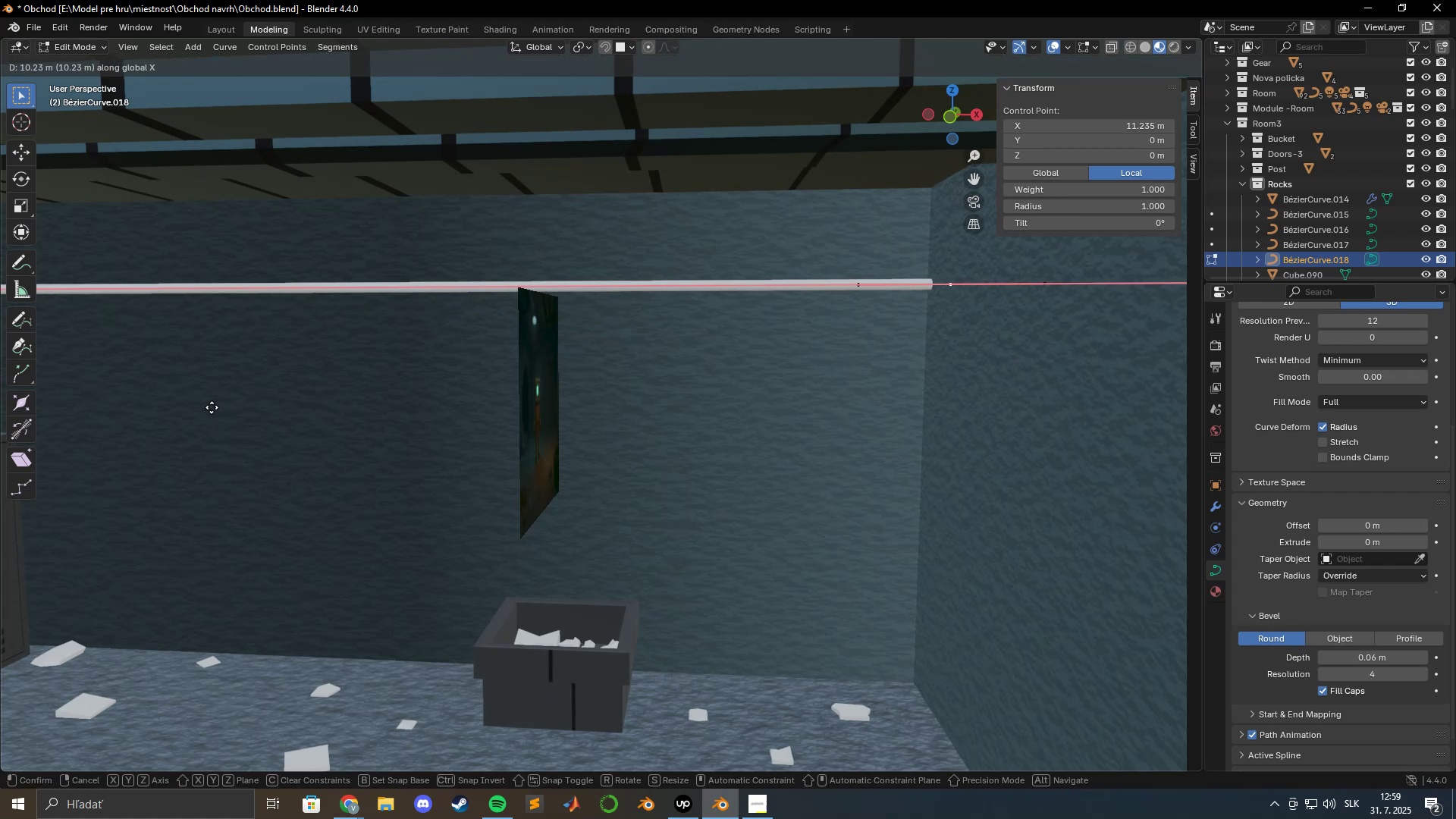 
hold_key(key=ShiftLeft, duration=1.12)
left_click([191, 405])
 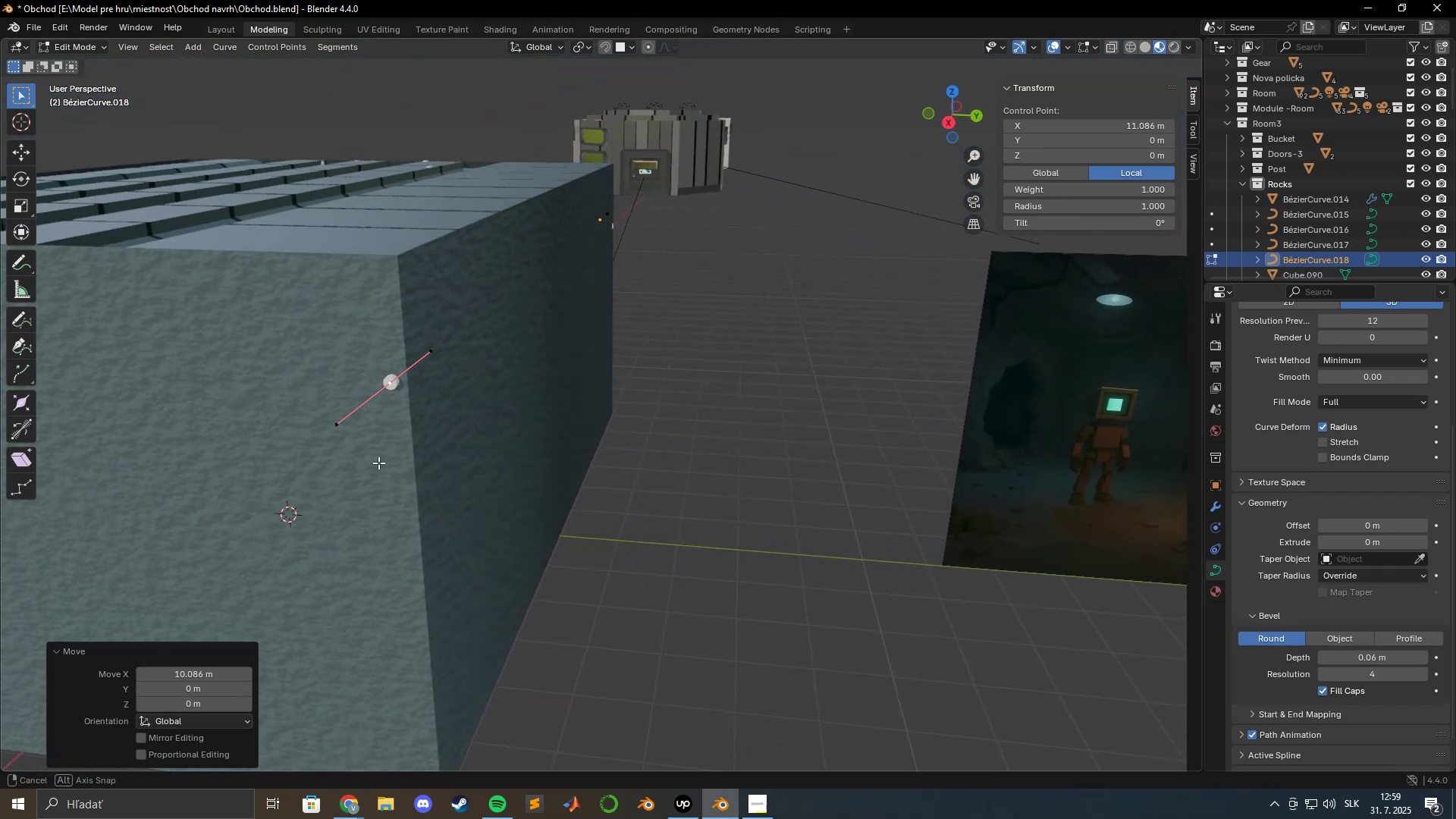 
scroll: coordinate [482, 431], scroll_direction: up, amount: 2.0
 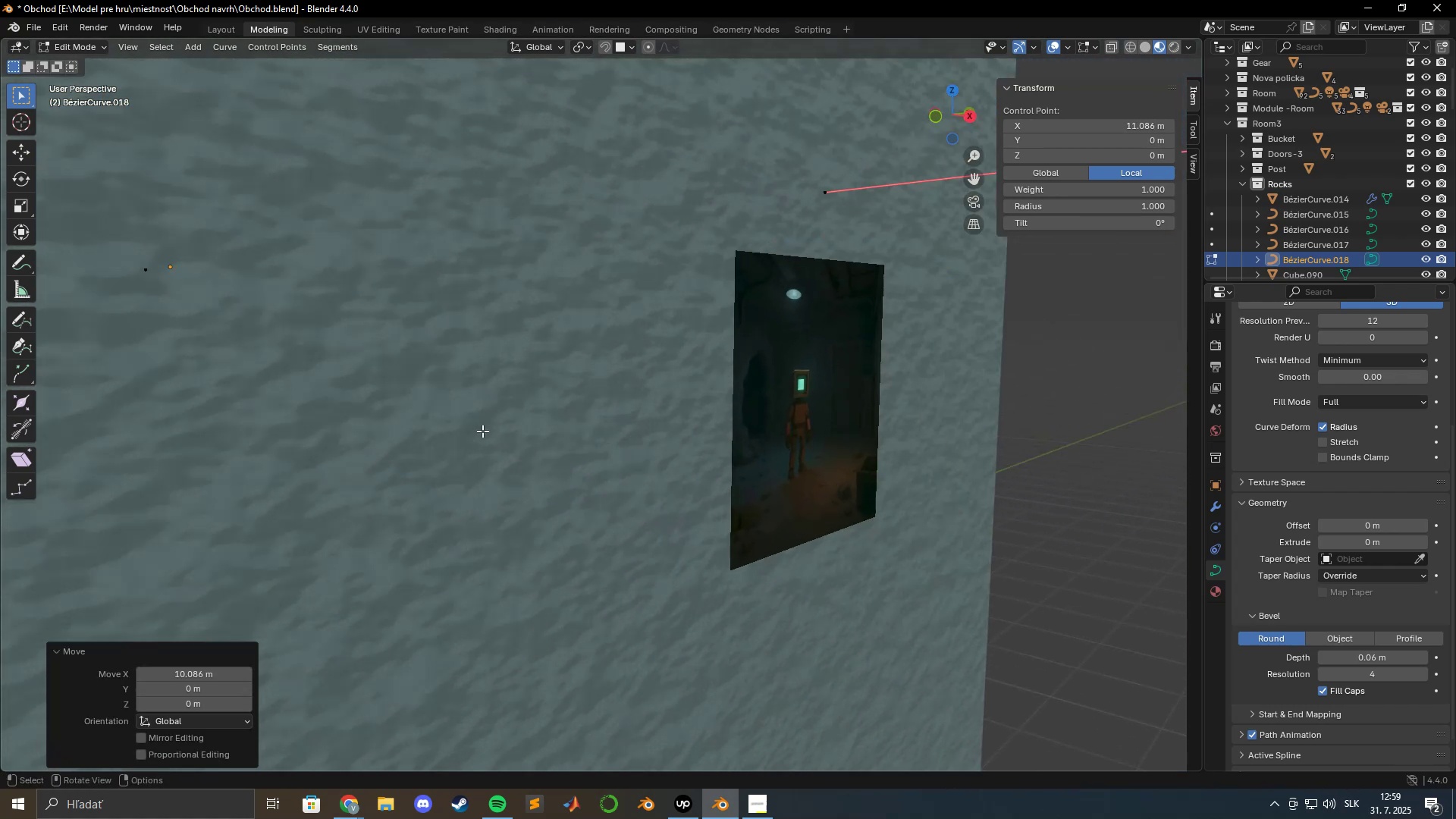 
hold_key(key=ShiftLeft, duration=0.5)
 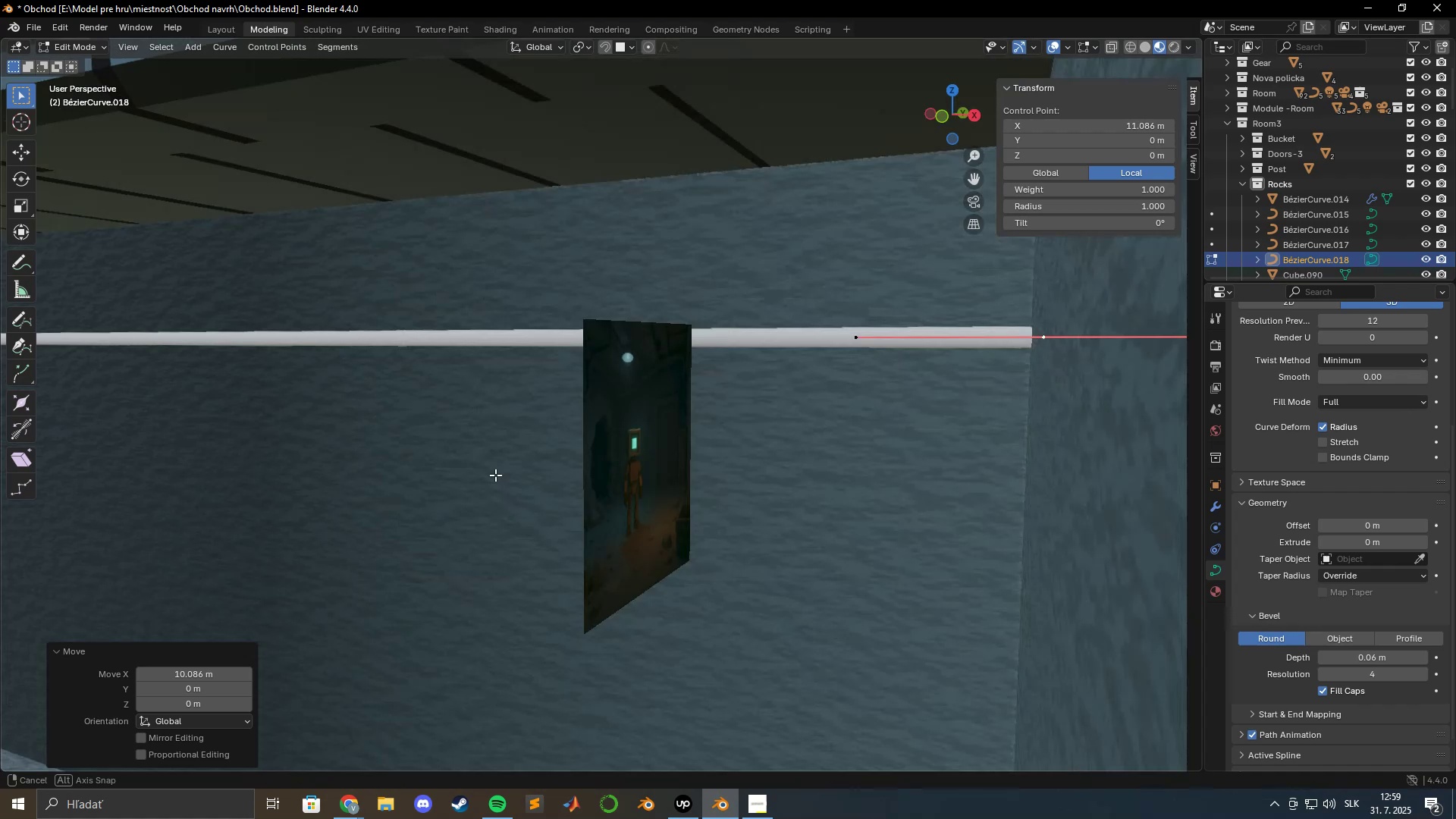 
hold_key(key=ShiftLeft, duration=0.57)
 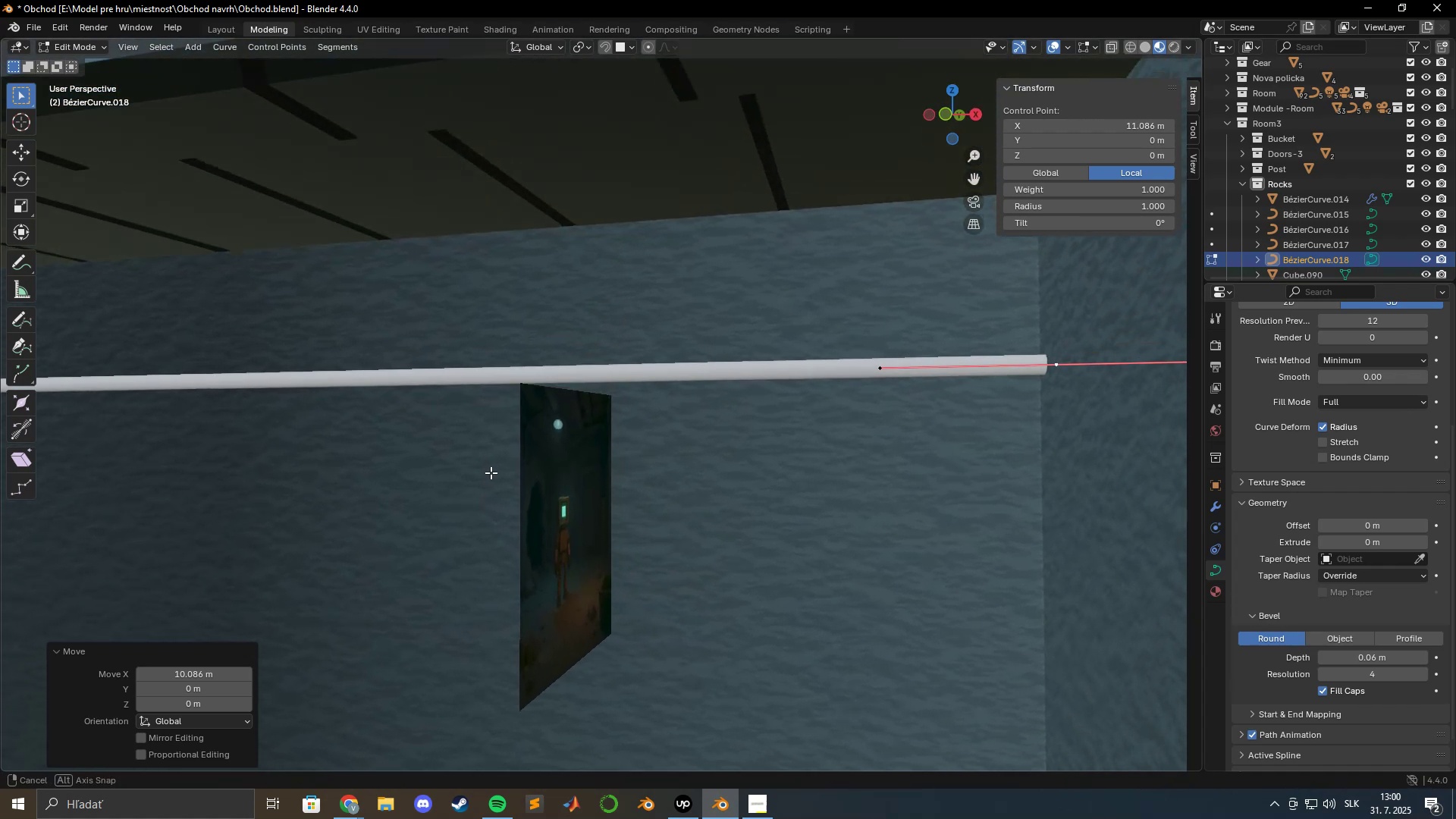 
hold_key(key=ShiftLeft, duration=0.52)
 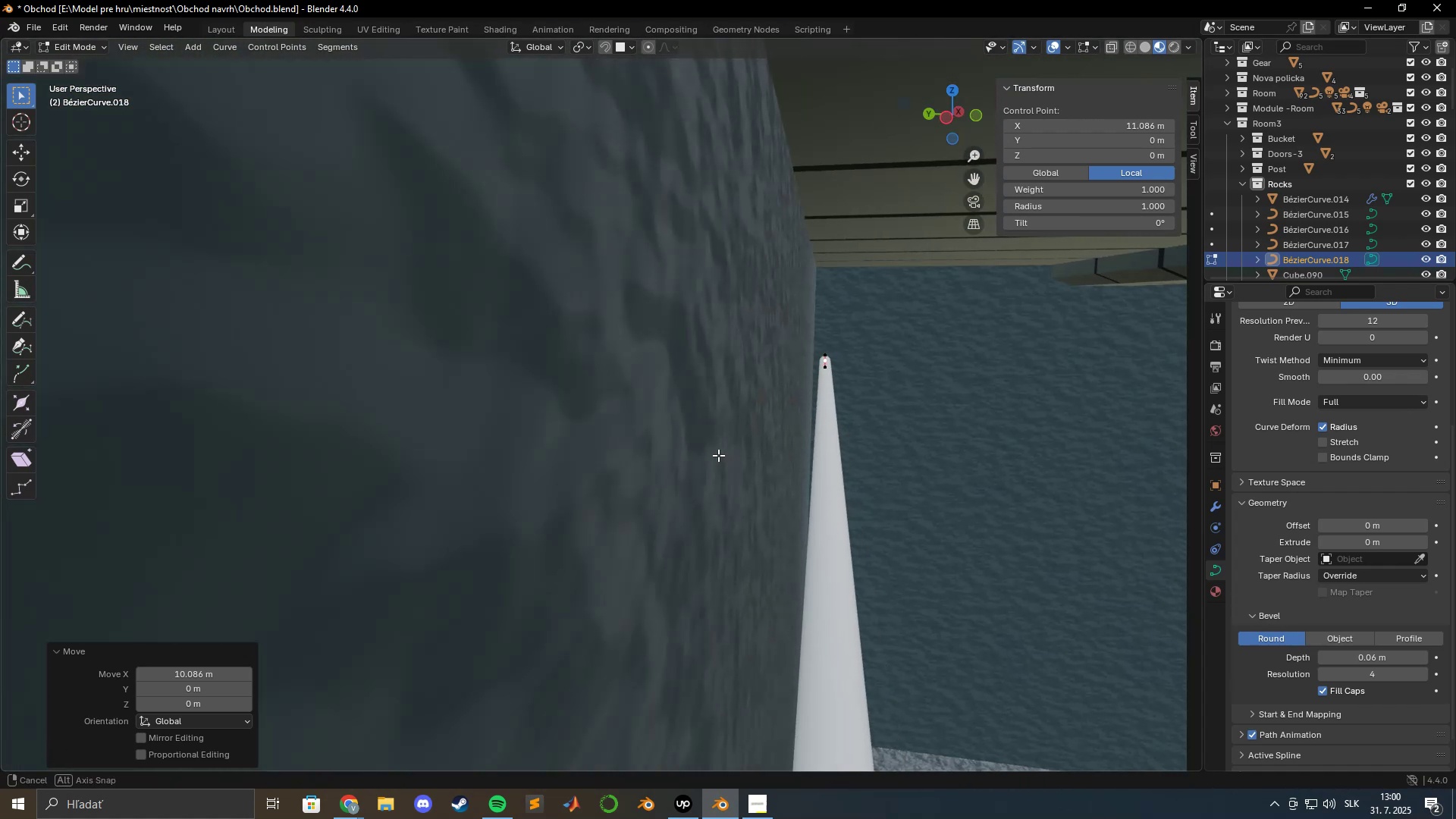 
wait(5.1)
 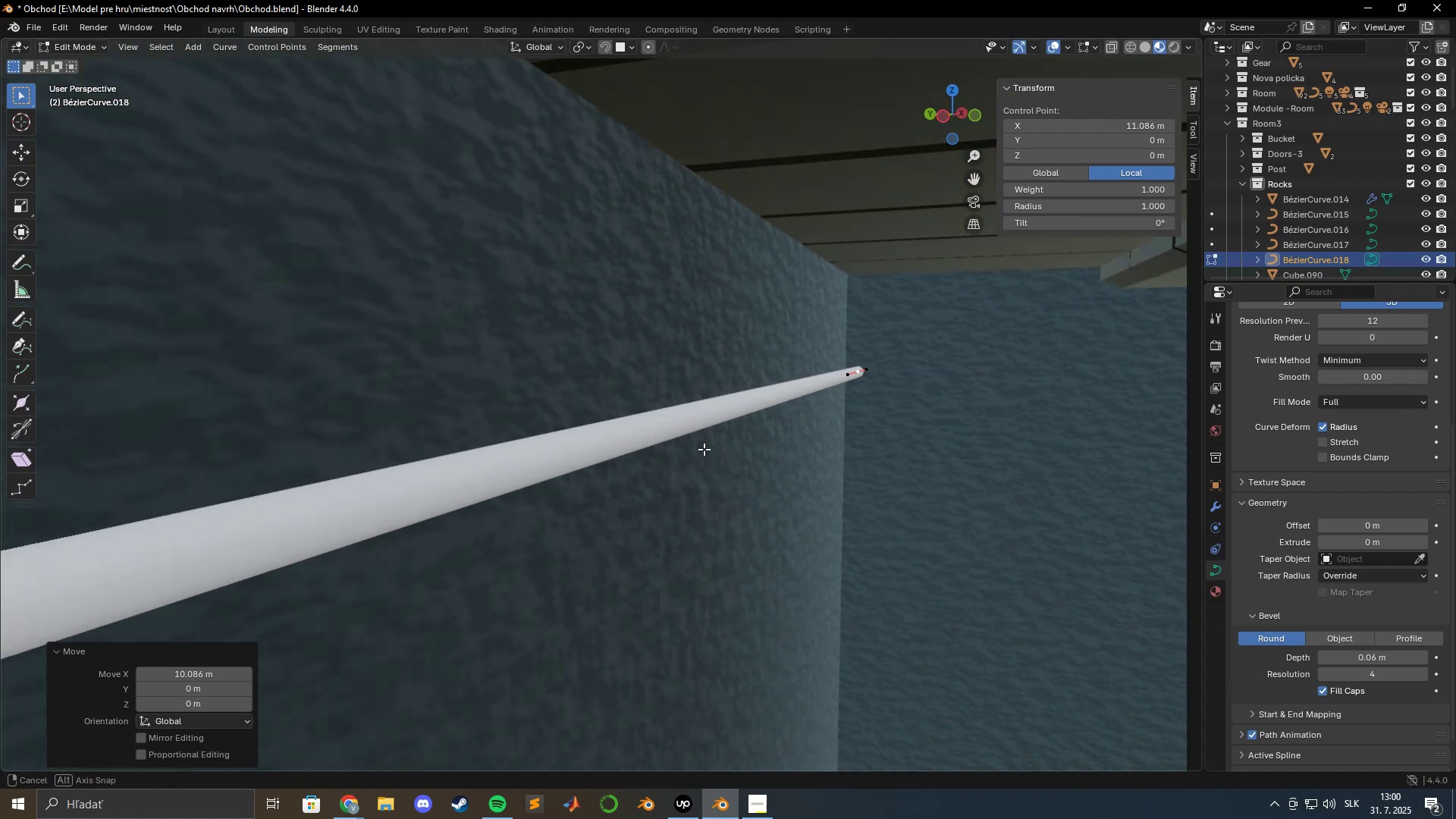 
scroll: coordinate [564, 426], scroll_direction: down, amount: 3.0
 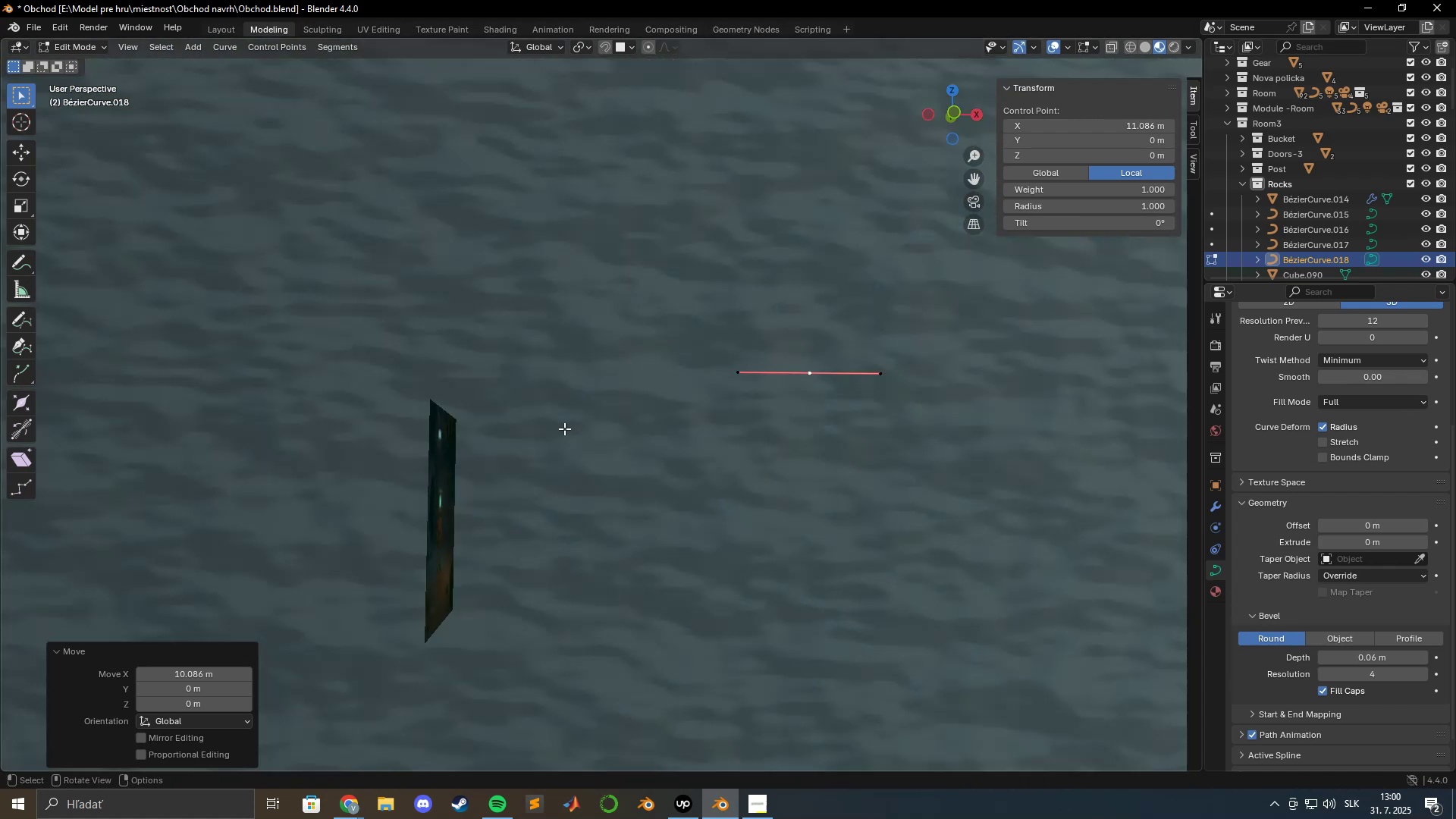 
hold_key(key=ShiftLeft, duration=0.43)
 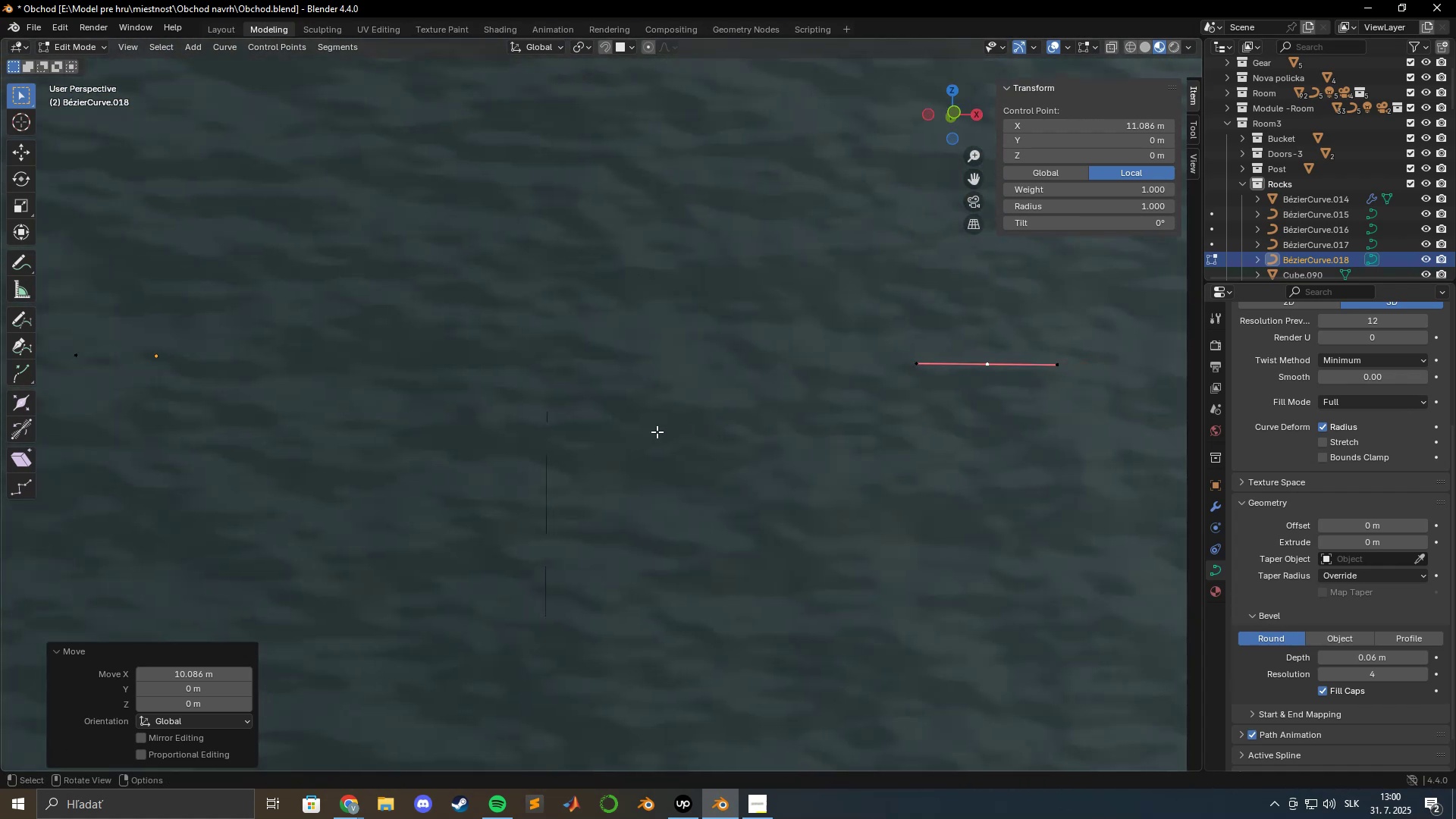 
scroll: coordinate [645, 435], scroll_direction: up, amount: 2.0
 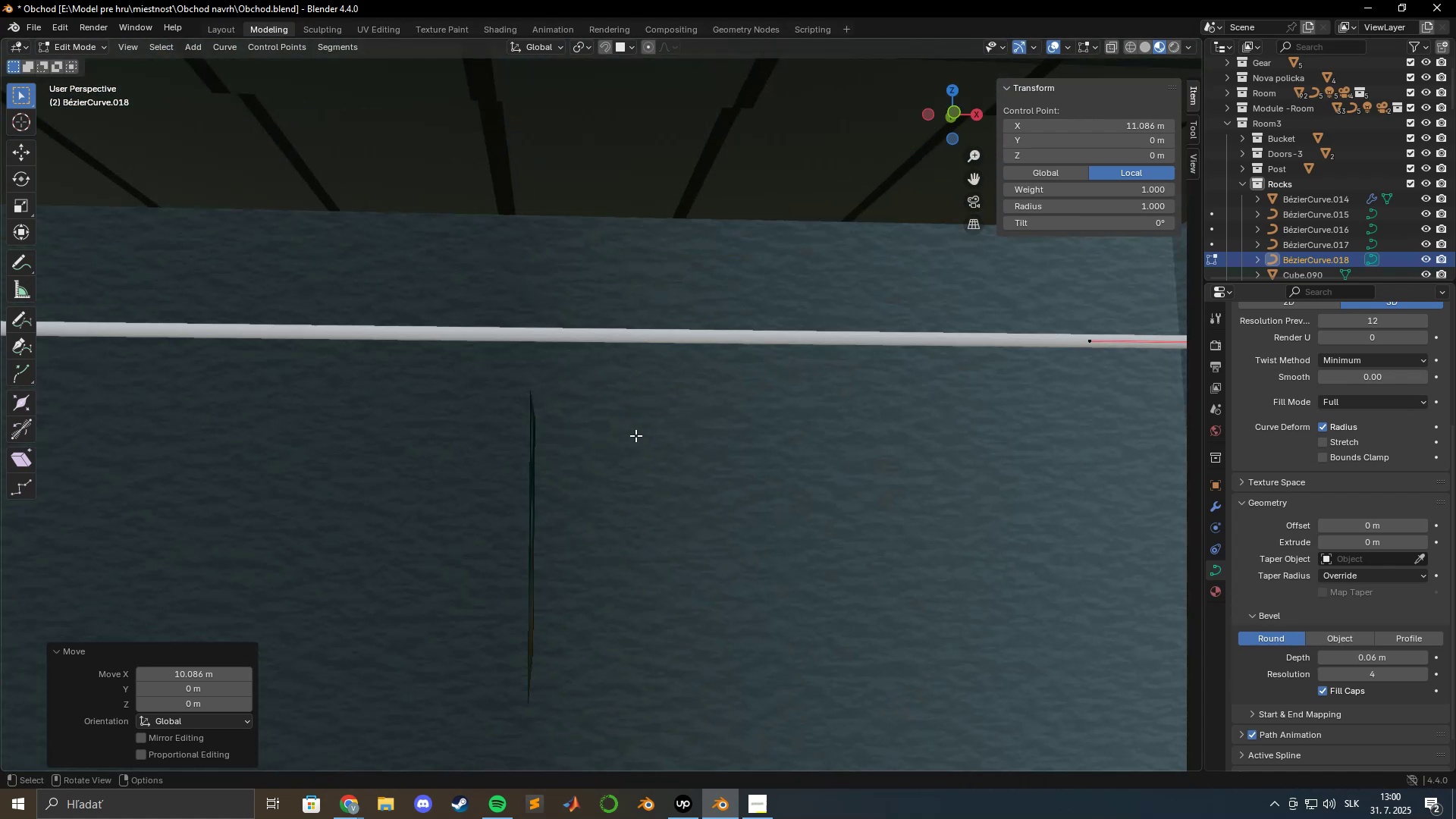 
hold_key(key=ShiftLeft, duration=0.54)
 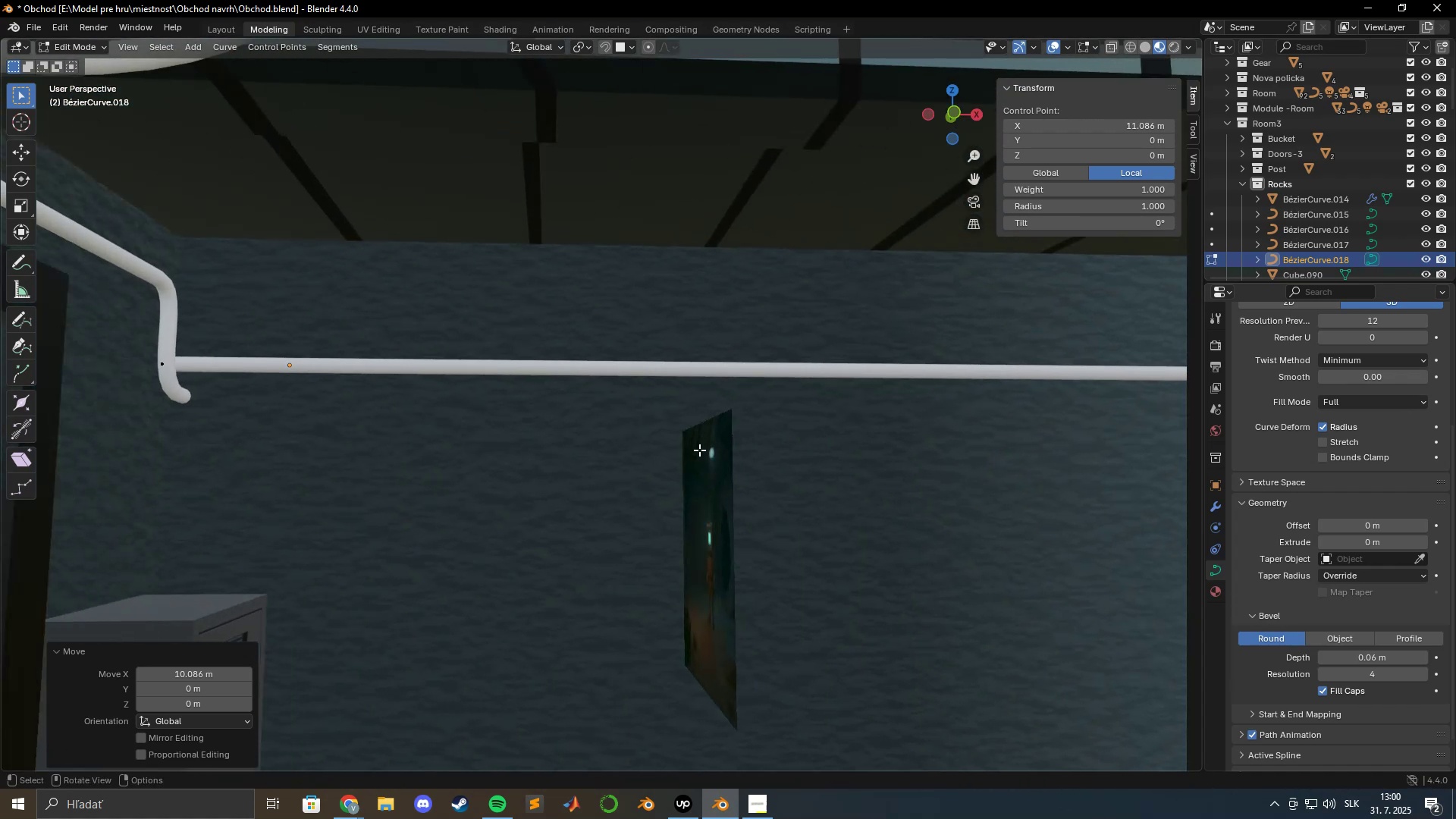 
key(Tab)
 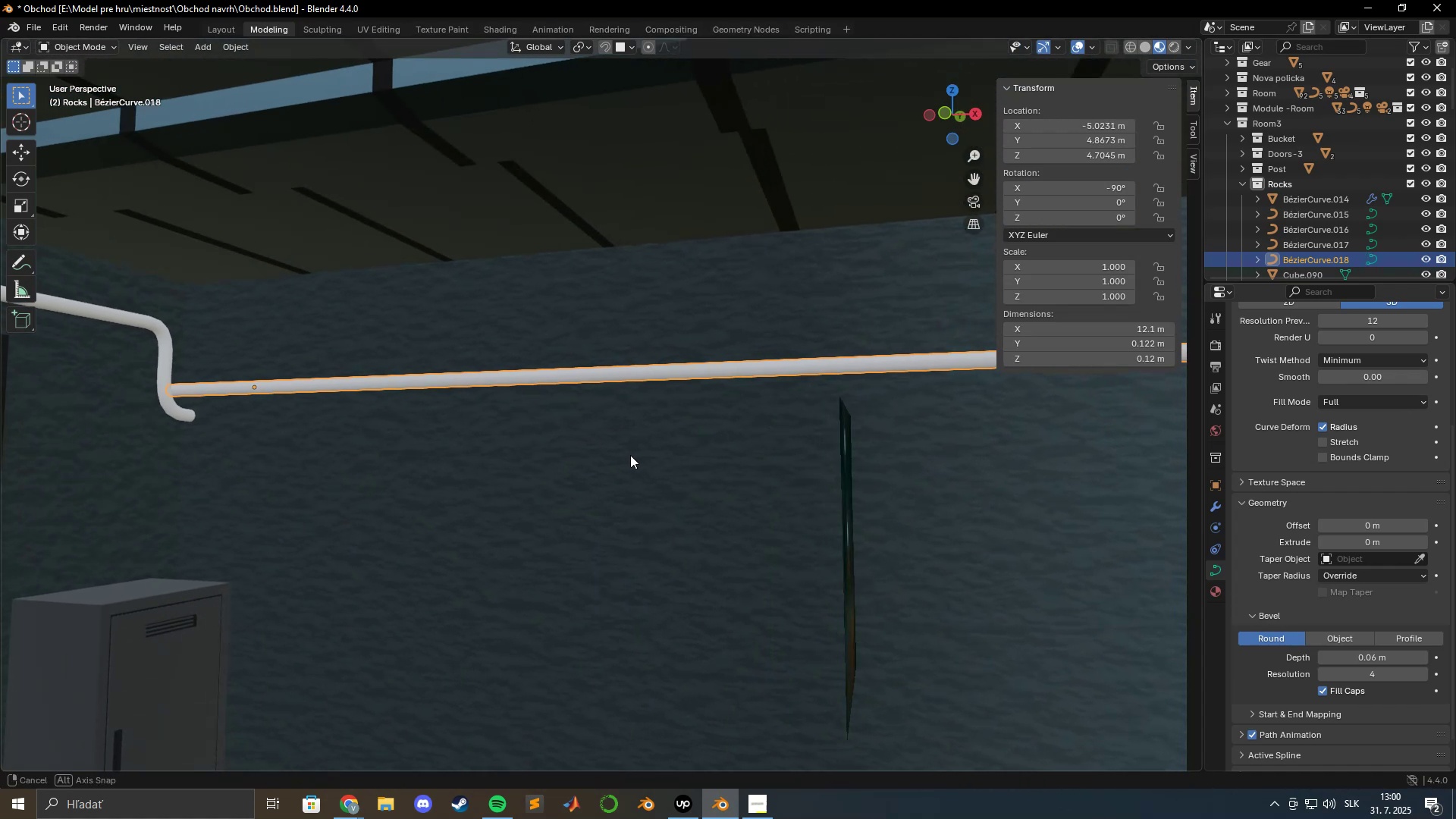 
hold_key(key=ShiftLeft, duration=0.53)
 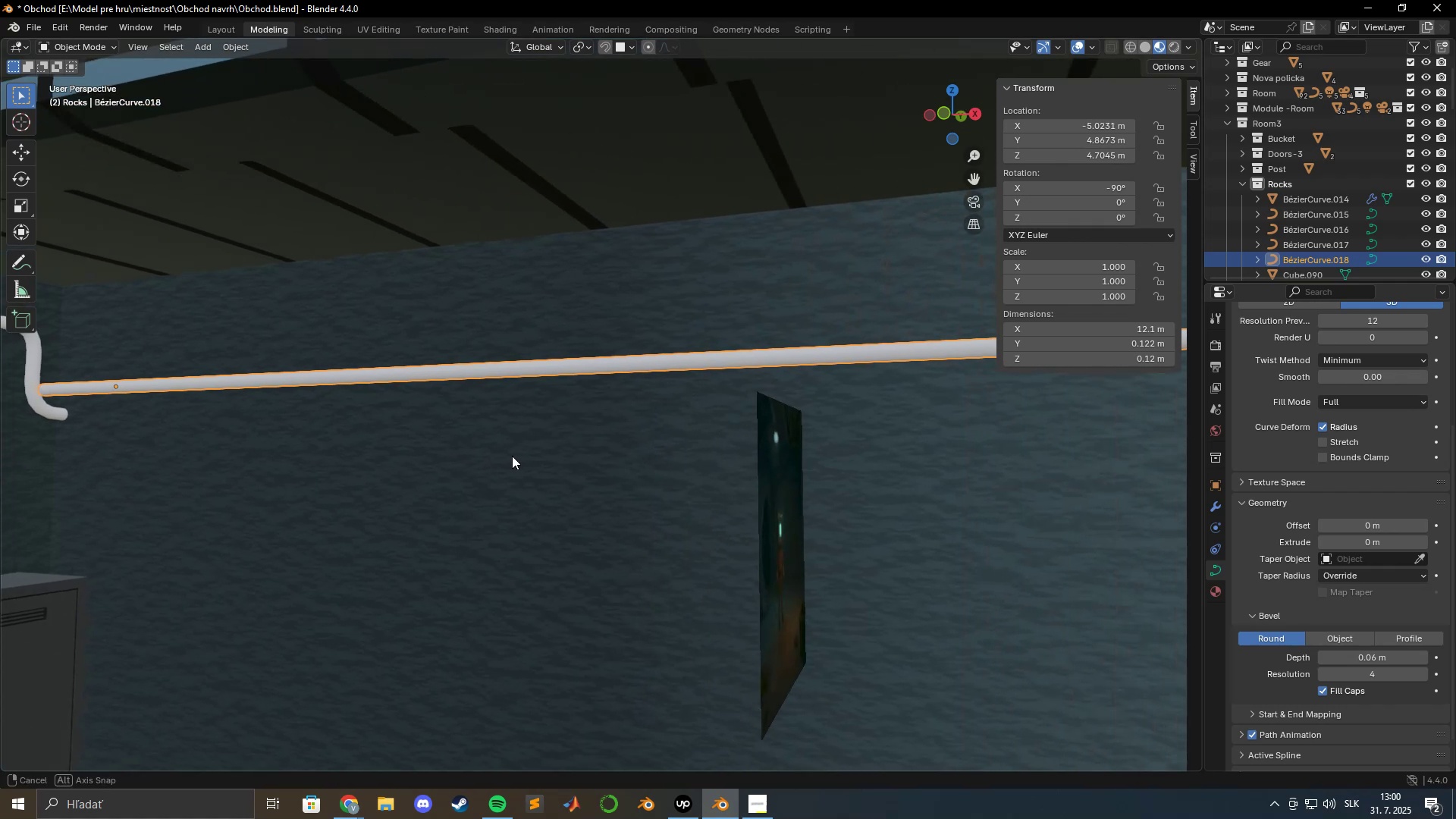 
hold_key(key=ShiftLeft, duration=0.59)
 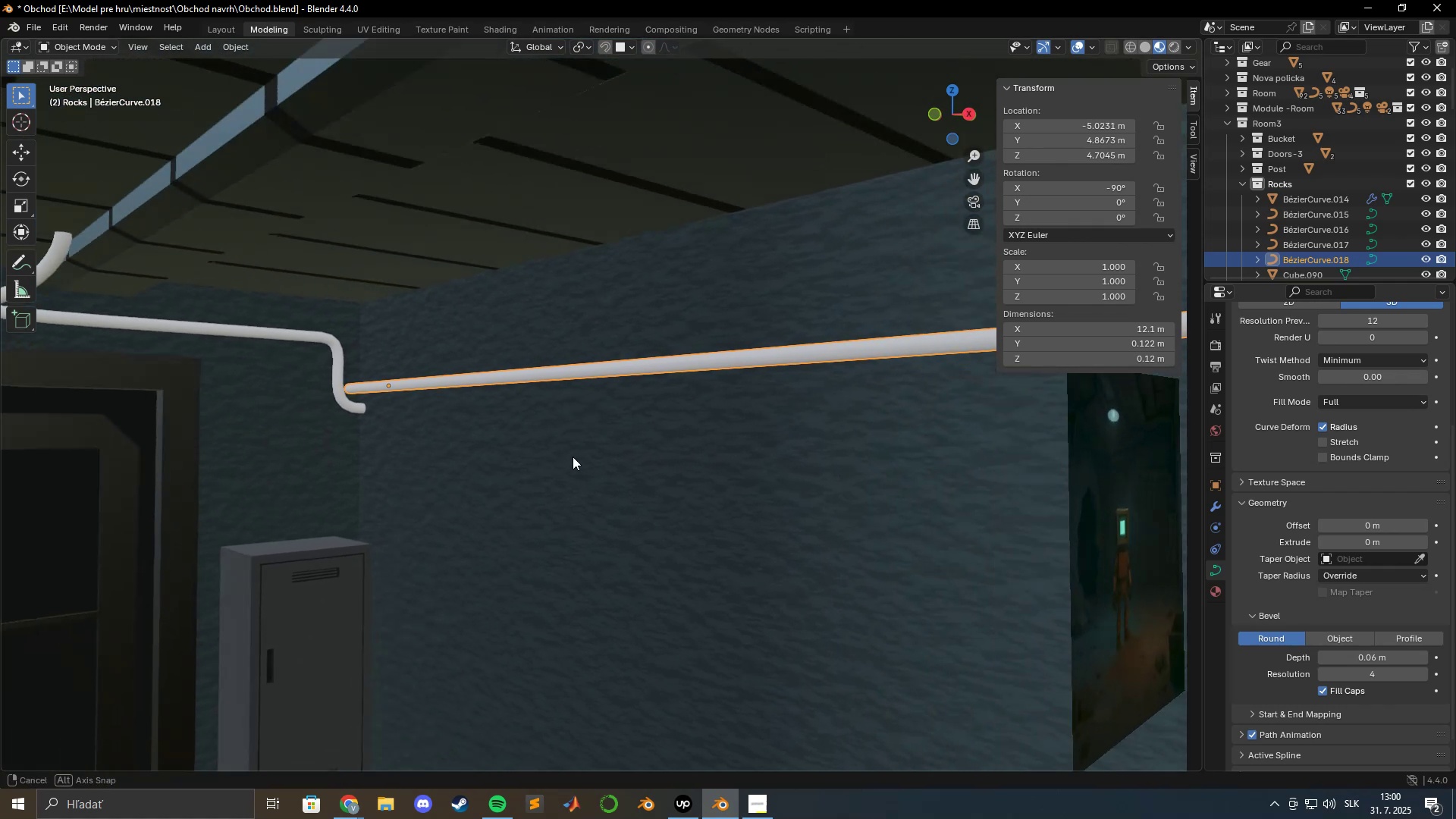 
key(Shift+ShiftLeft)
 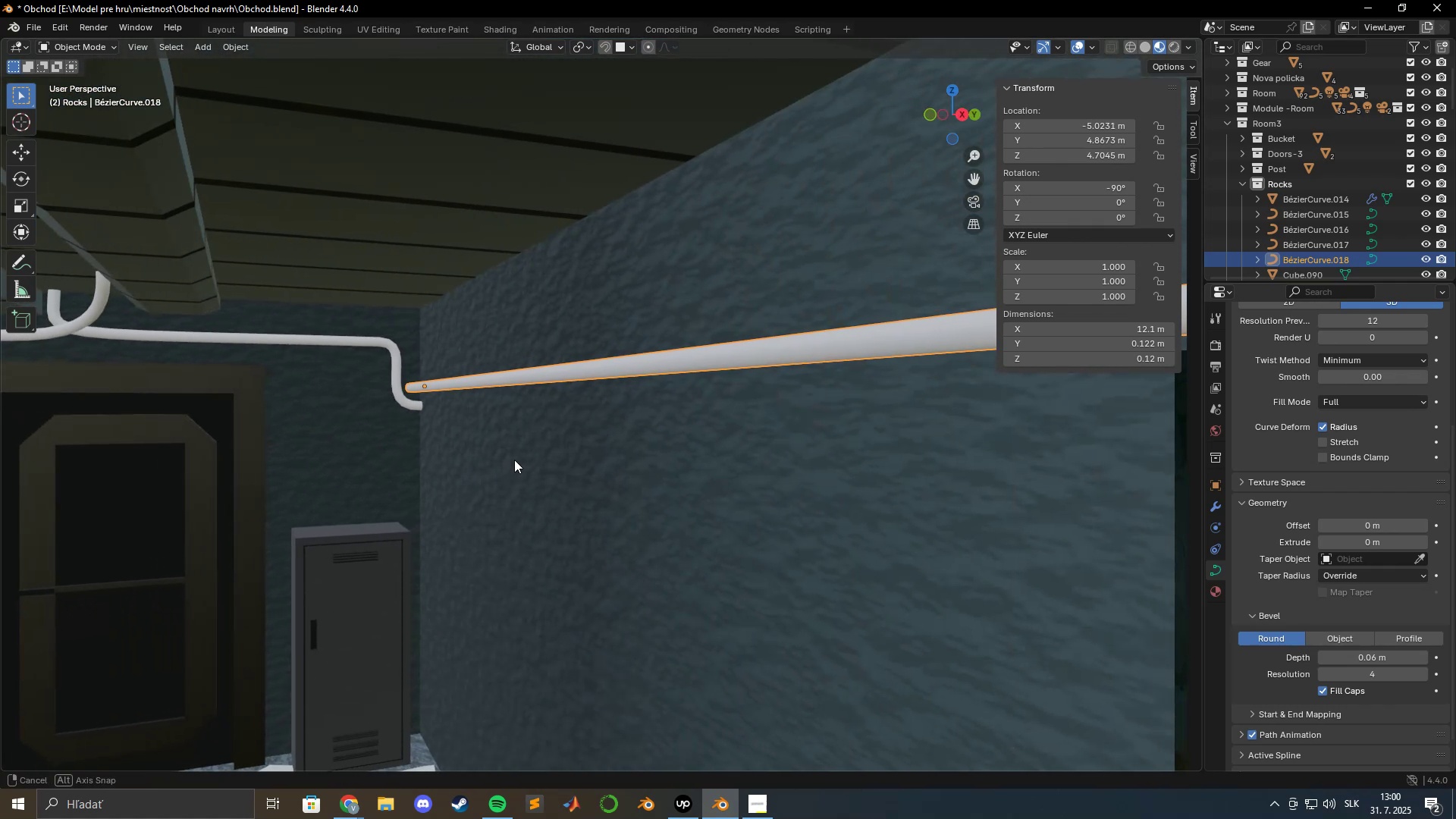 
hold_key(key=ShiftLeft, duration=0.56)
 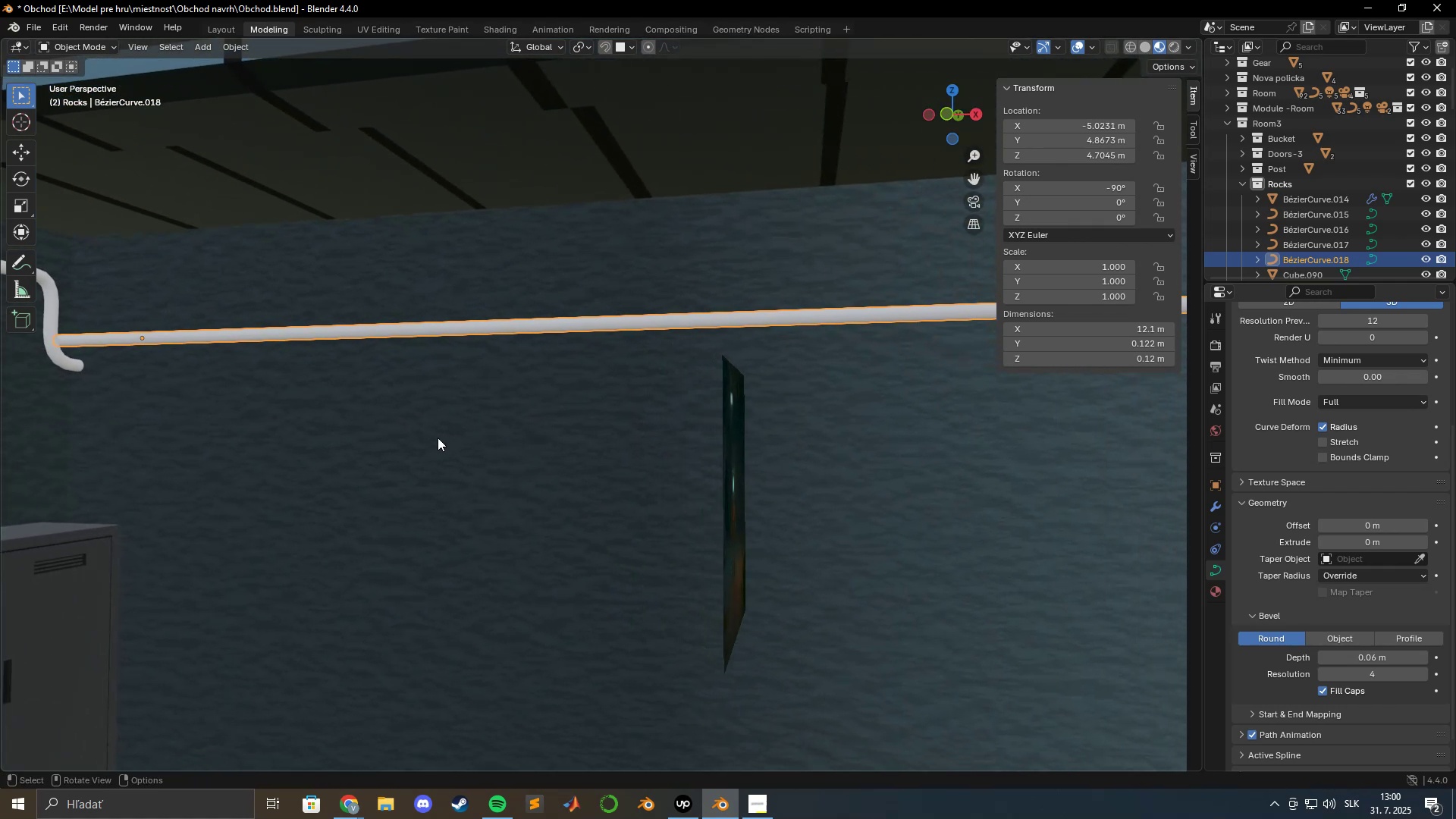 
key(Shift+ShiftLeft)
 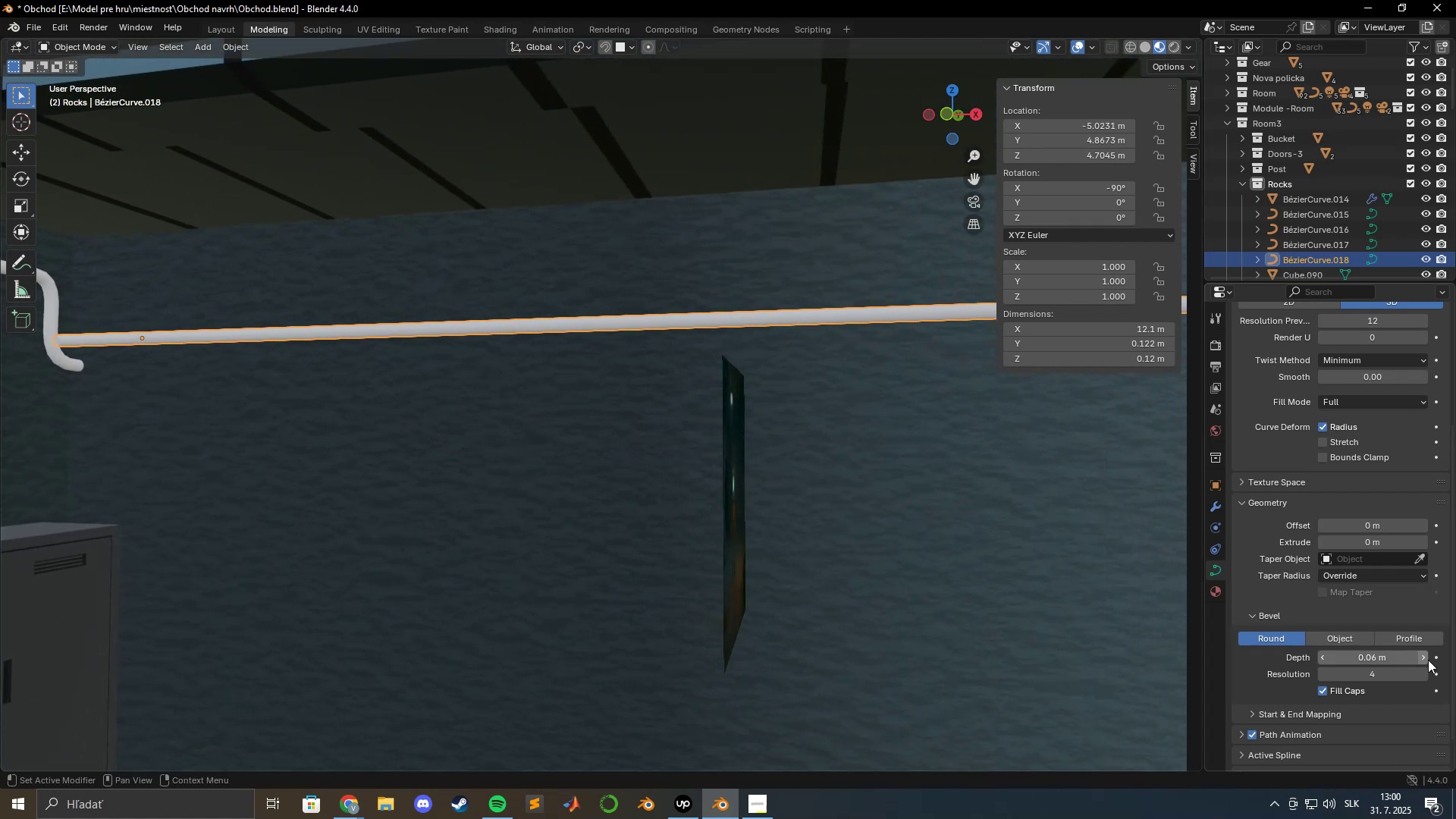 
double_click([1428, 659])
 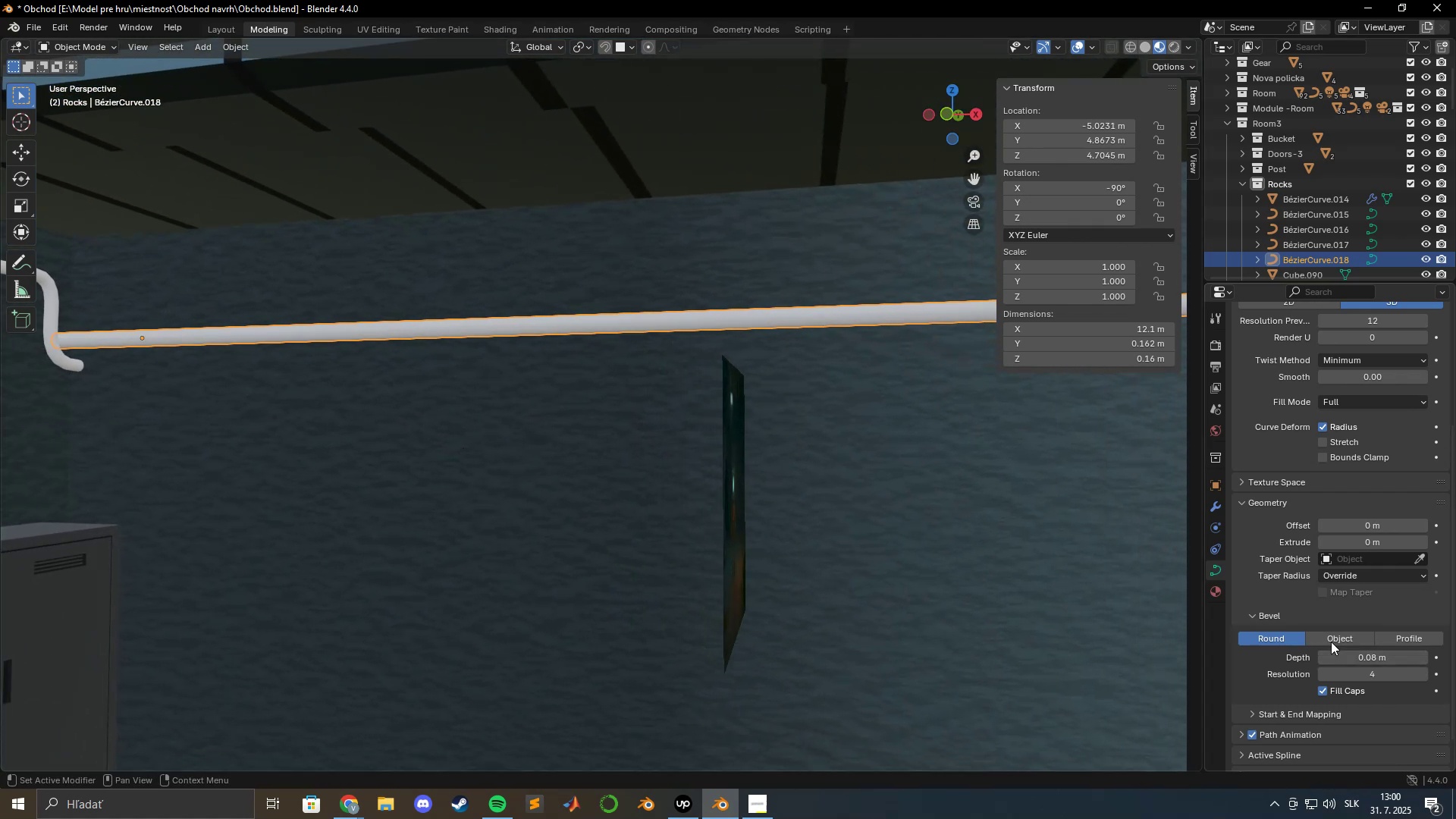 
hold_key(key=ShiftLeft, duration=0.57)
 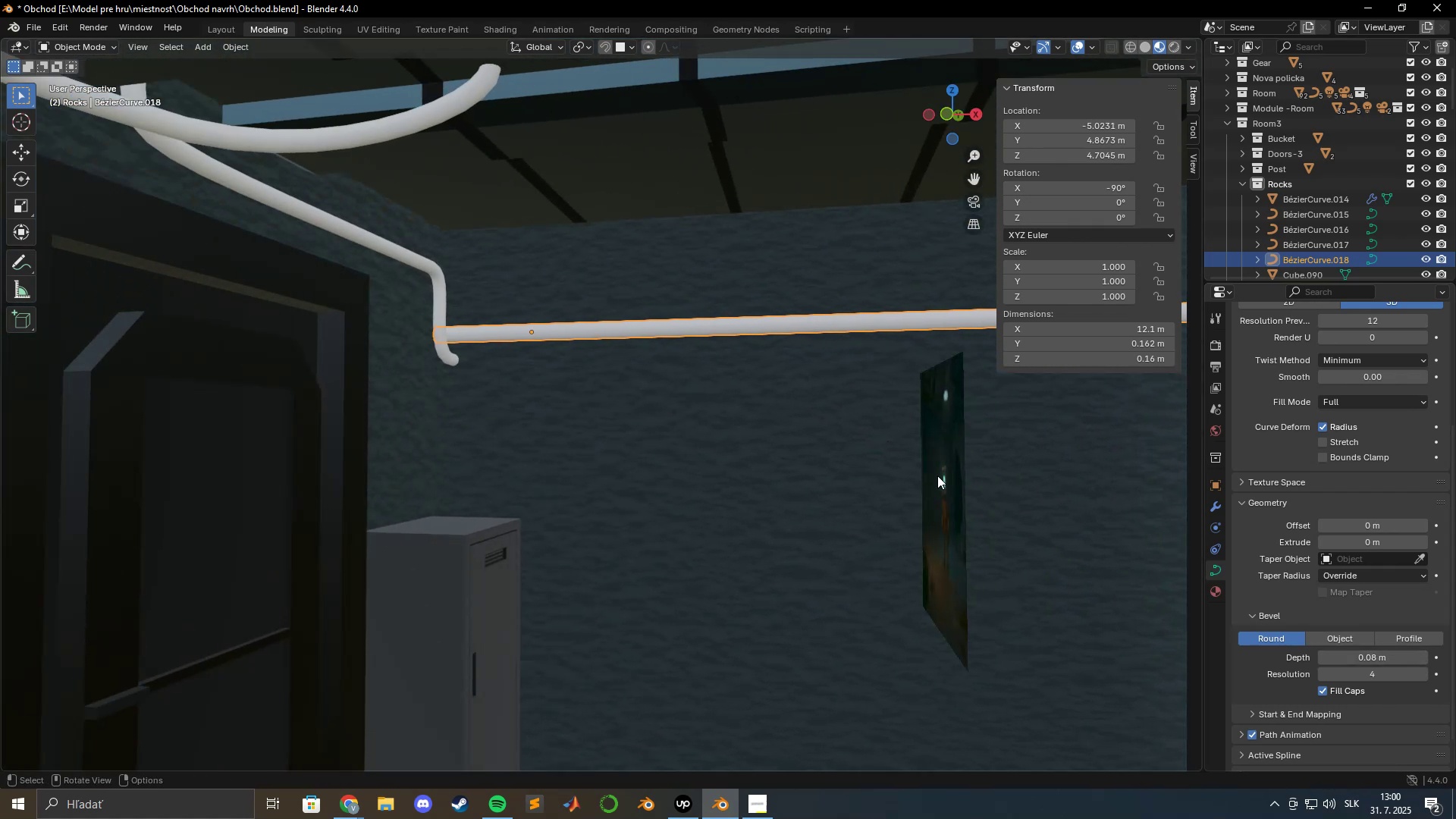 
key(NumpadDecimal)
 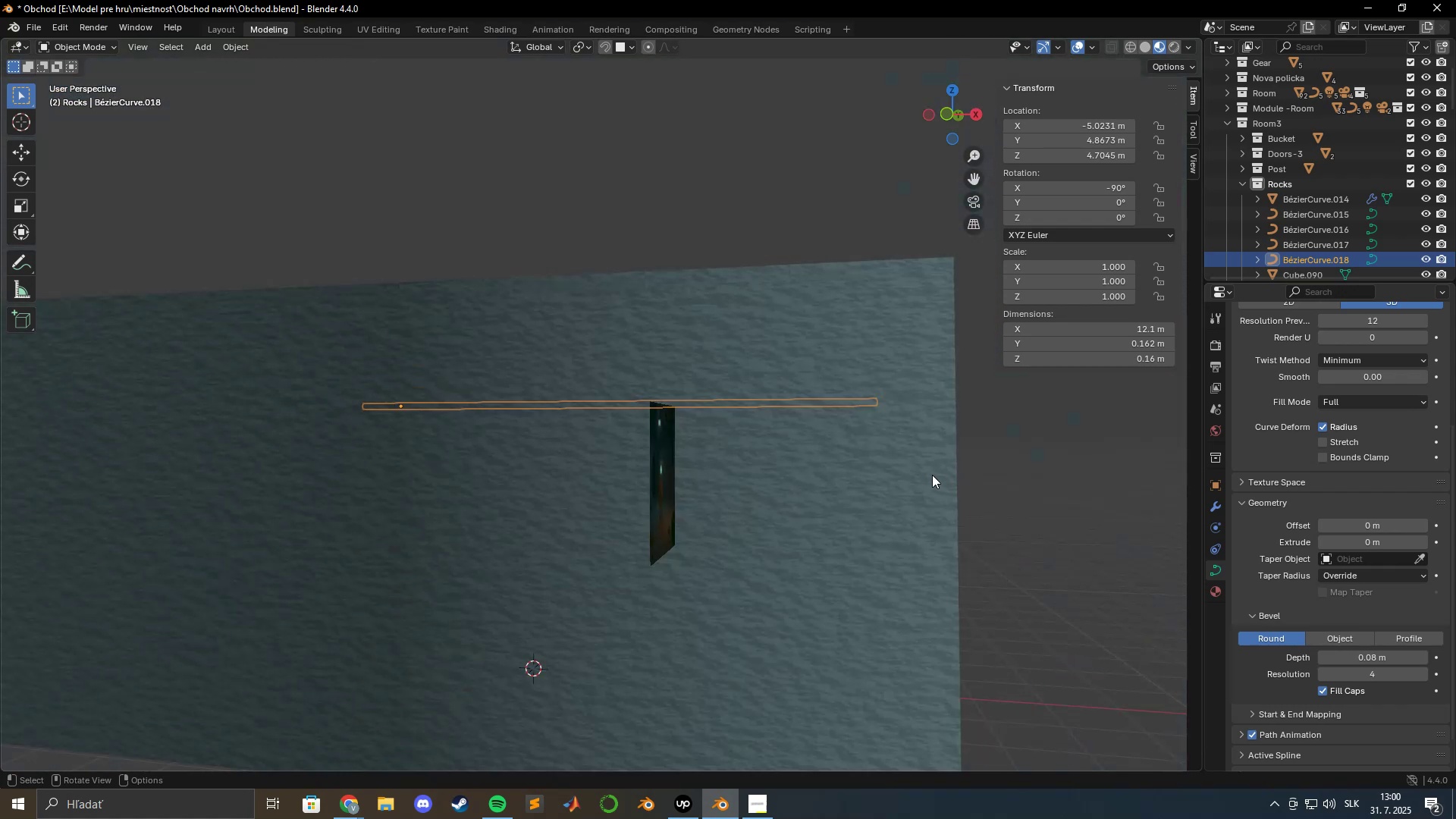 
scroll: coordinate [331, 399], scroll_direction: up, amount: 8.0
 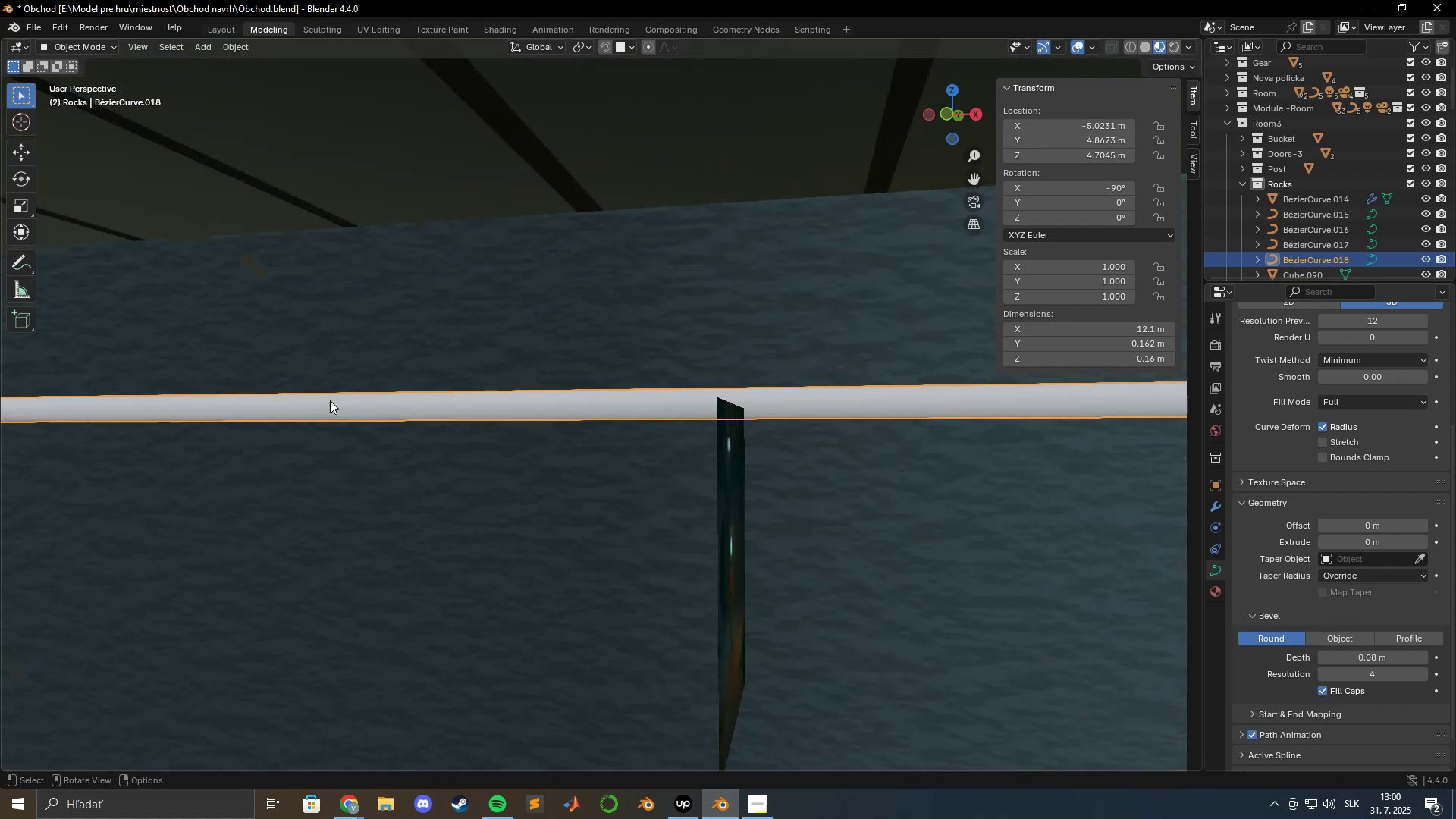 
hold_key(key=ShiftLeft, duration=0.92)
 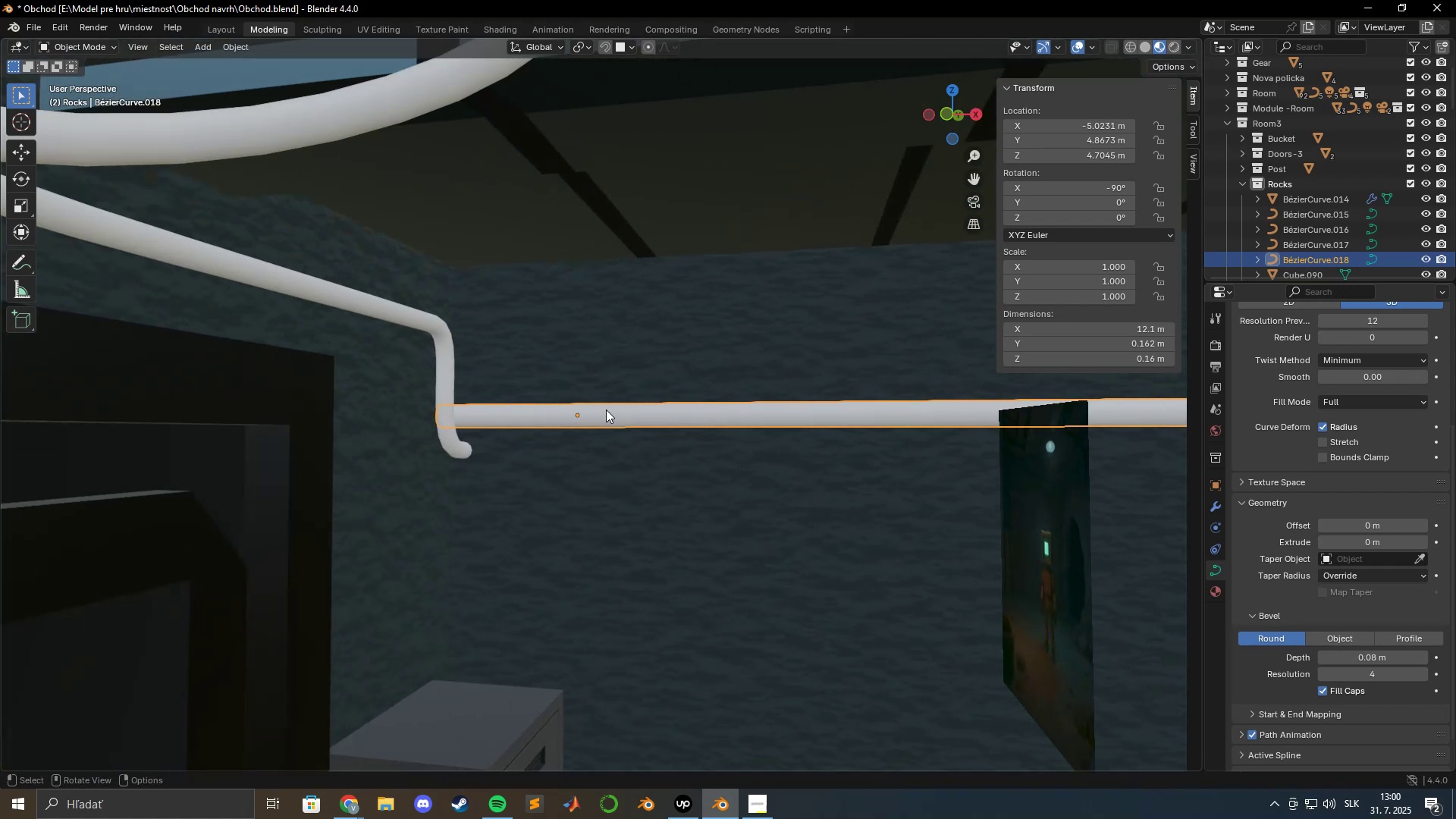 
scroll: coordinate [560, 406], scroll_direction: up, amount: 4.0
 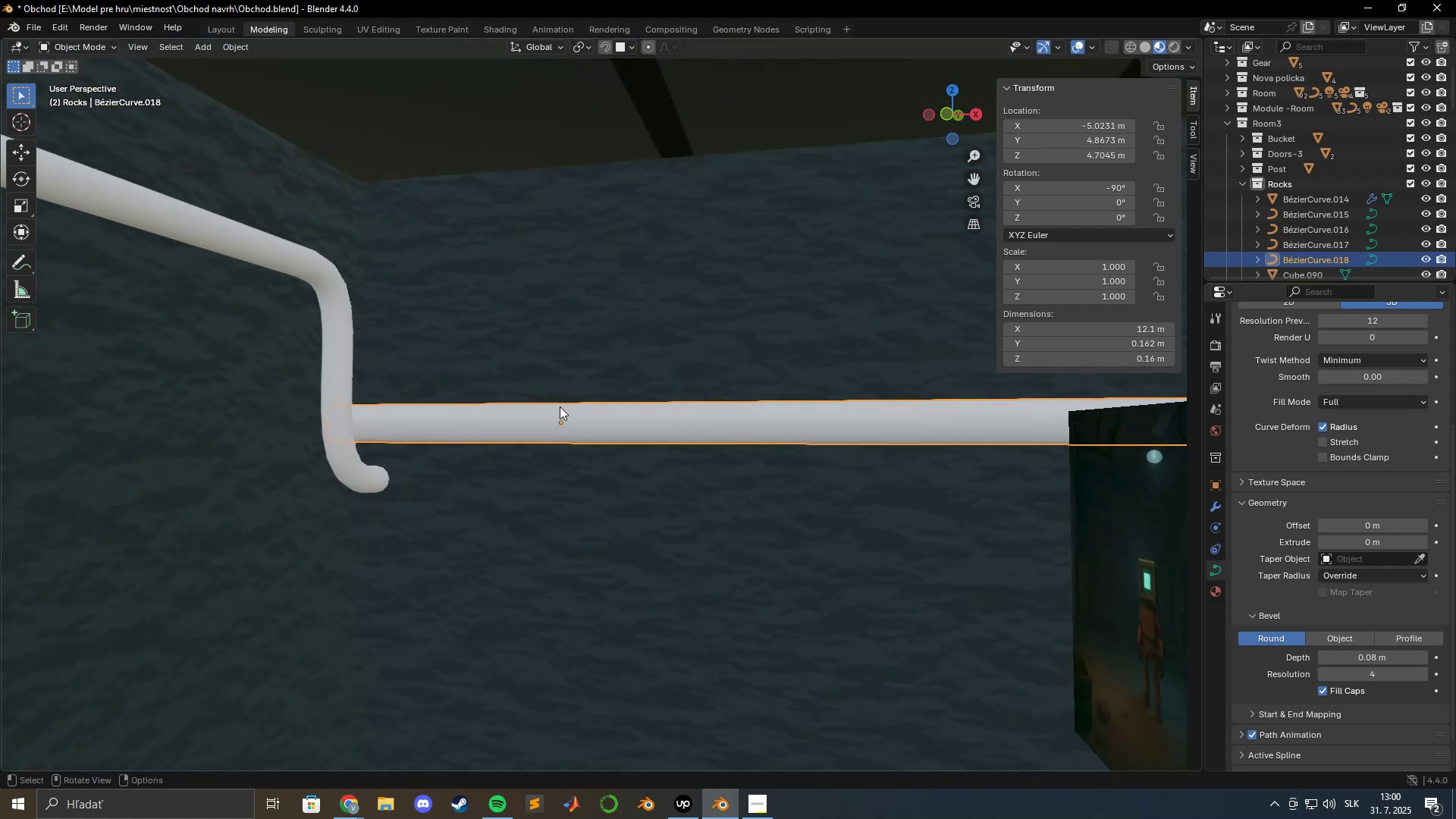 
hold_key(key=ShiftLeft, duration=0.48)
 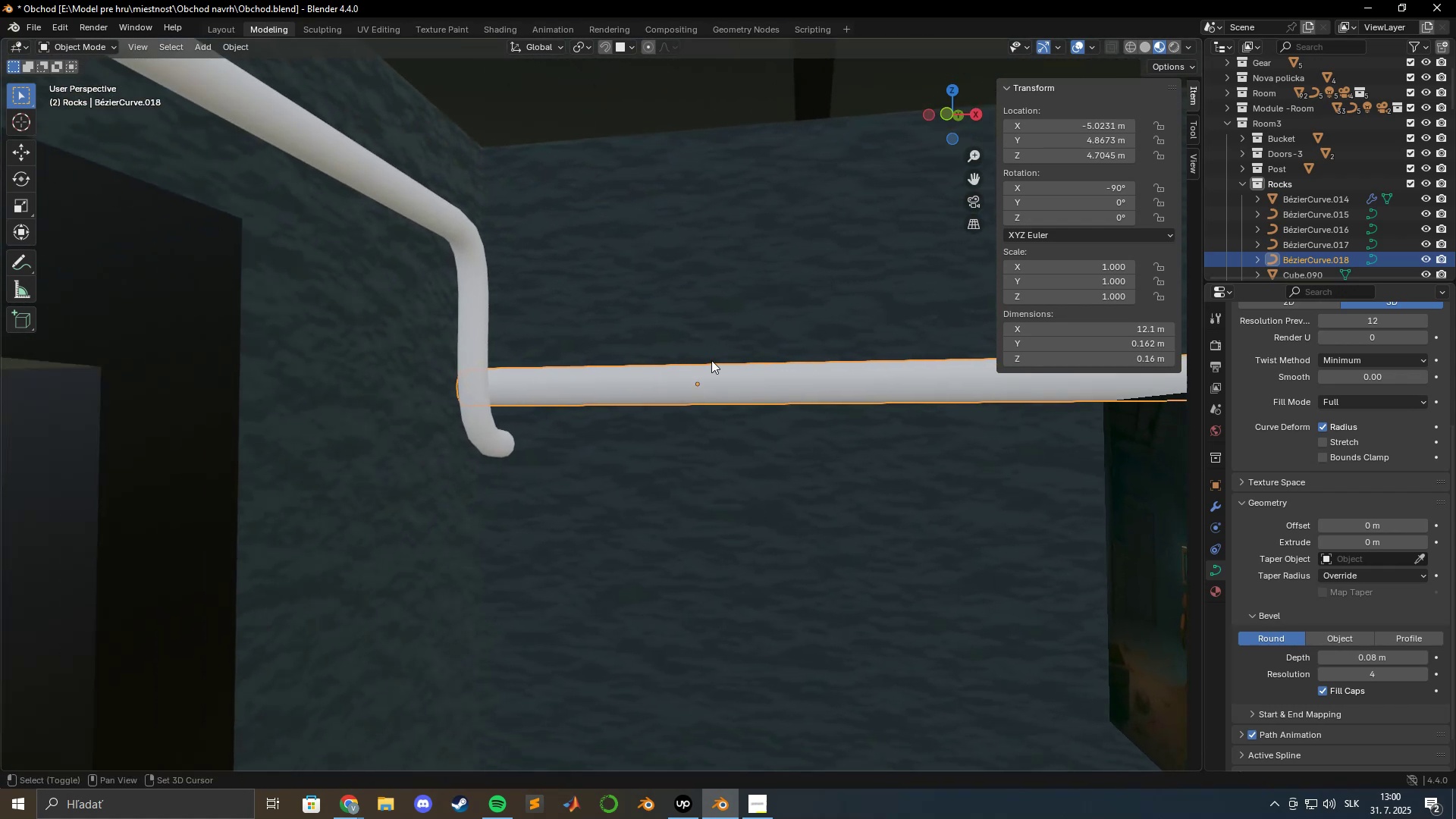 
scroll: coordinate [682, 372], scroll_direction: up, amount: 9.0
 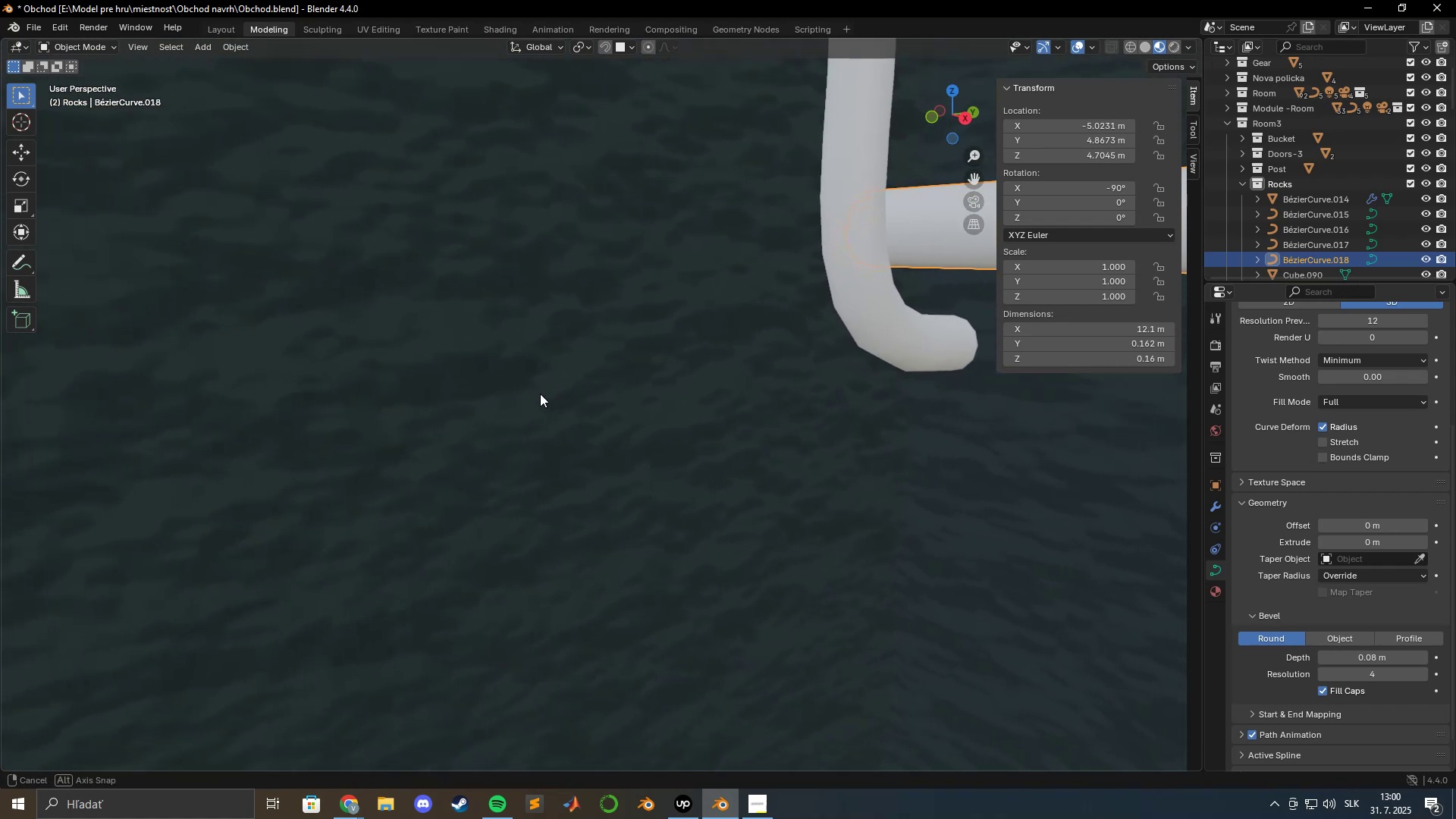 
hold_key(key=ShiftLeft, duration=1.52)
 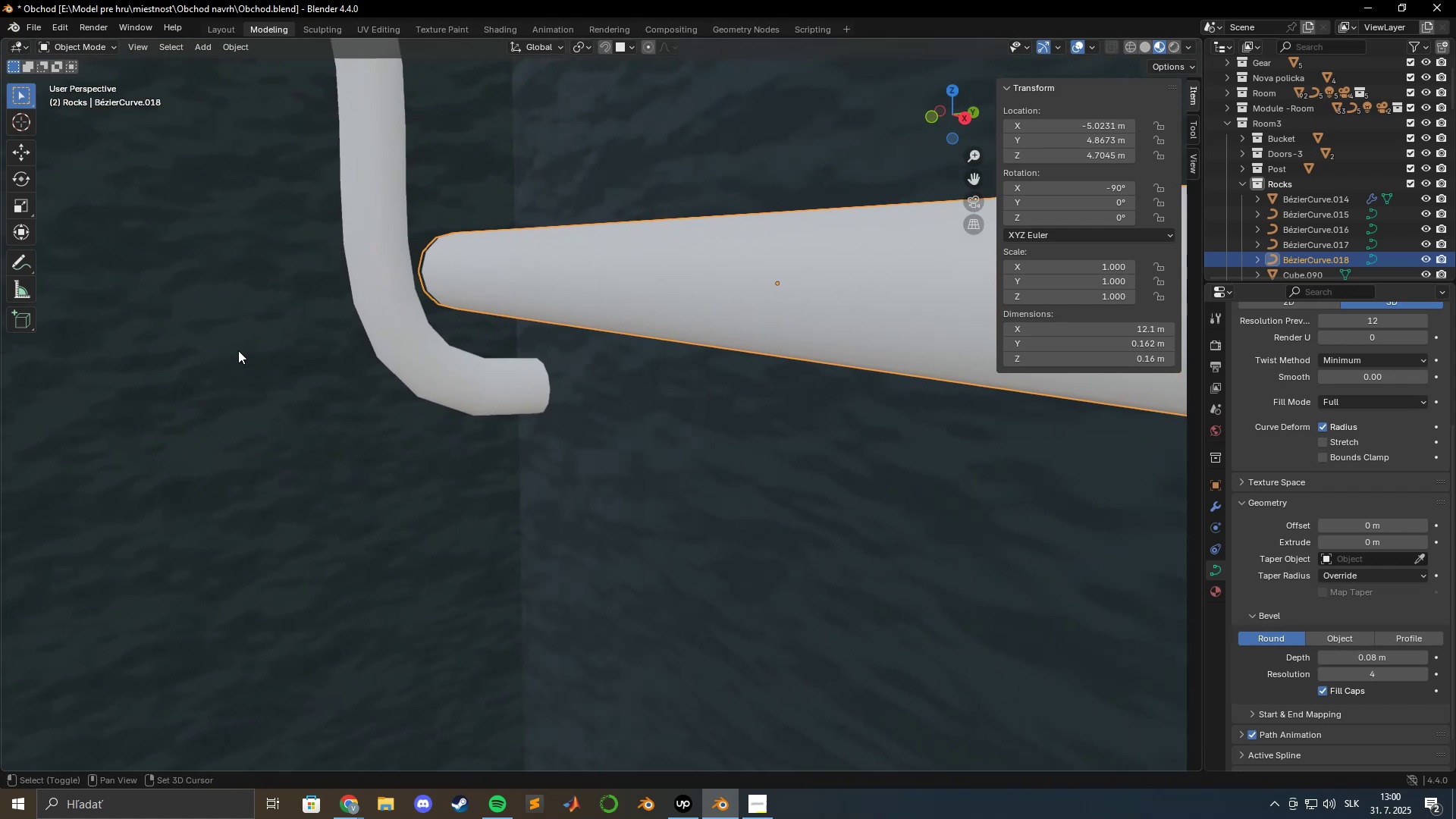 
hold_key(key=ShiftLeft, duration=1.15)
scroll: coordinate [697, 377], scroll_direction: down, amount: 5.0
 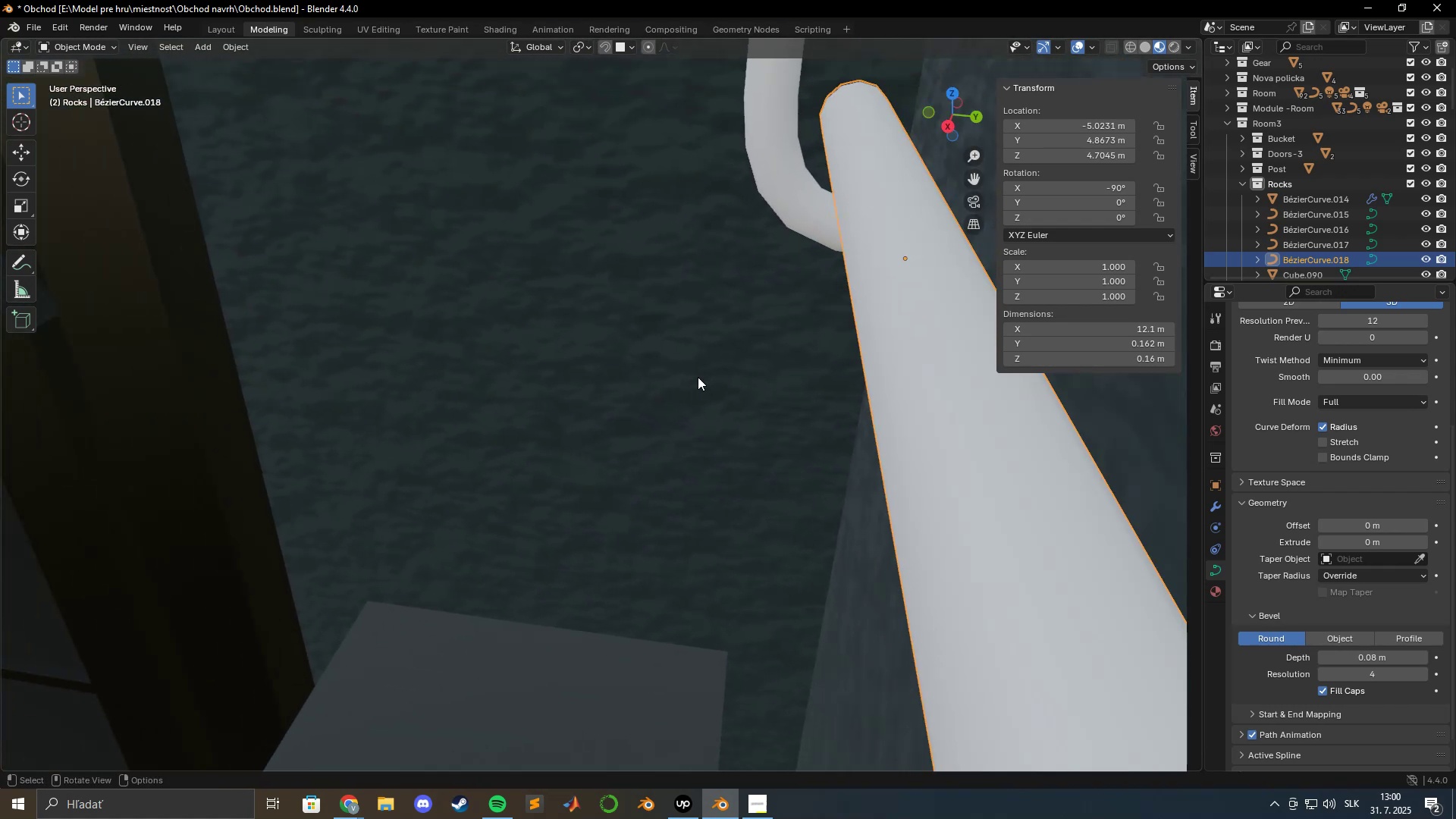 
hold_key(key=ShiftLeft, duration=1.5)
 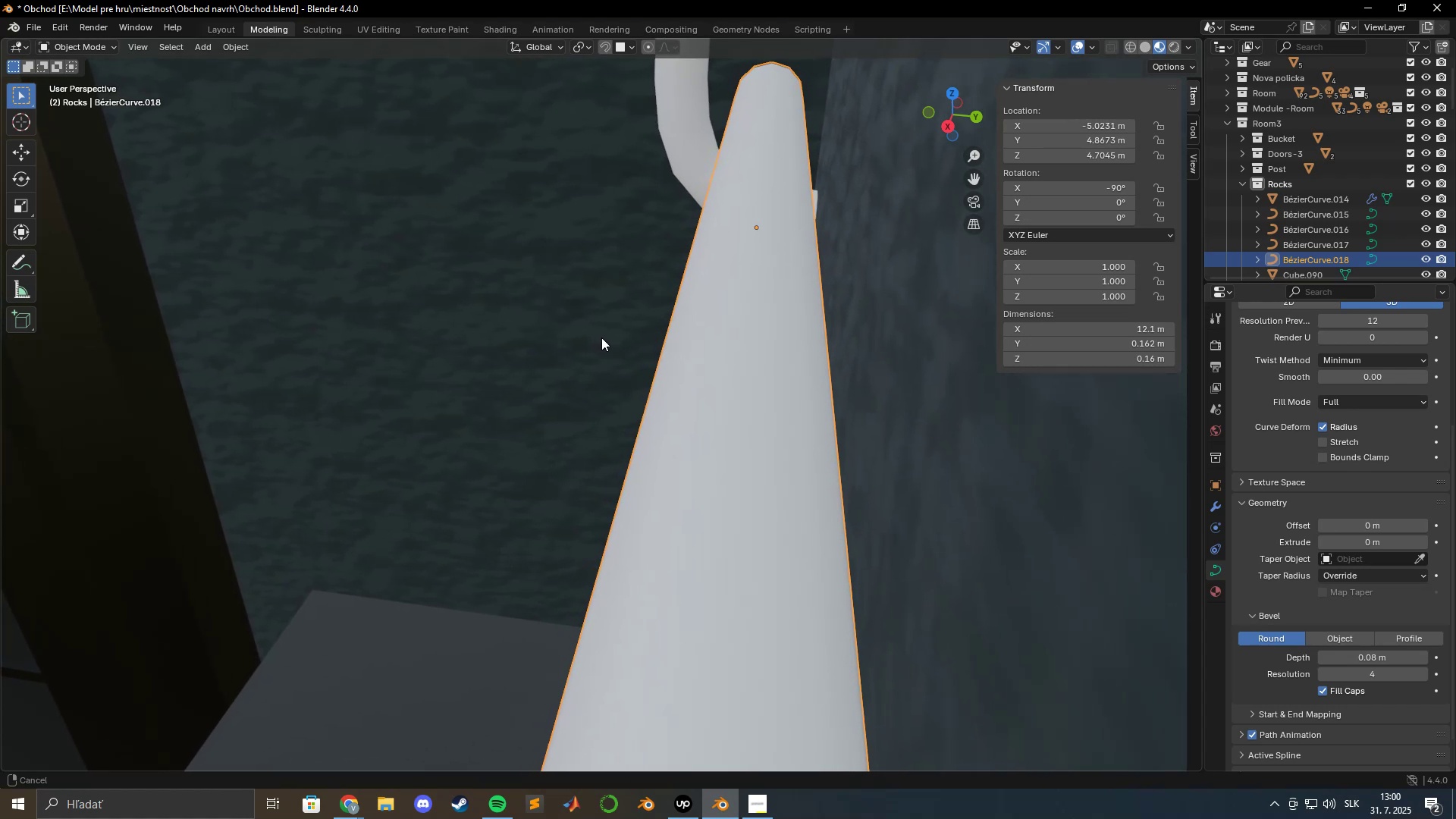 
hold_key(key=ShiftLeft, duration=0.82)
 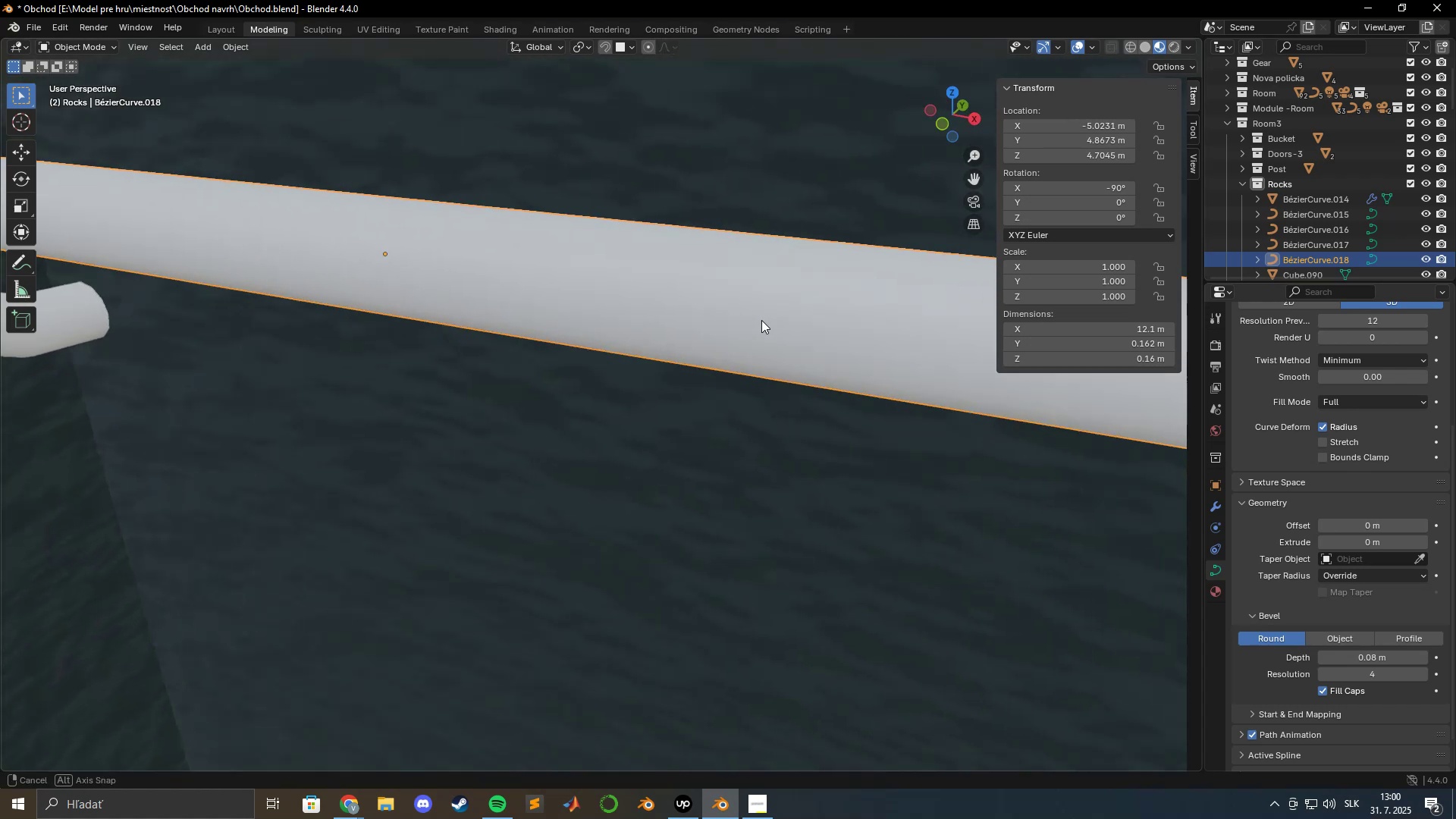 
scroll: coordinate [761, 319], scroll_direction: down, amount: 4.0
 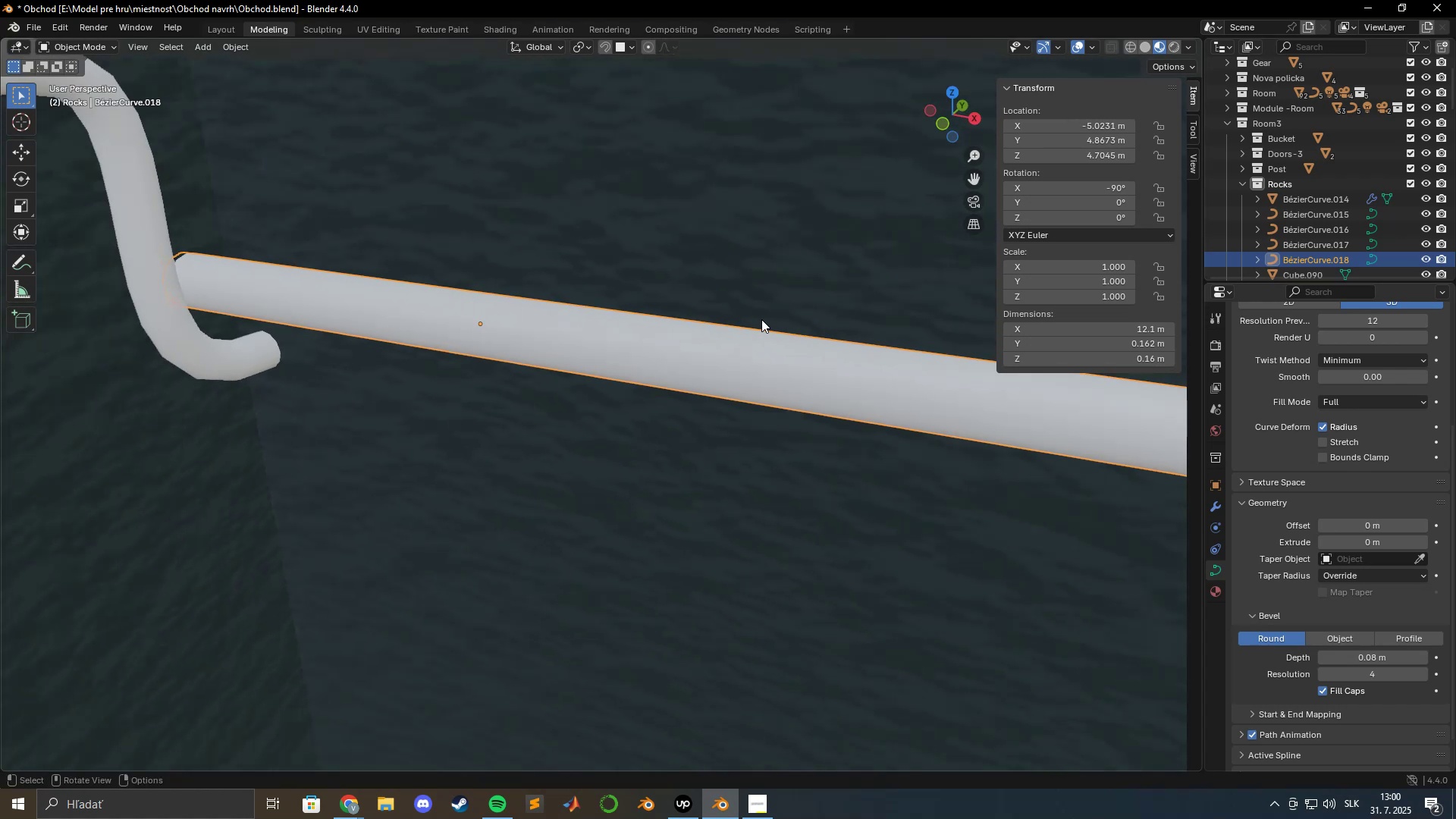 
hold_key(key=ShiftLeft, duration=0.53)
 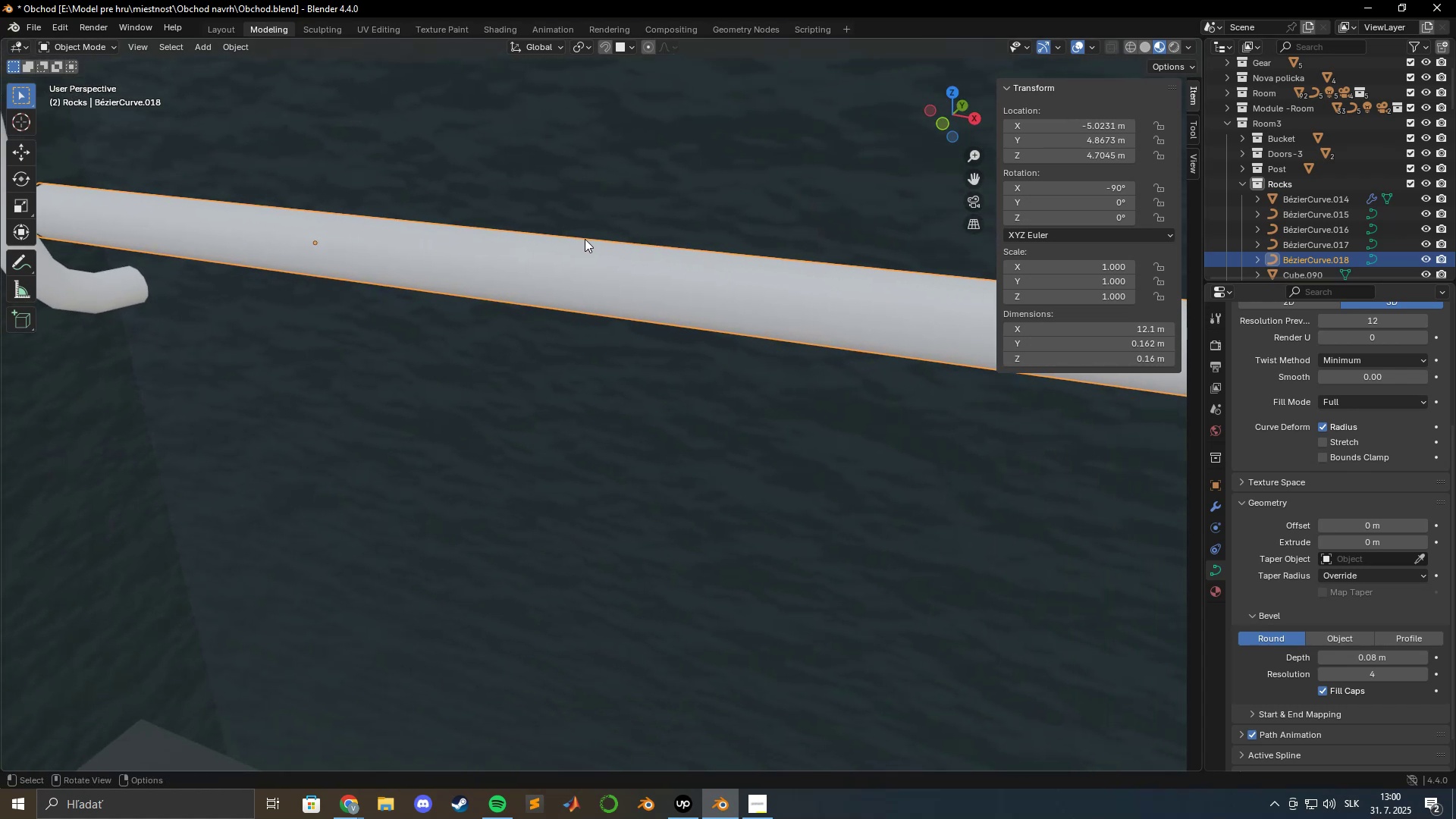 
scroll: coordinate [600, 247], scroll_direction: down, amount: 3.0
 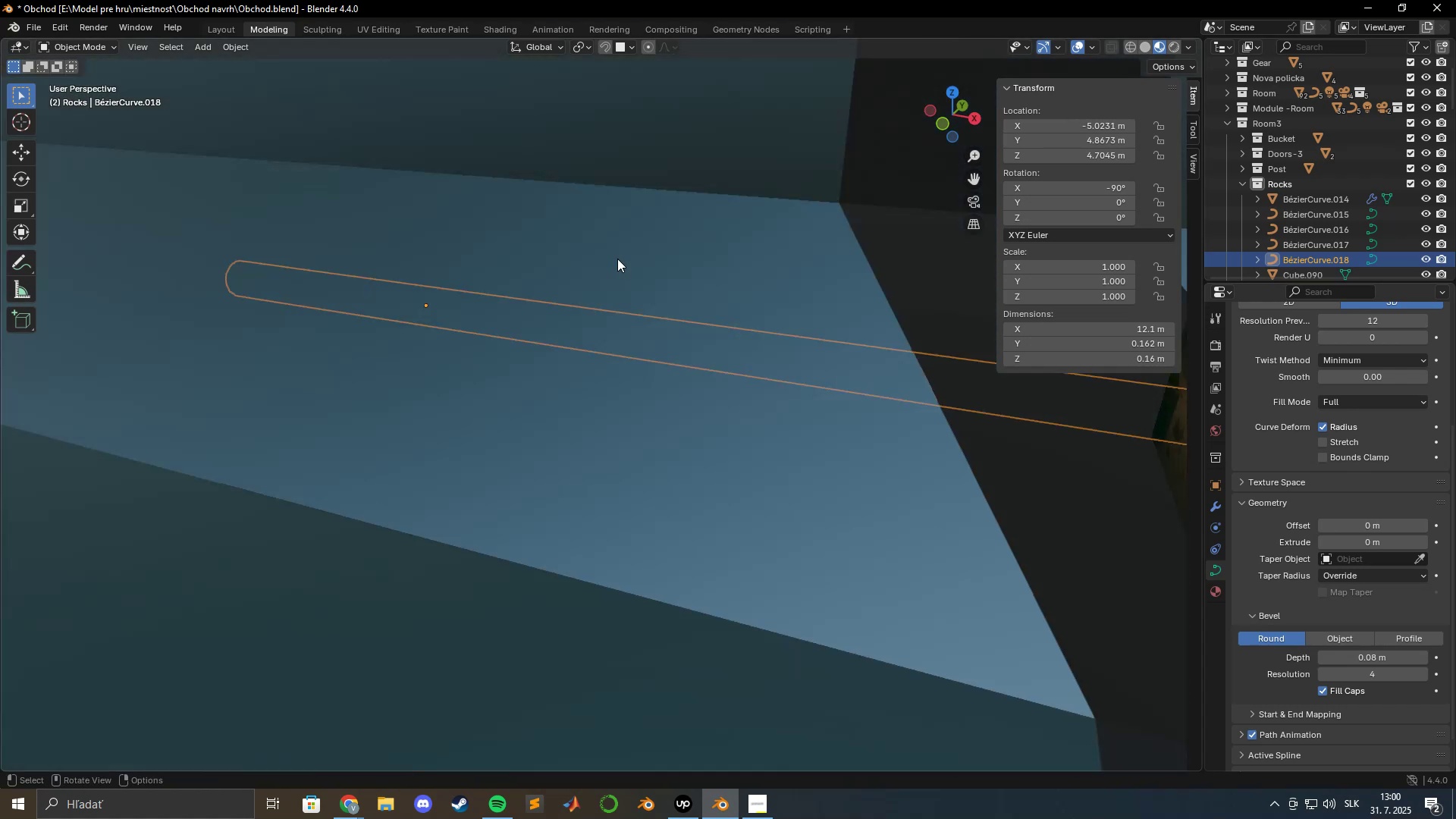 
hold_key(key=ShiftLeft, duration=0.7)
 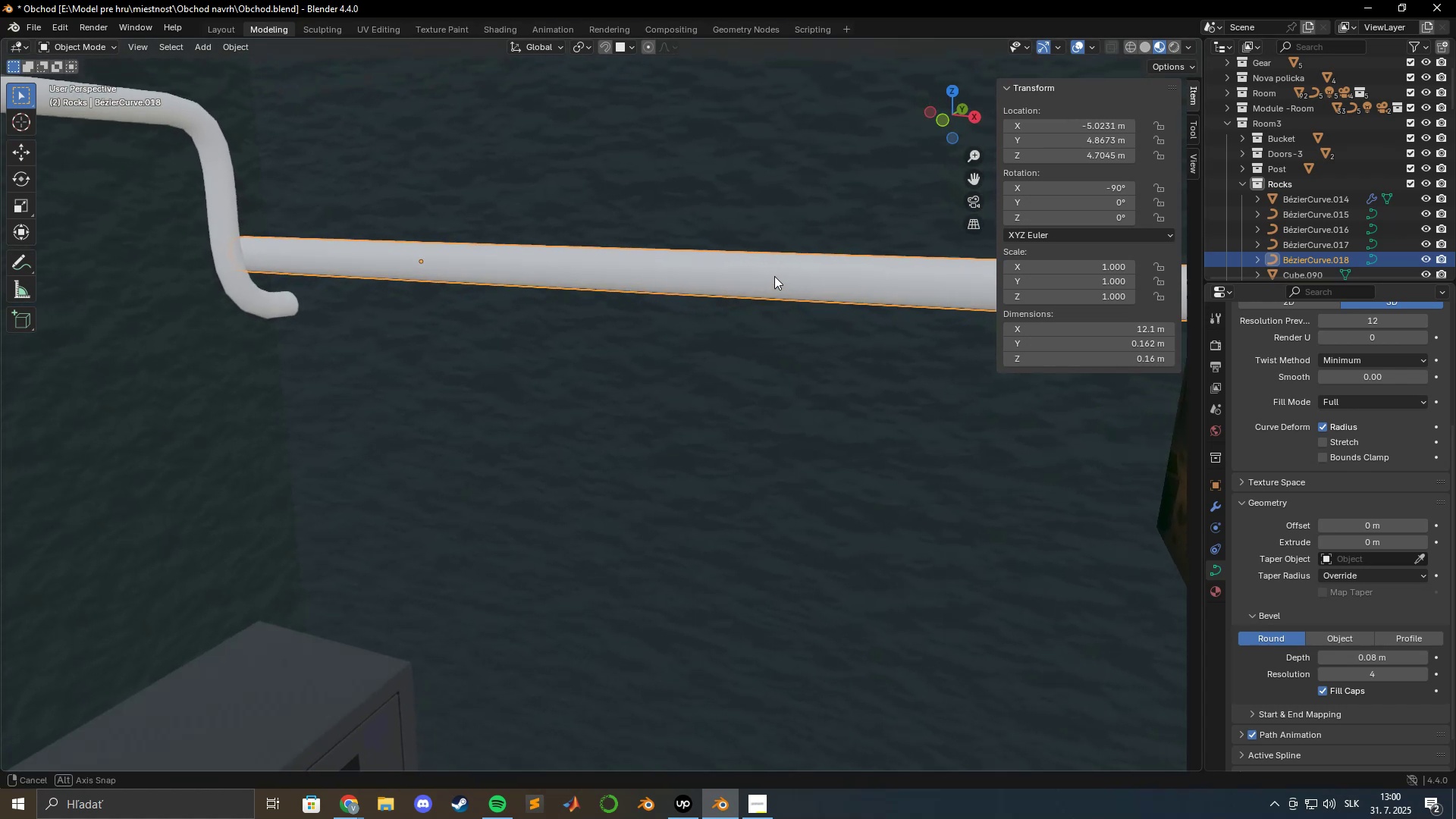 
hold_key(key=ShiftLeft, duration=0.61)
 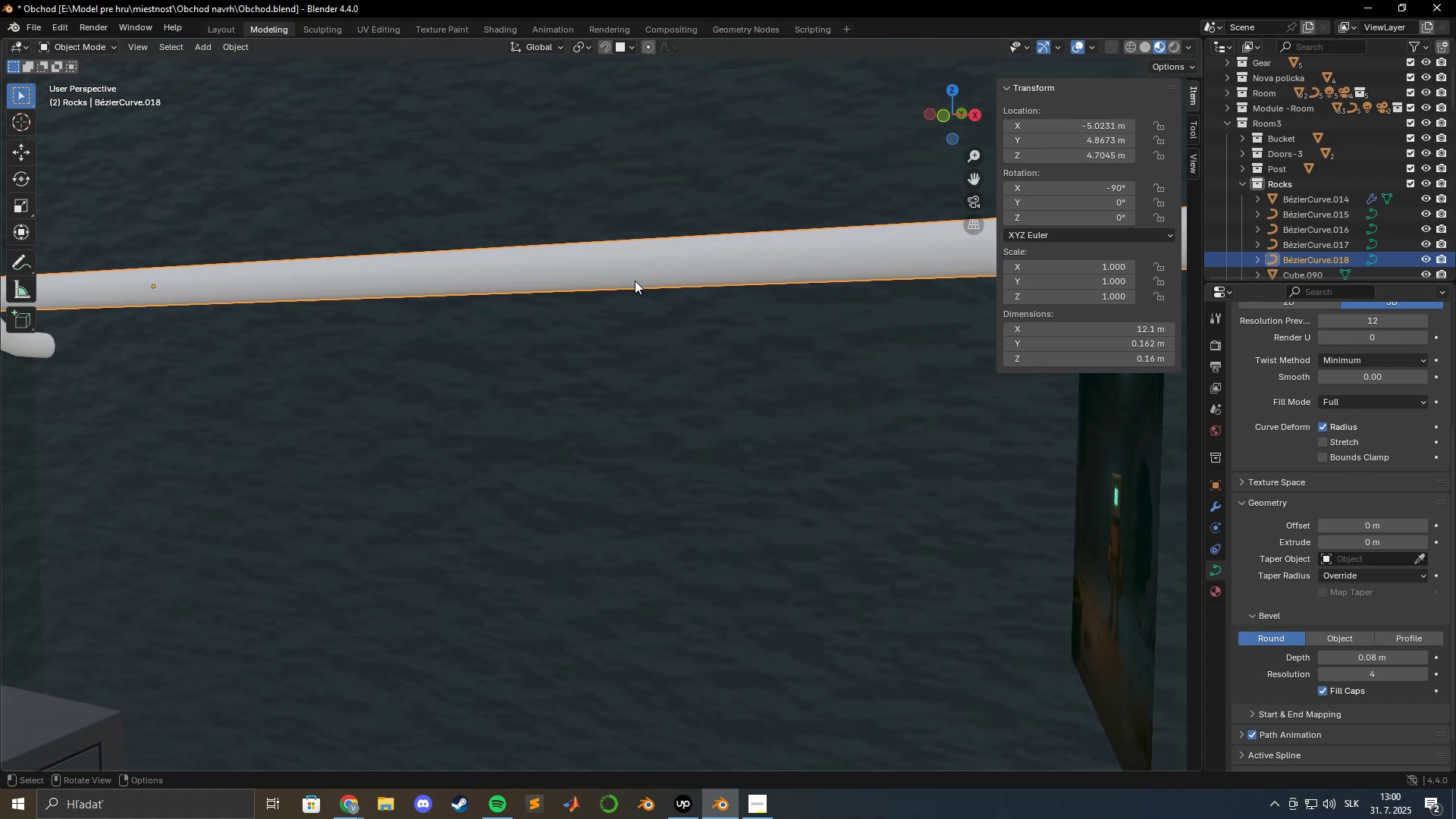 
scroll: coordinate [665, 285], scroll_direction: down, amount: 3.0
 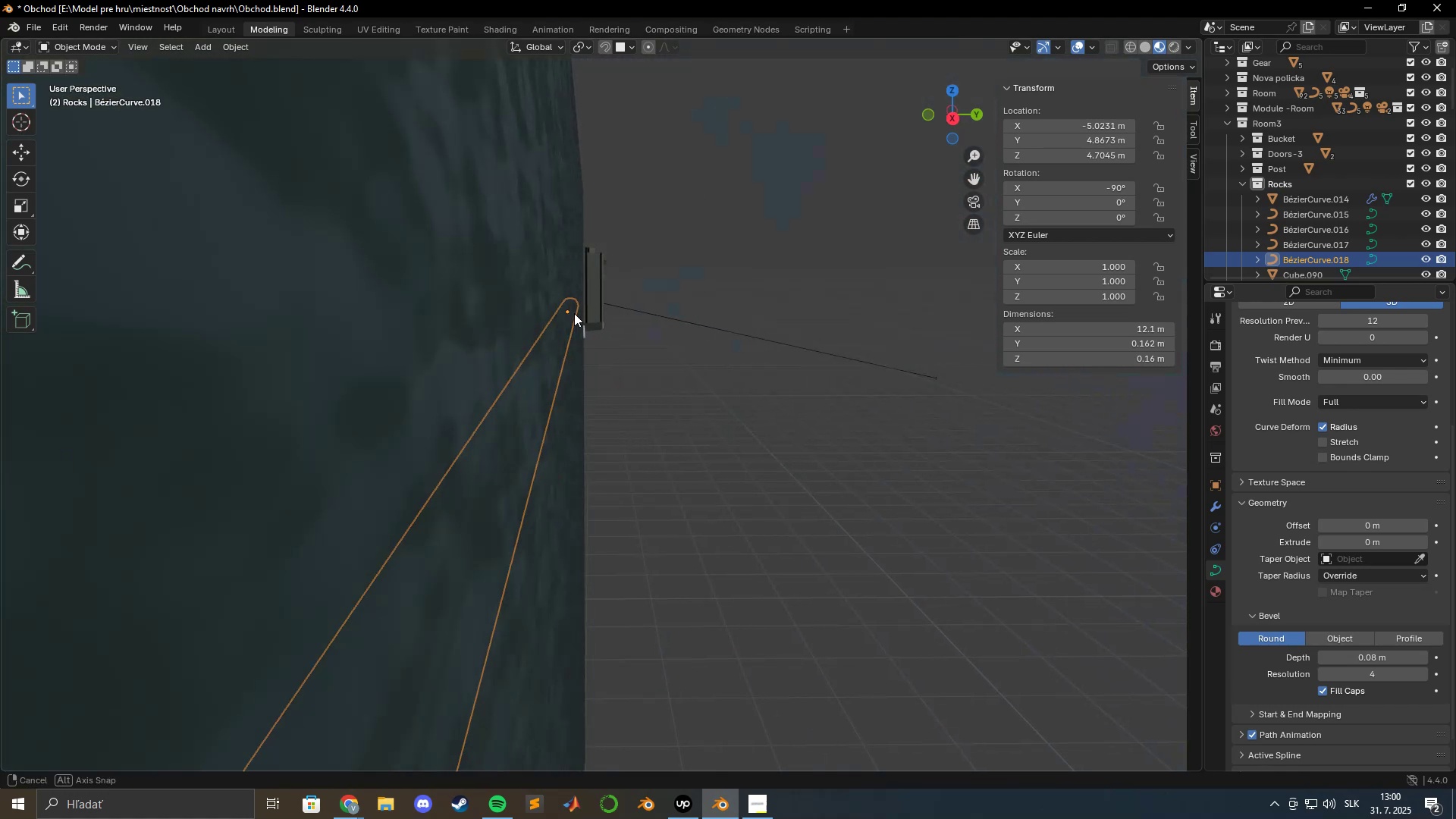 
wait(18.76)
 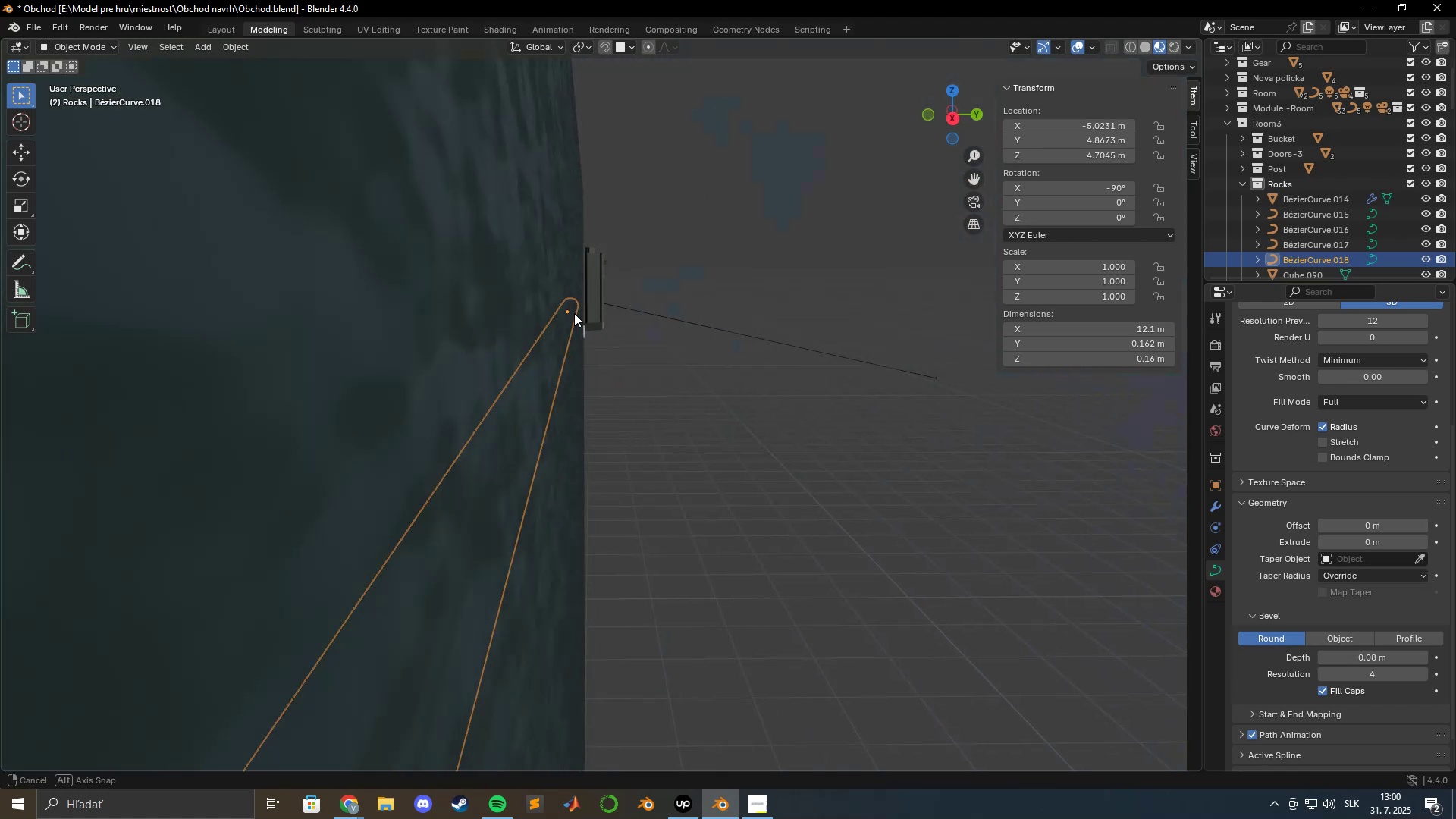 
scroll: coordinate [748, 312], scroll_direction: down, amount: 4.0
 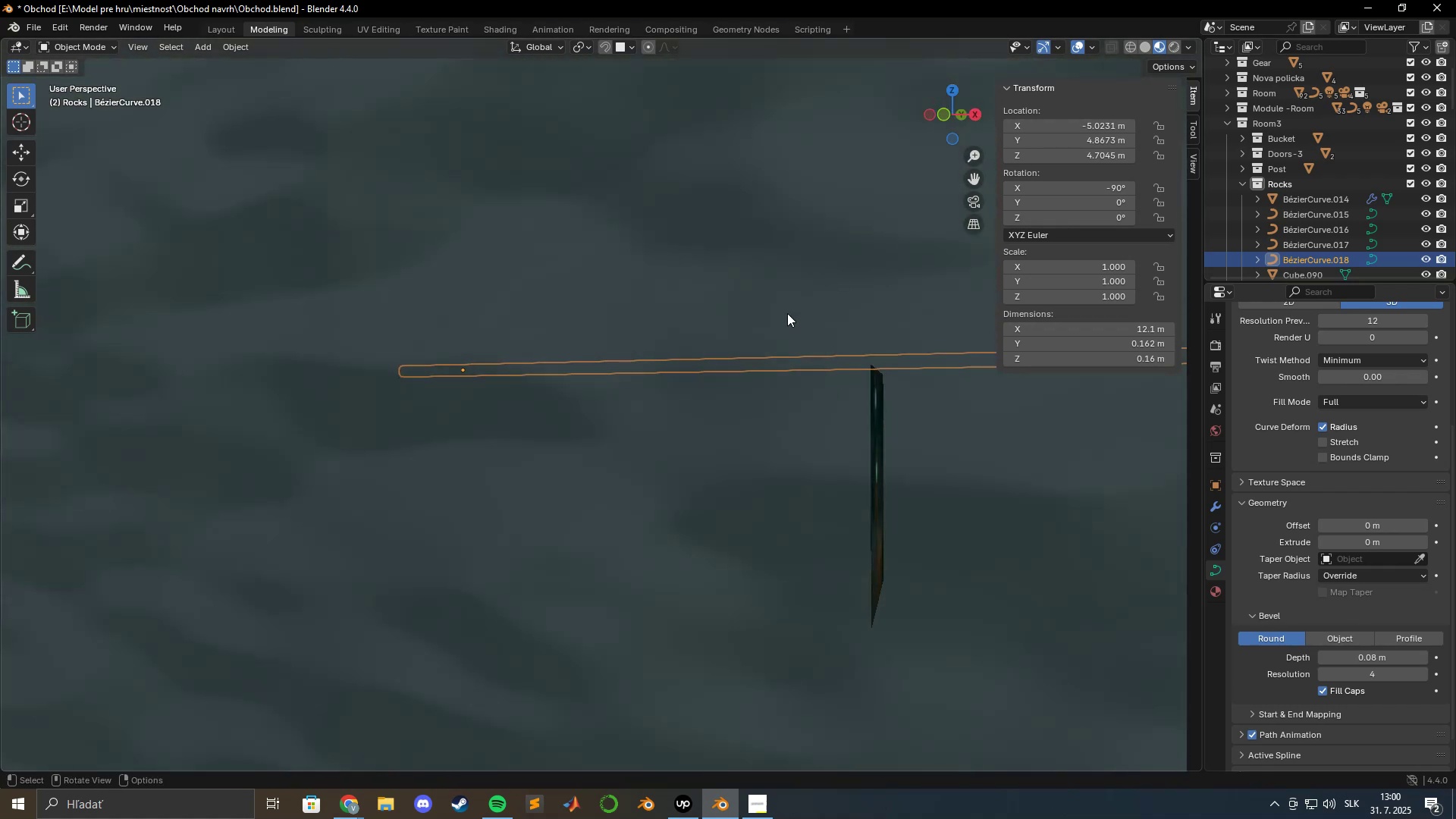 
scroll: coordinate [787, 313], scroll_direction: up, amount: 2.0
 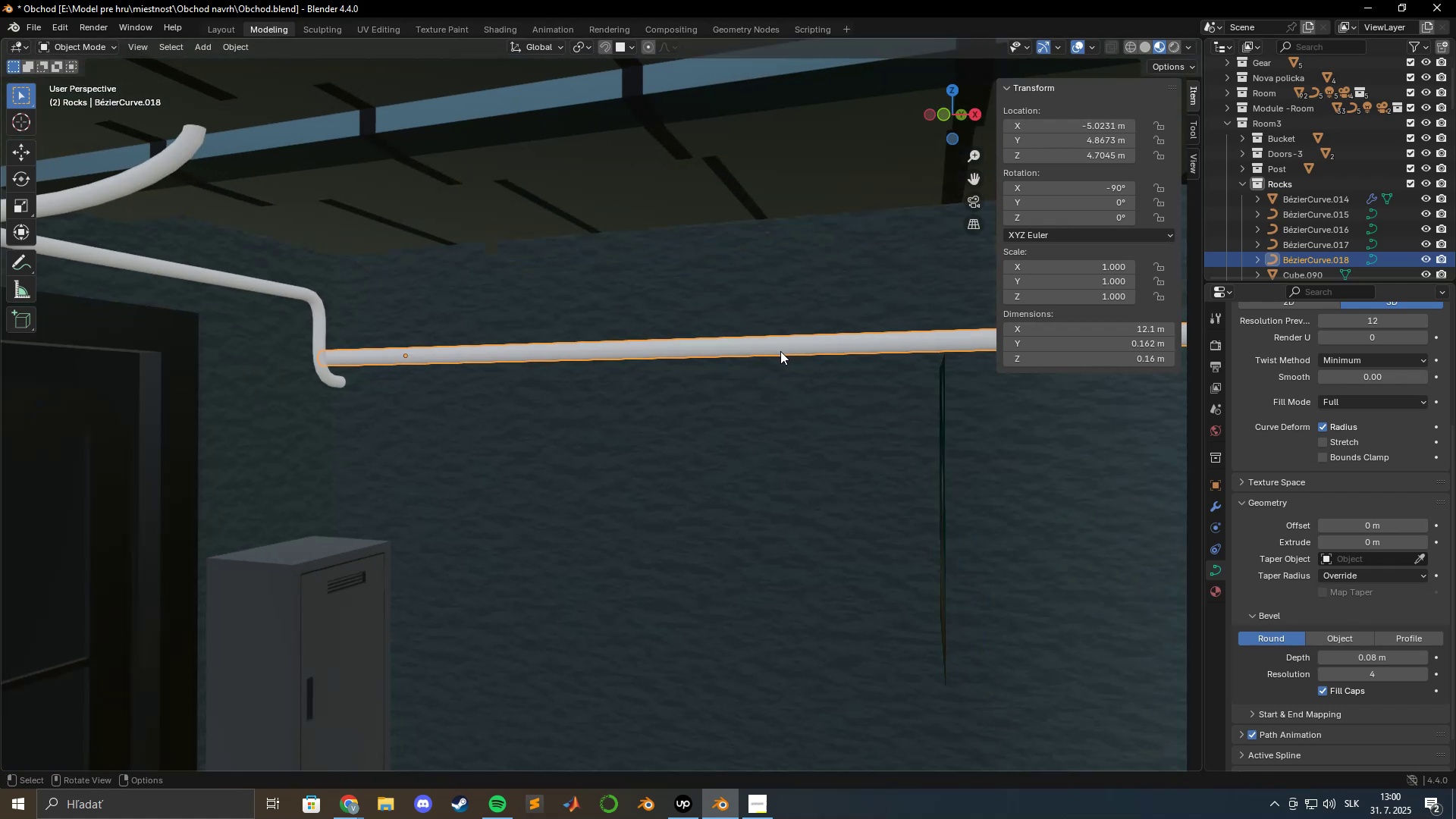 
hold_key(key=ShiftLeft, duration=0.49)
 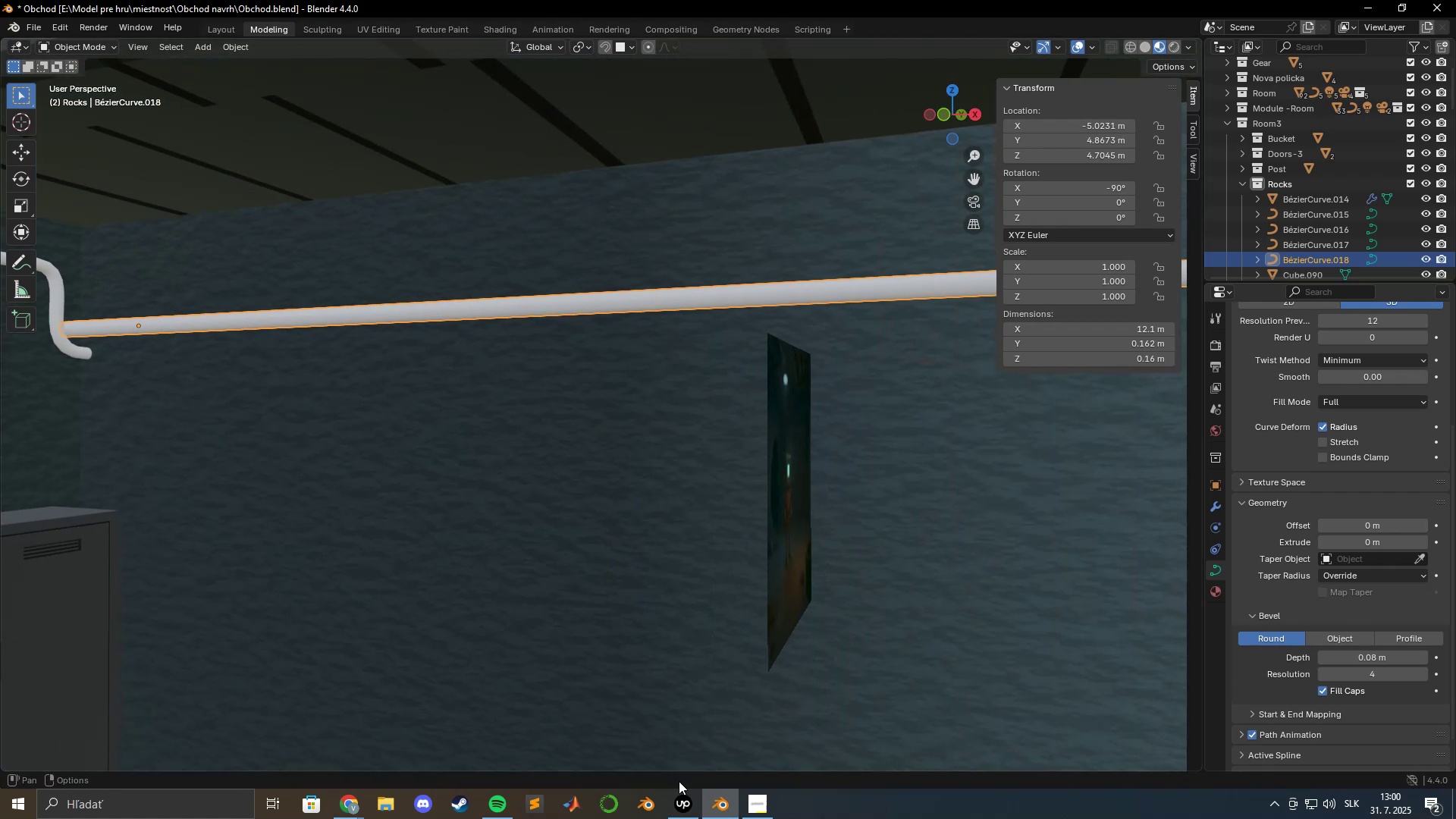 
left_click([682, 803])
 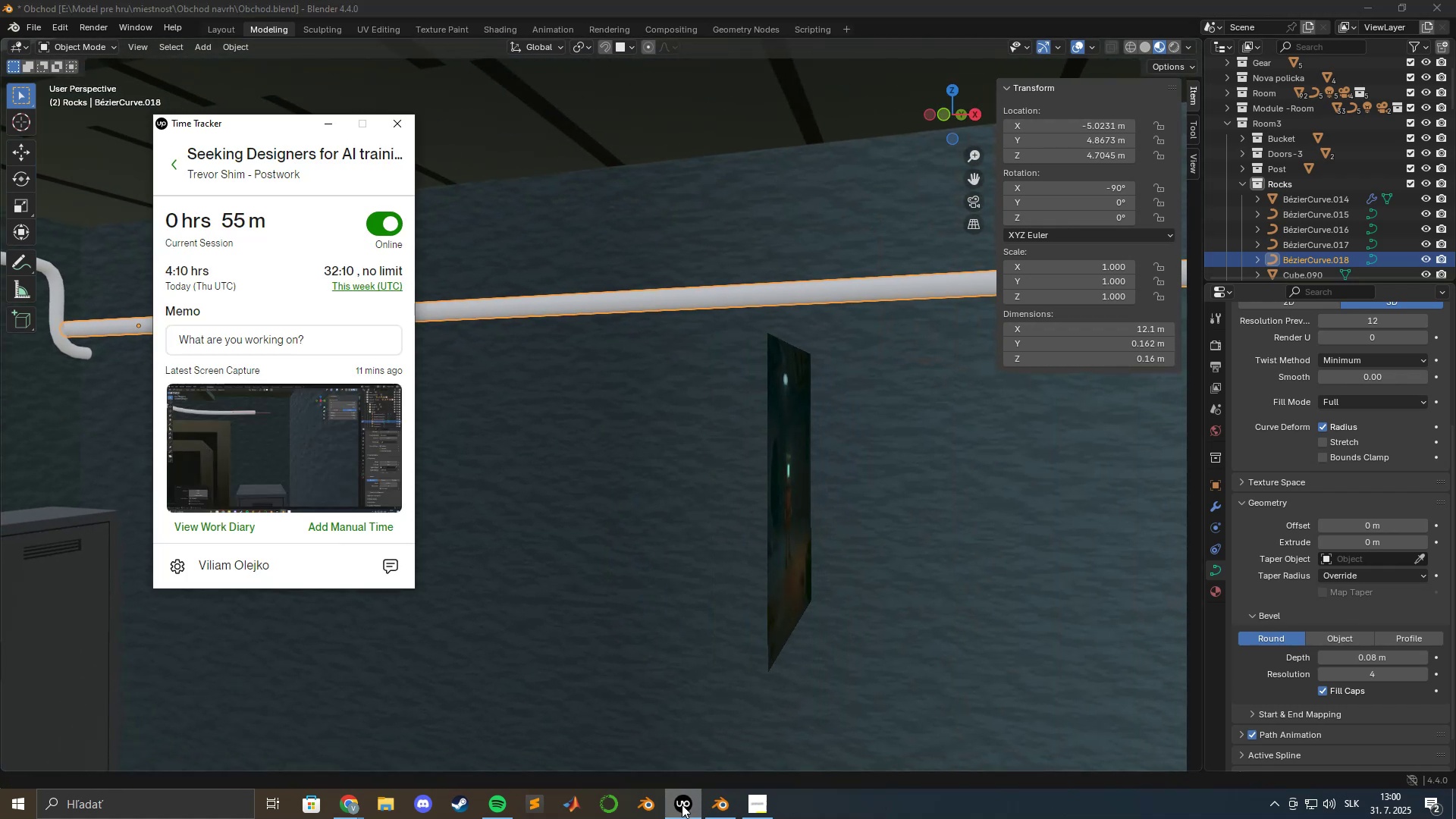 
left_click([682, 805])
 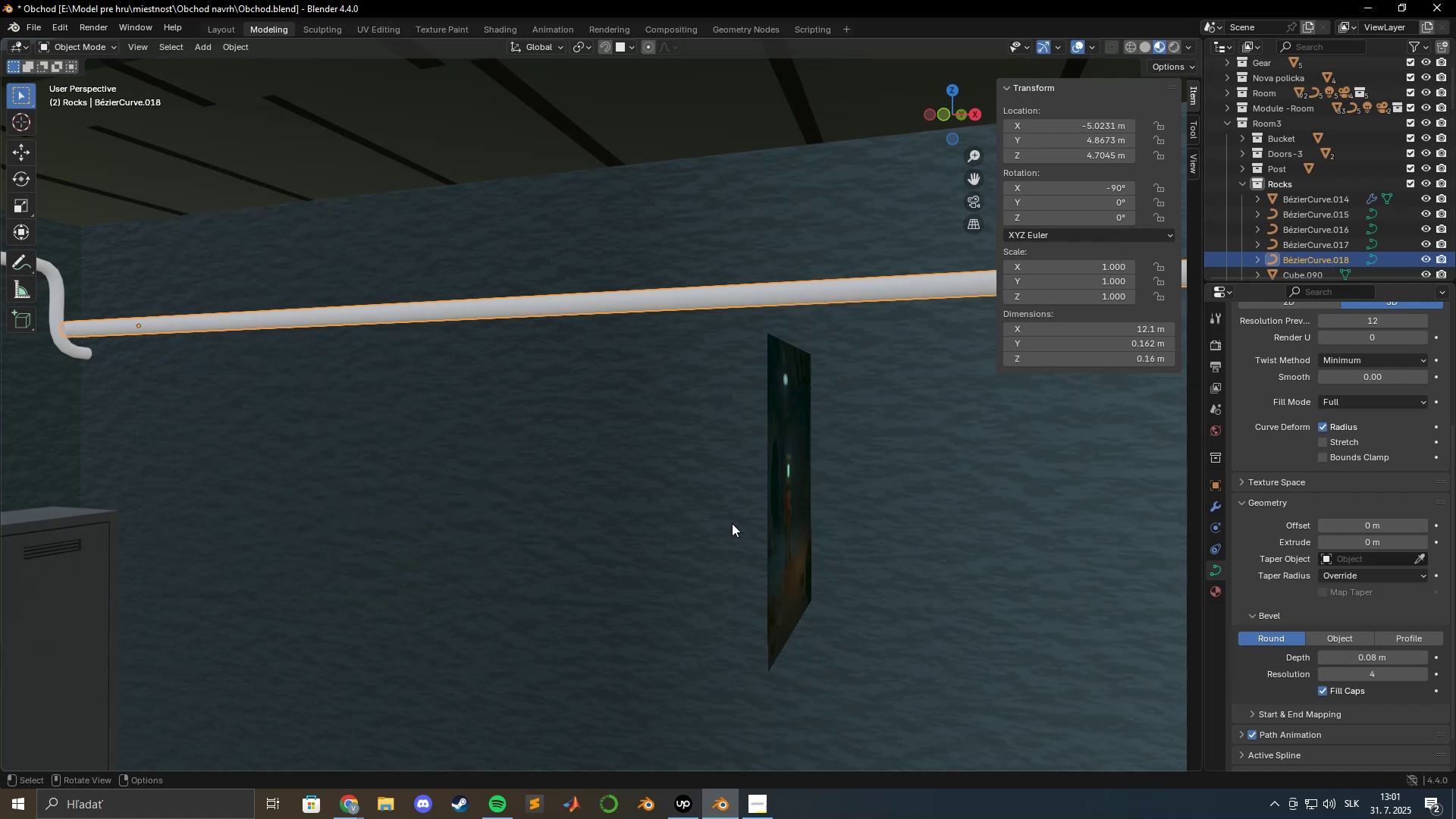 
scroll: coordinate [728, 498], scroll_direction: down, amount: 2.0
 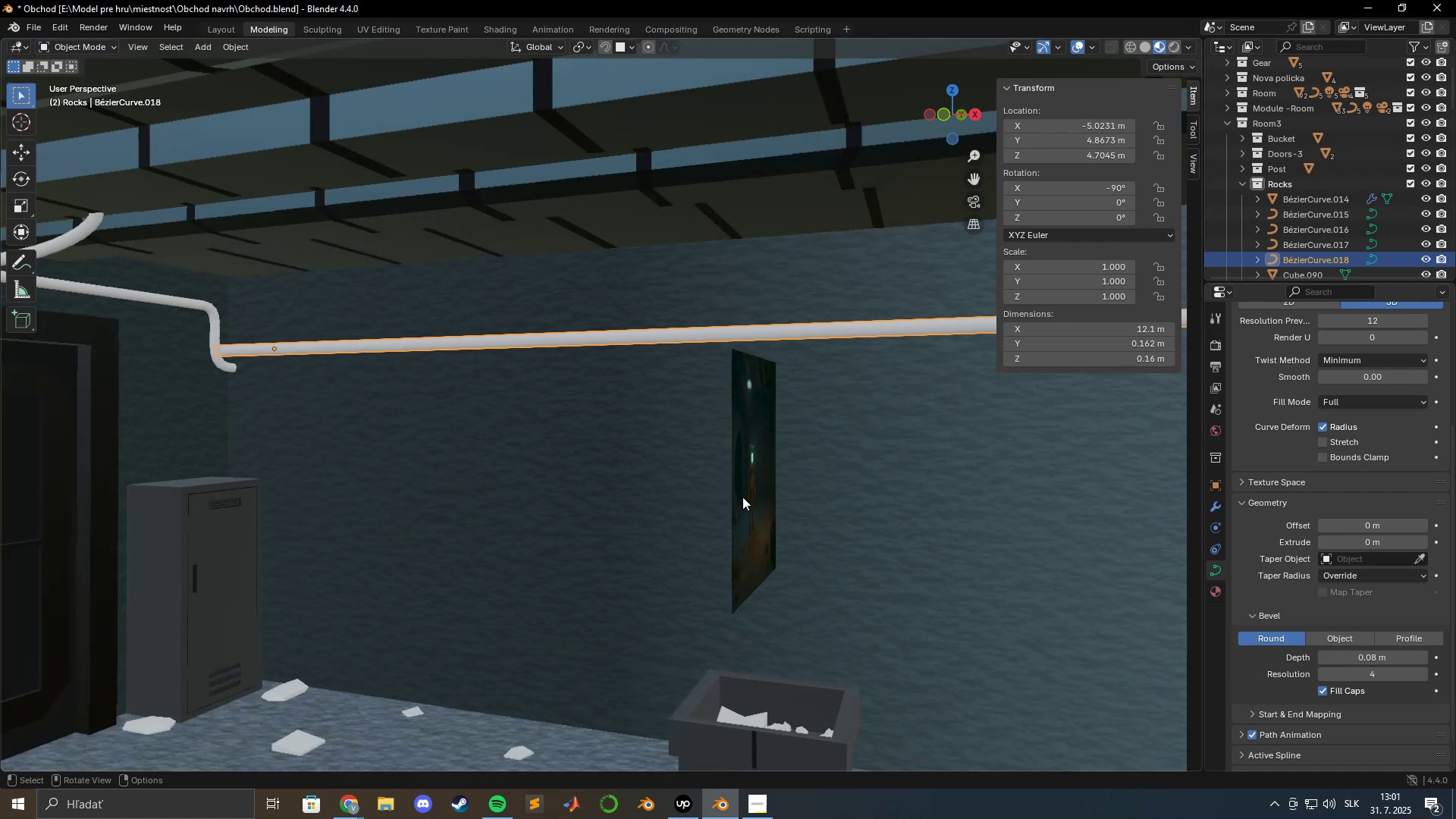 
hold_key(key=ShiftLeft, duration=0.44)
 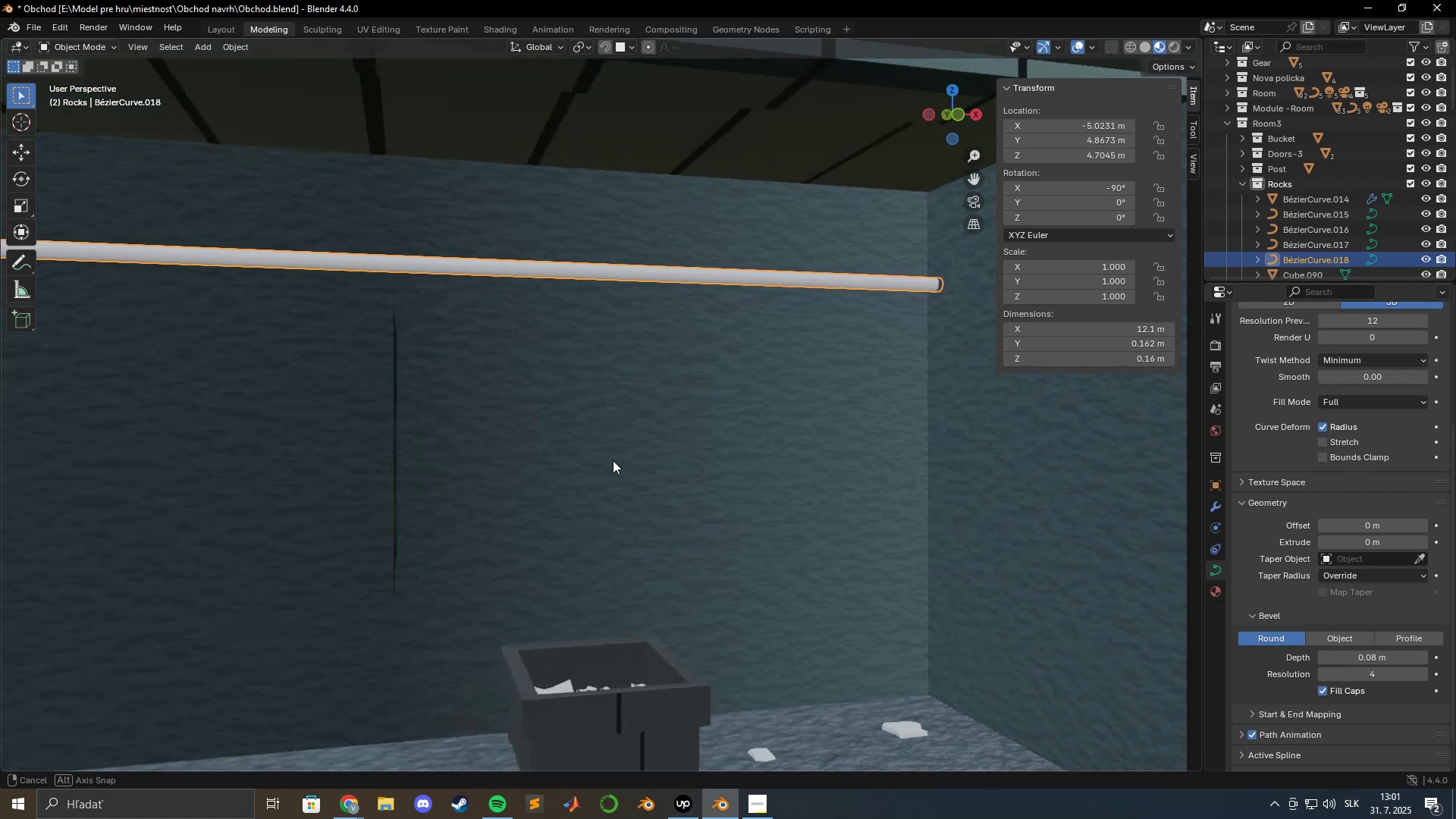 
hold_key(key=ShiftLeft, duration=0.99)
 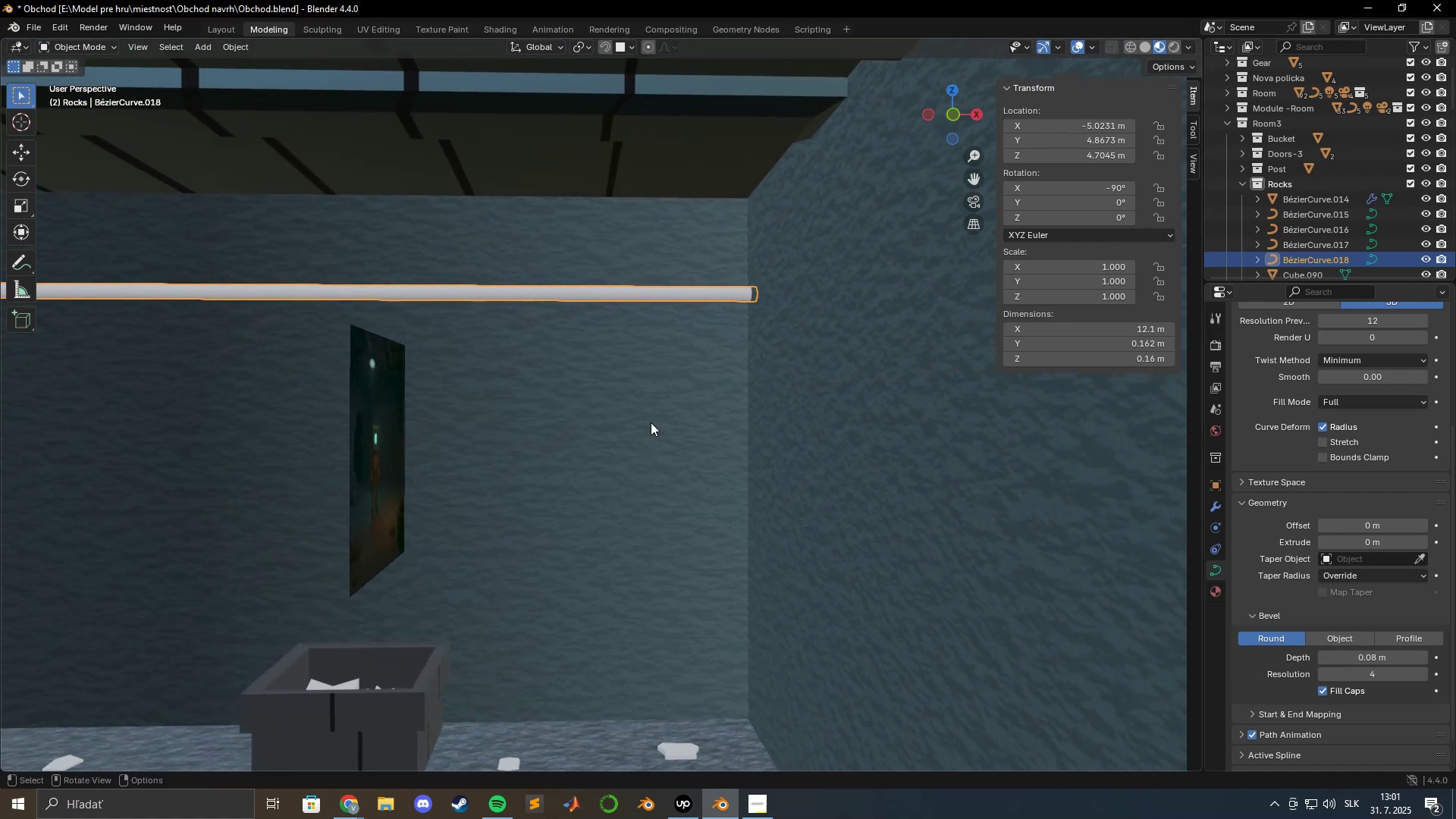 
hold_key(key=ShiftLeft, duration=0.47)
 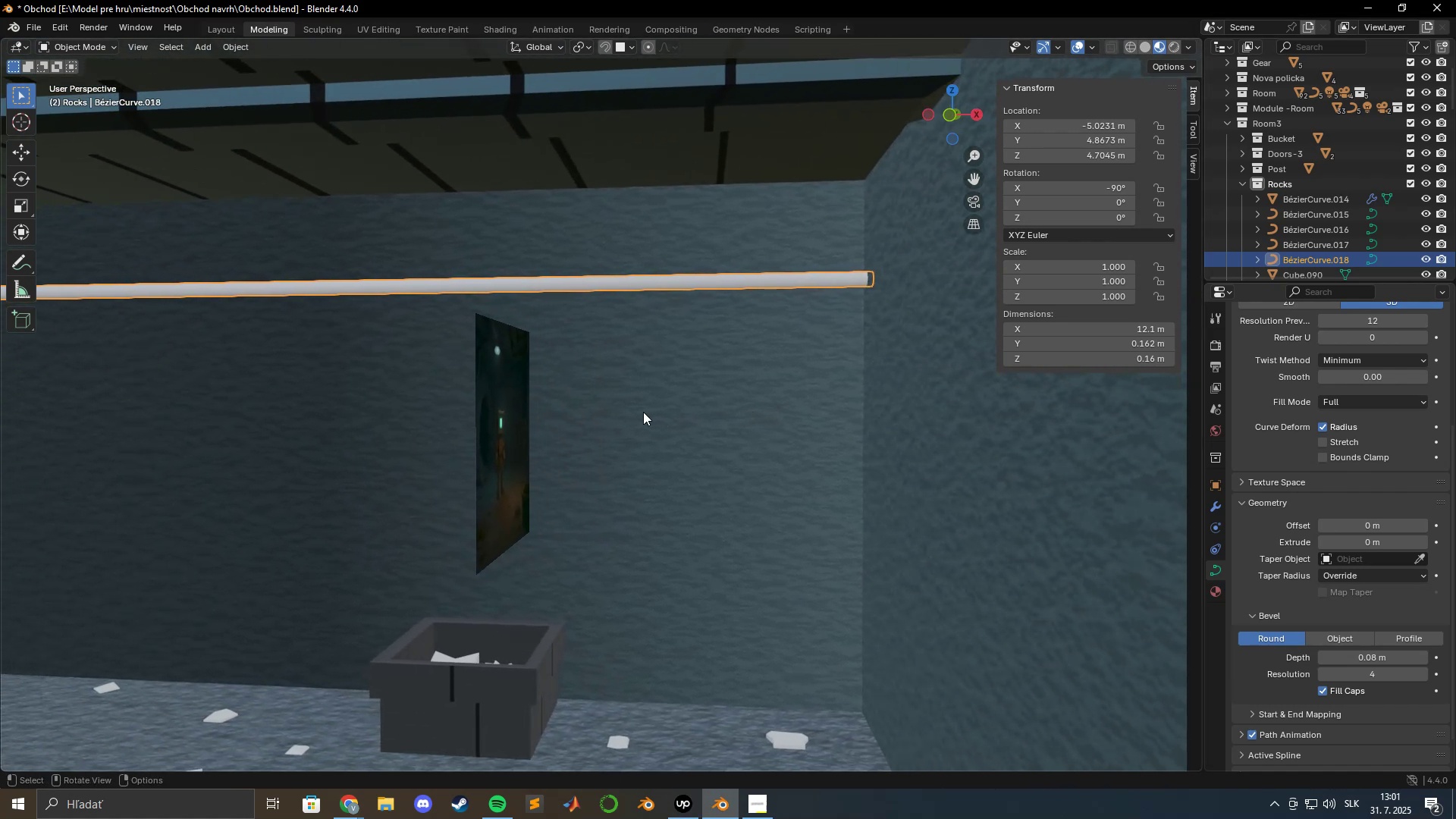 
hold_key(key=ShiftLeft, duration=0.38)
 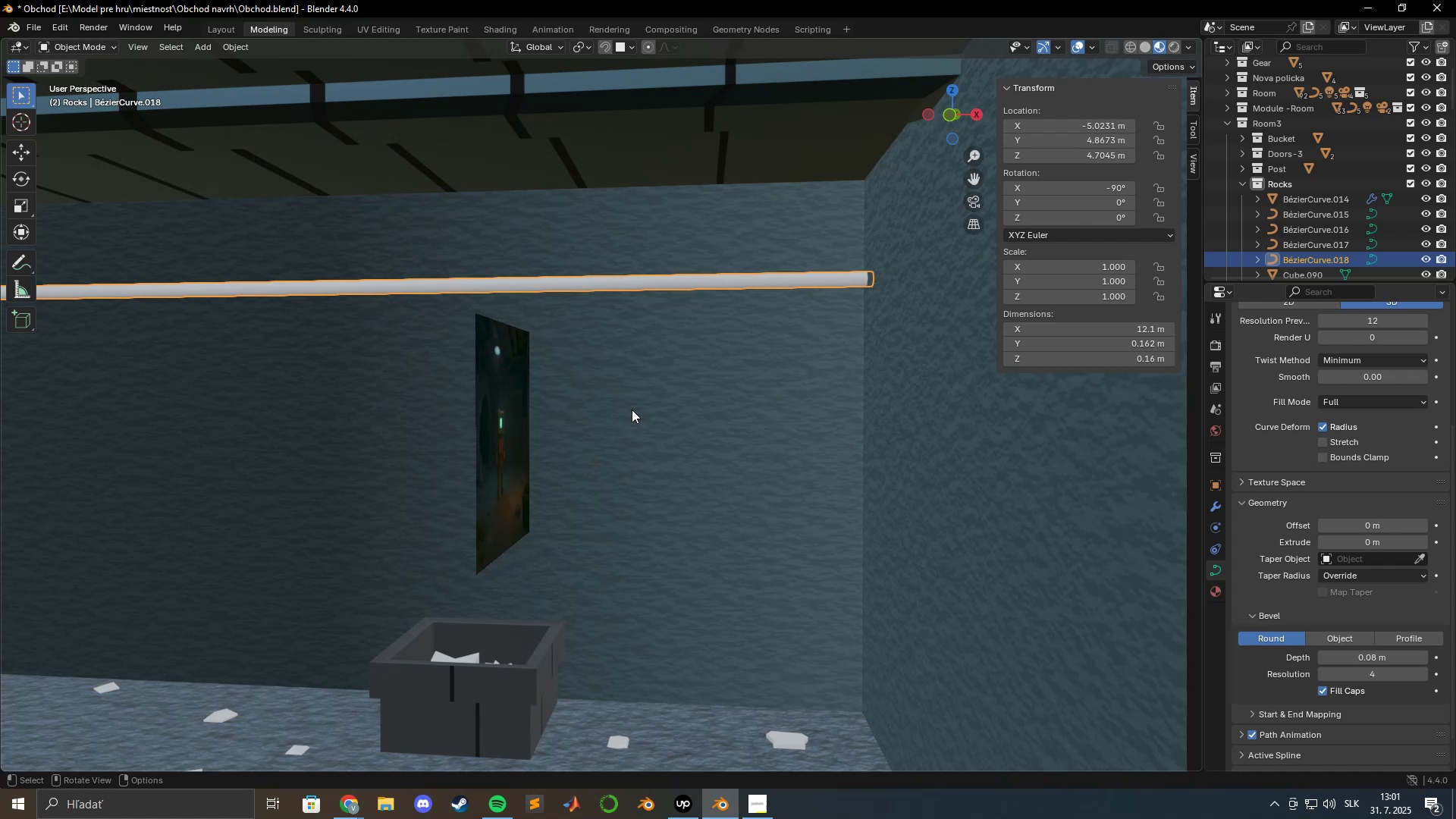 
wait(10.29)
 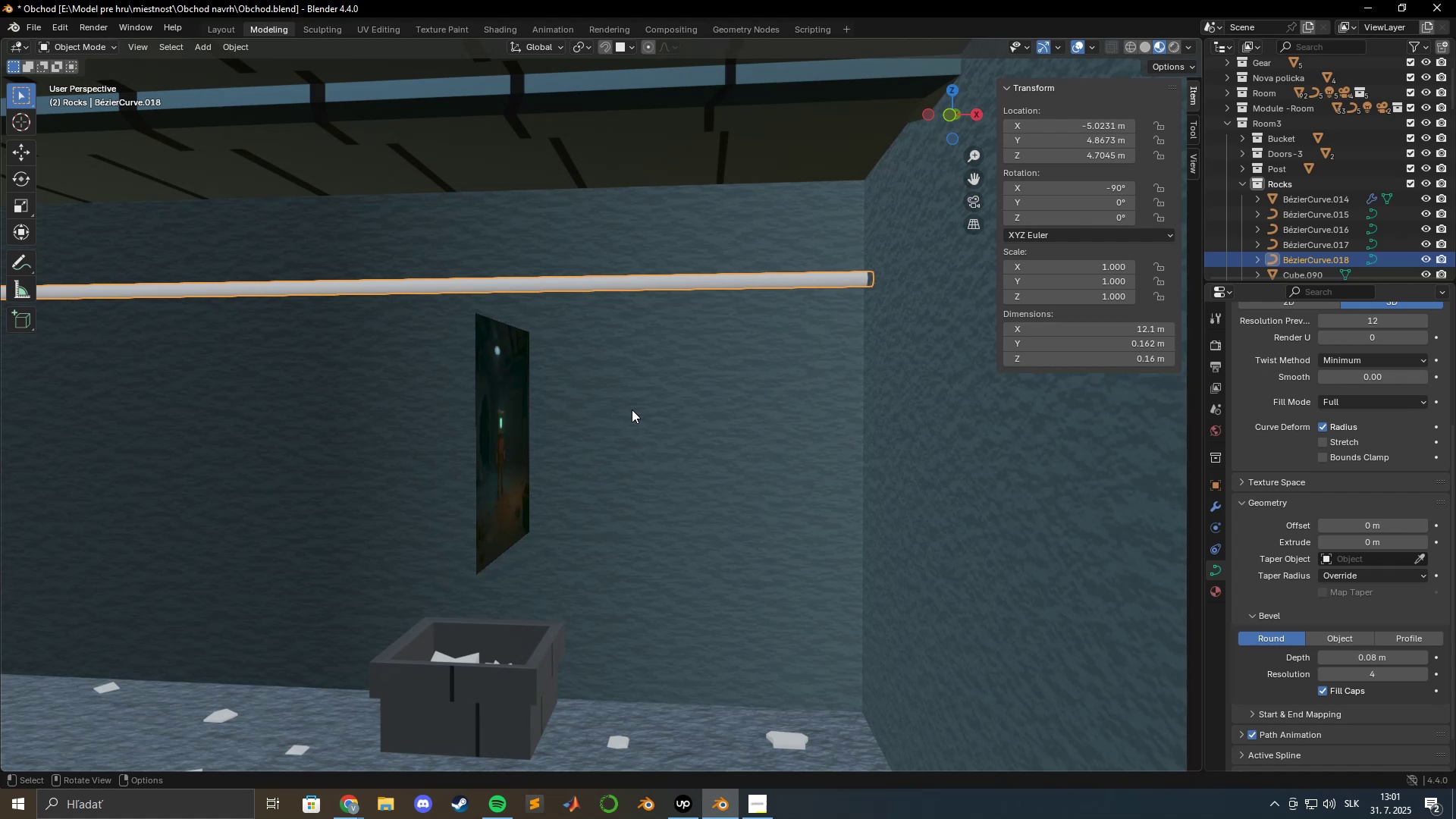 
hold_key(key=ShiftLeft, duration=1.37)
 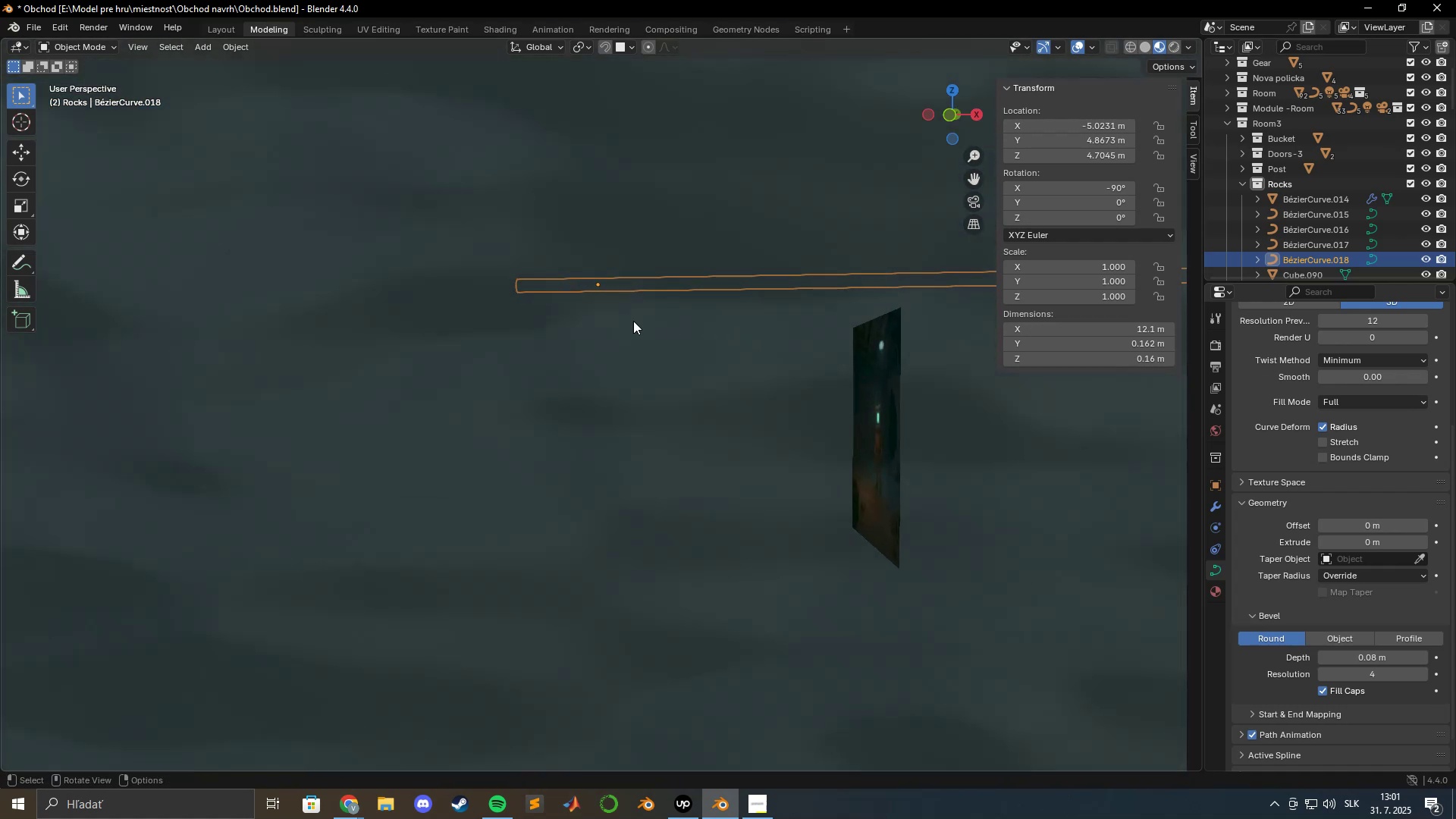 
scroll: coordinate [606, 318], scroll_direction: up, amount: 4.0
 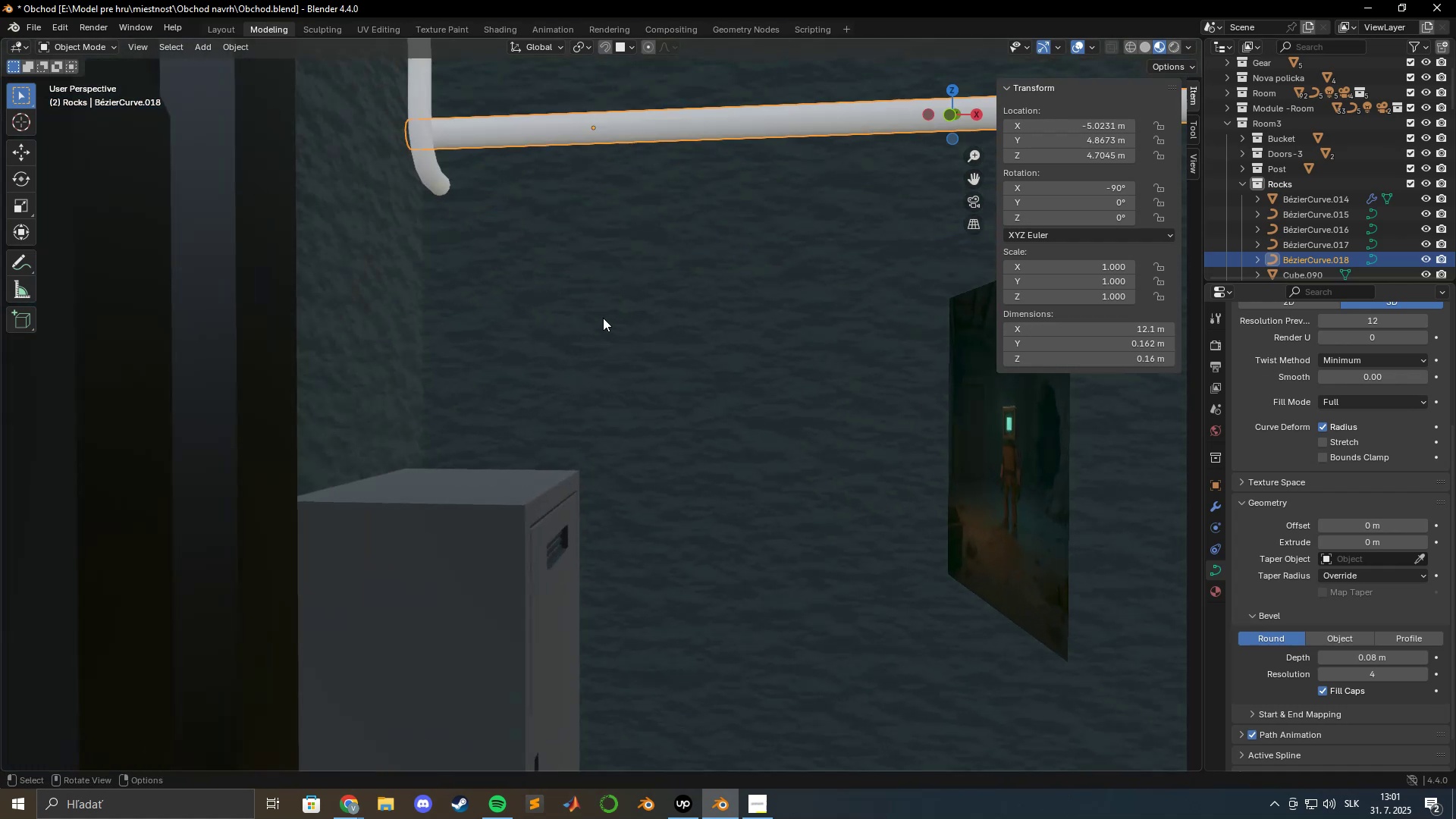 
hold_key(key=ShiftLeft, duration=0.55)
 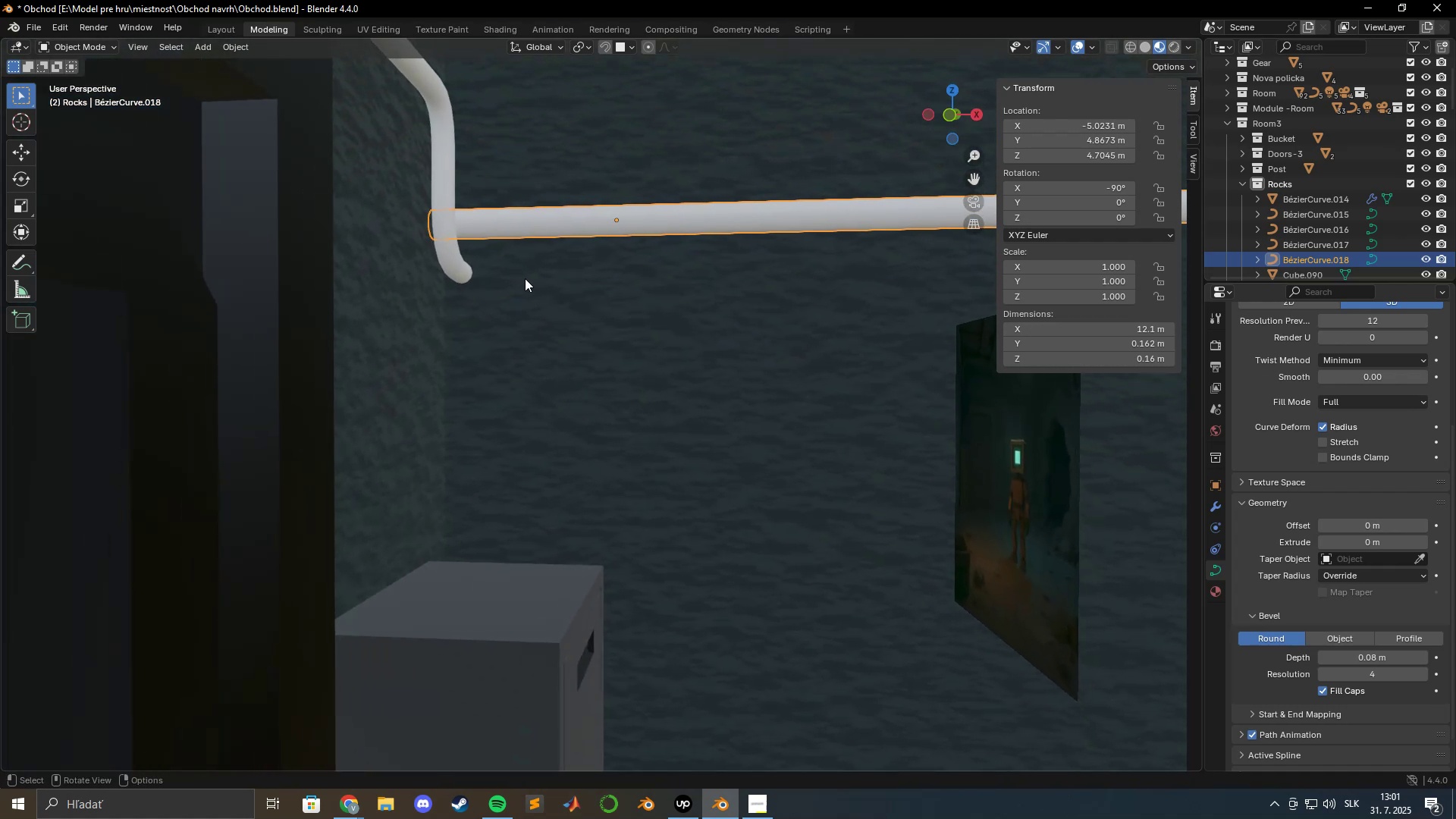 
scroll: coordinate [527, 268], scroll_direction: up, amount: 4.0
 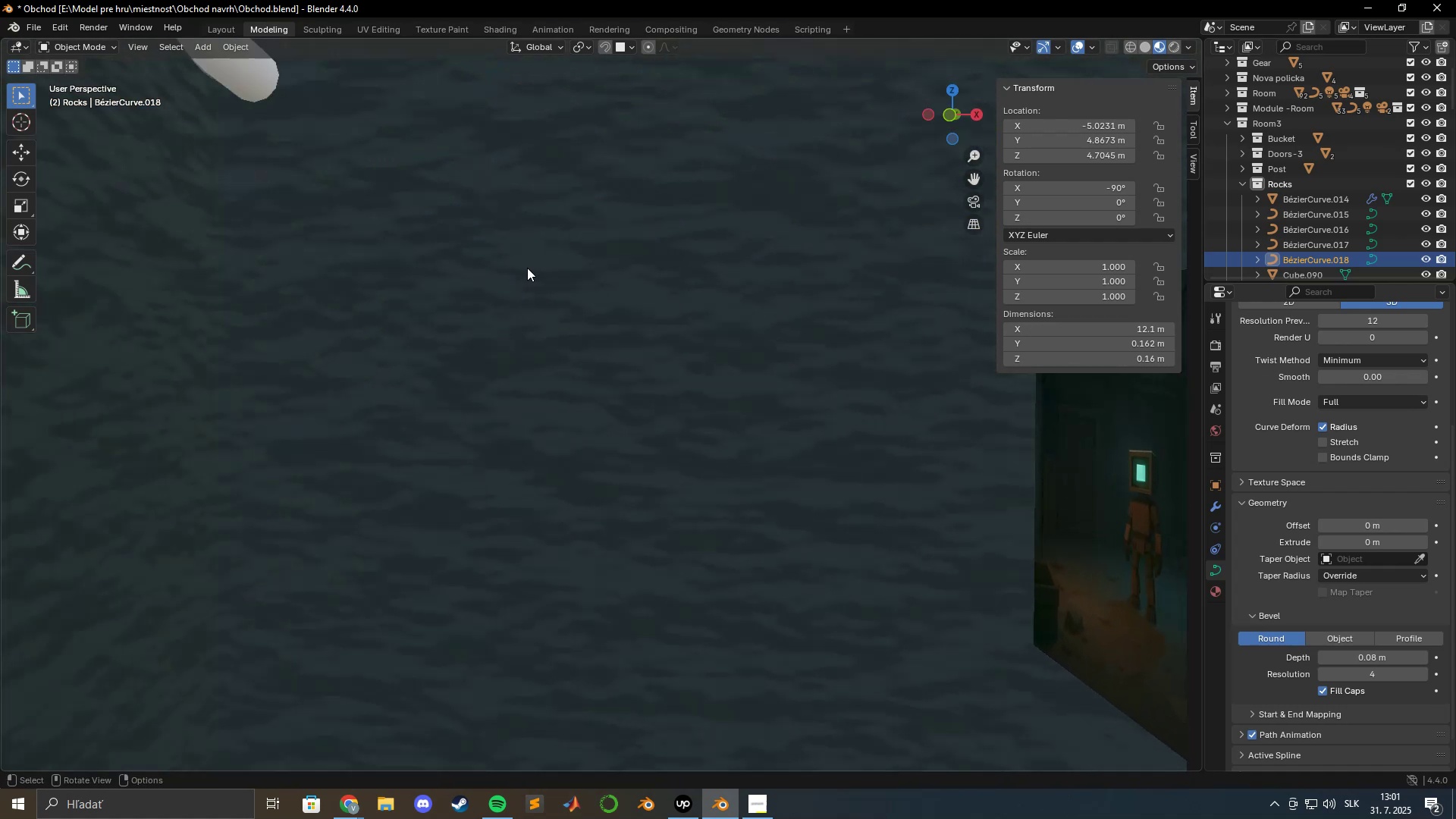 
hold_key(key=ShiftLeft, duration=0.82)
 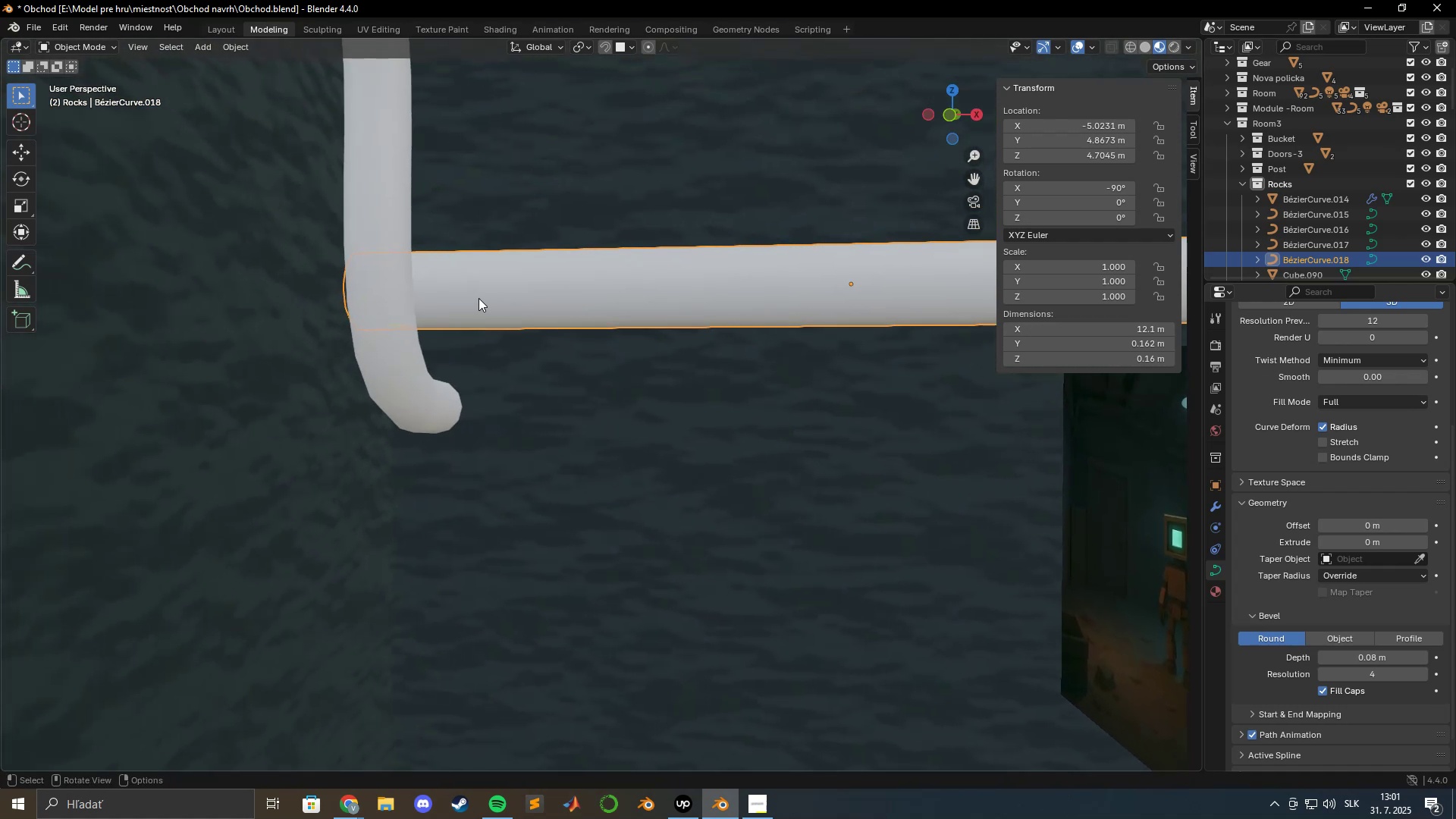 
key(Tab)
 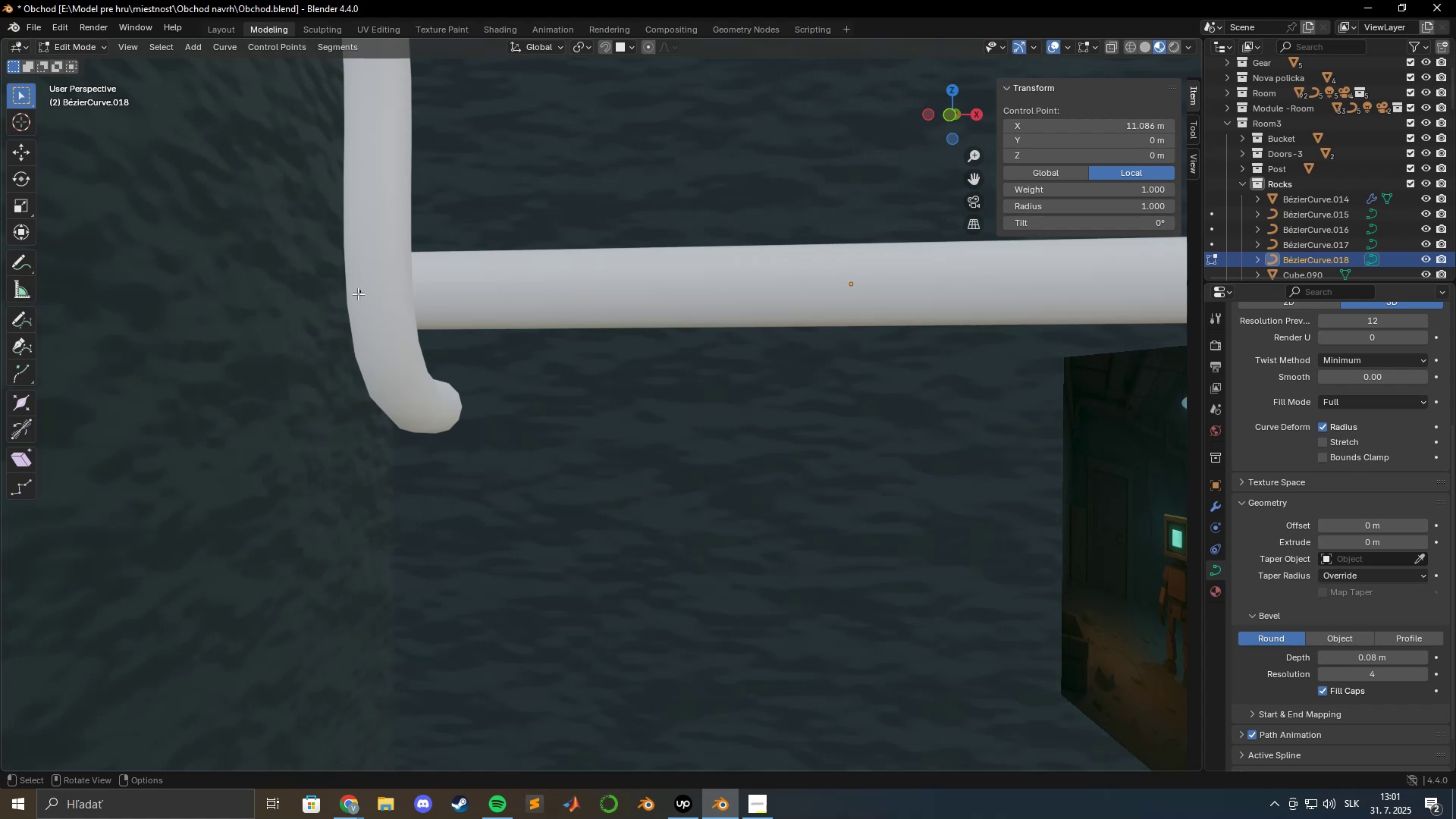 
left_click([353, 293])
 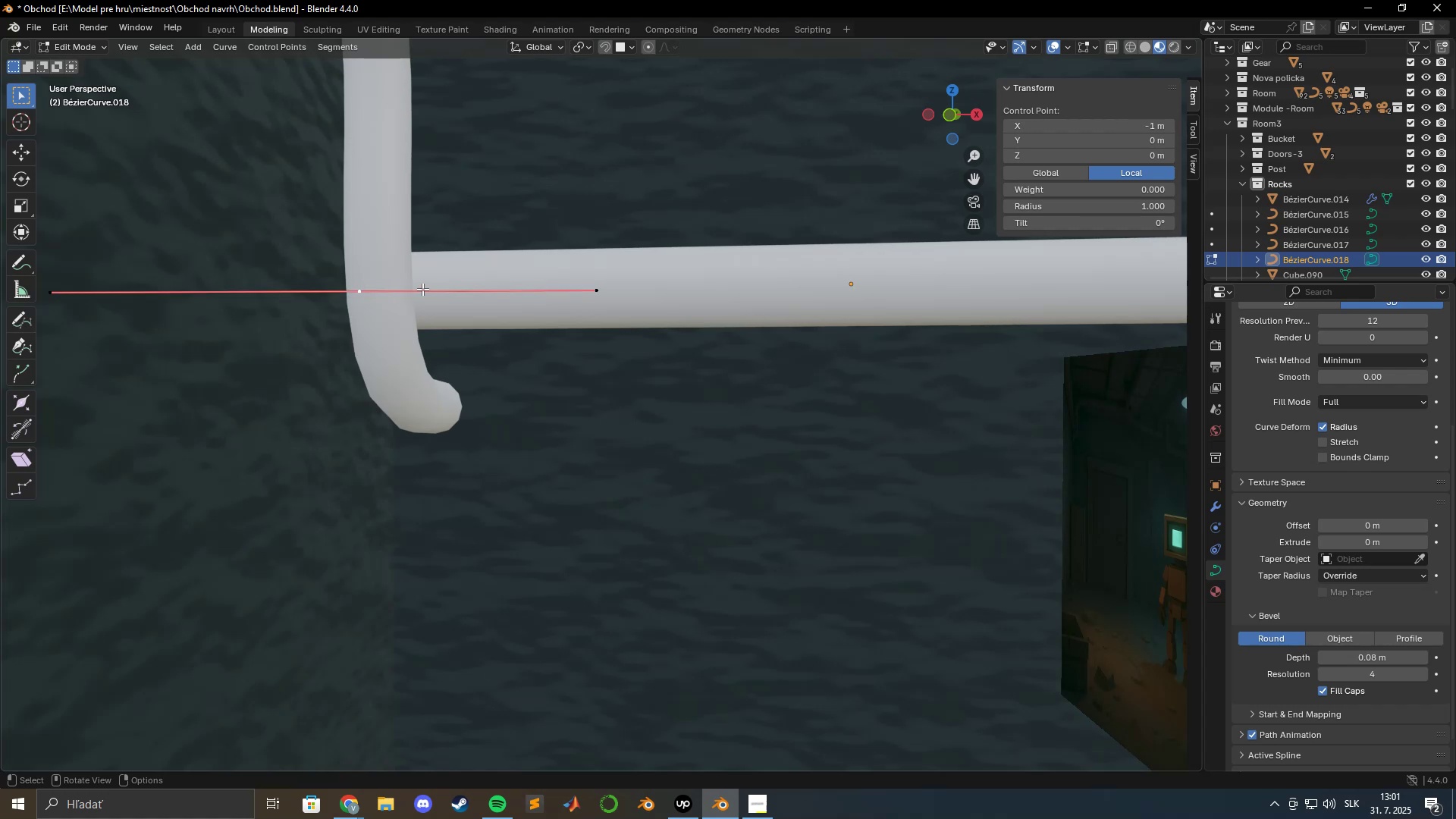 
hold_key(key=ShiftLeft, duration=0.53)
 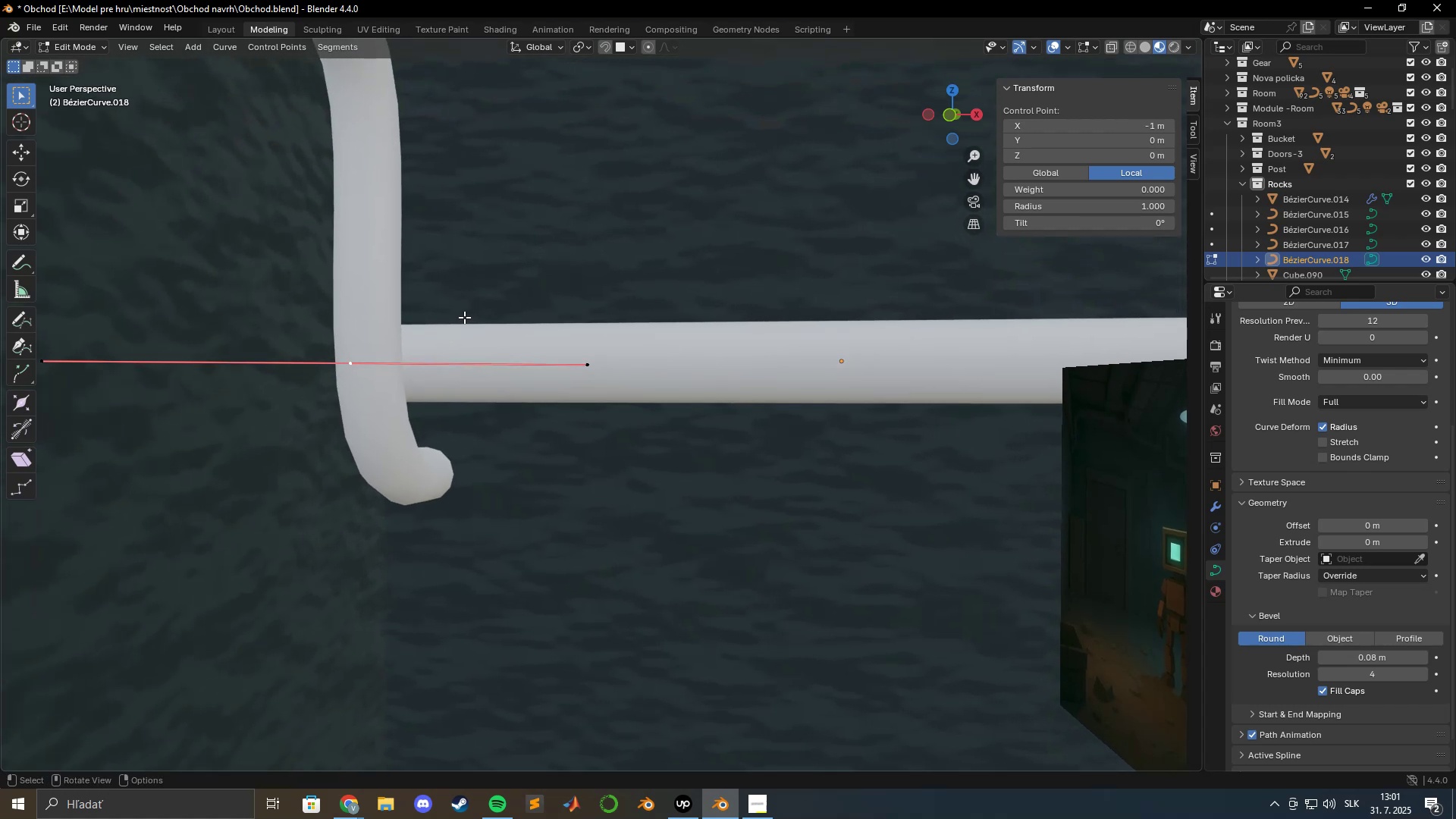 
type(gz)
key(Escape)
type(f)
key(Escape)
type(gz)
 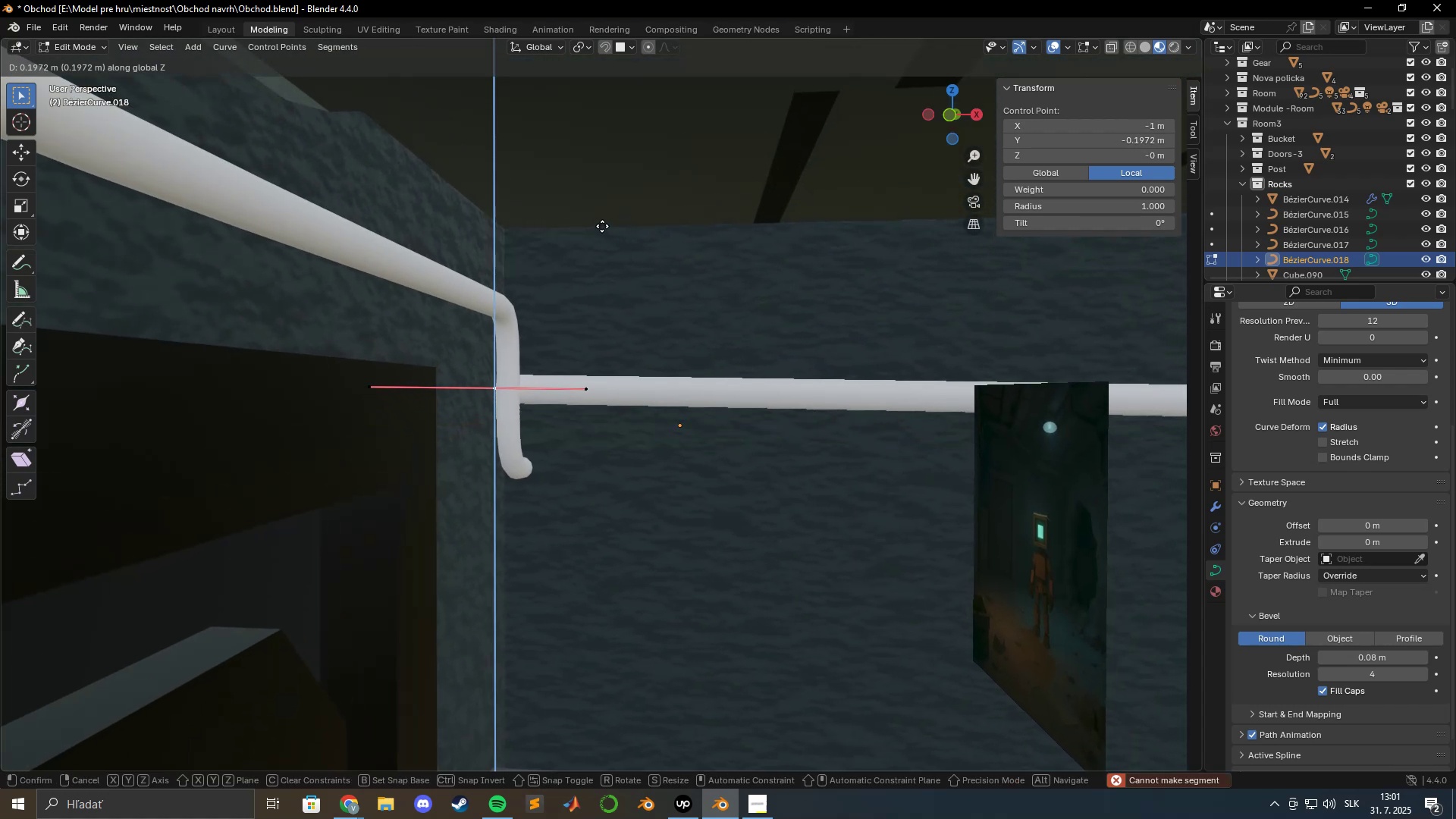 
scroll: coordinate [541, 209], scroll_direction: down, amount: 4.0
 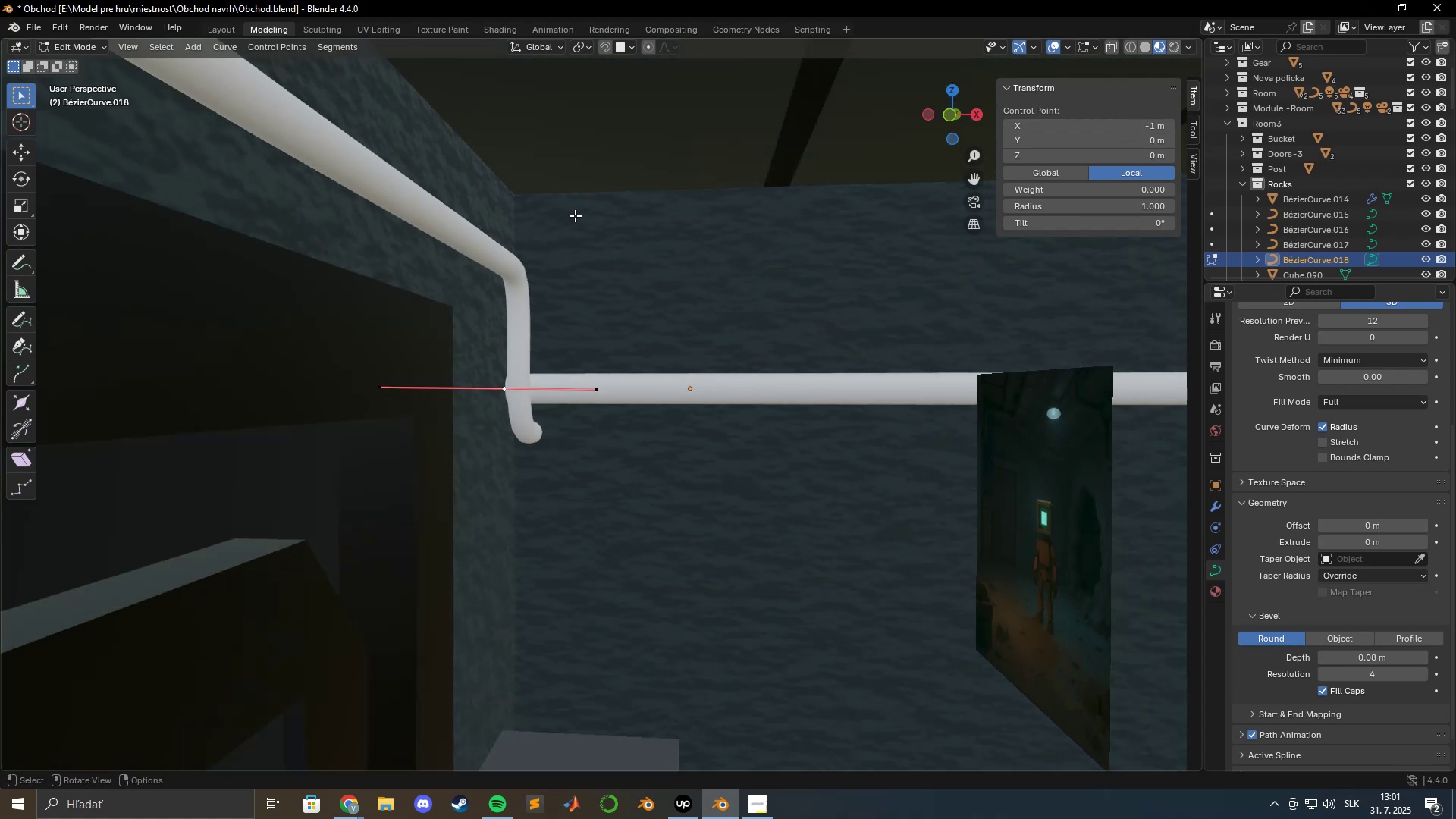 
left_click([596, 179])
 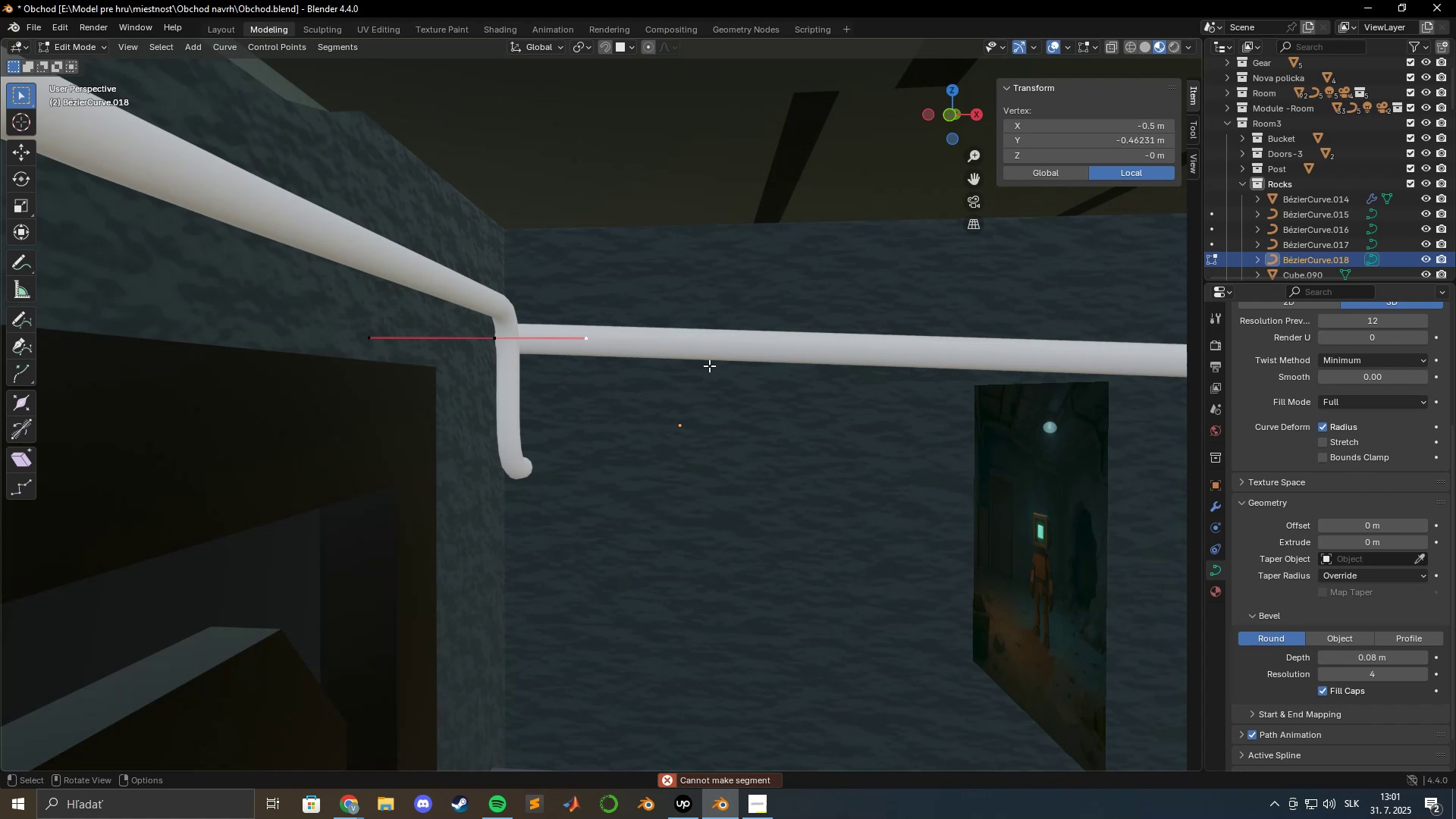 
type(gz)
key(Escape)
 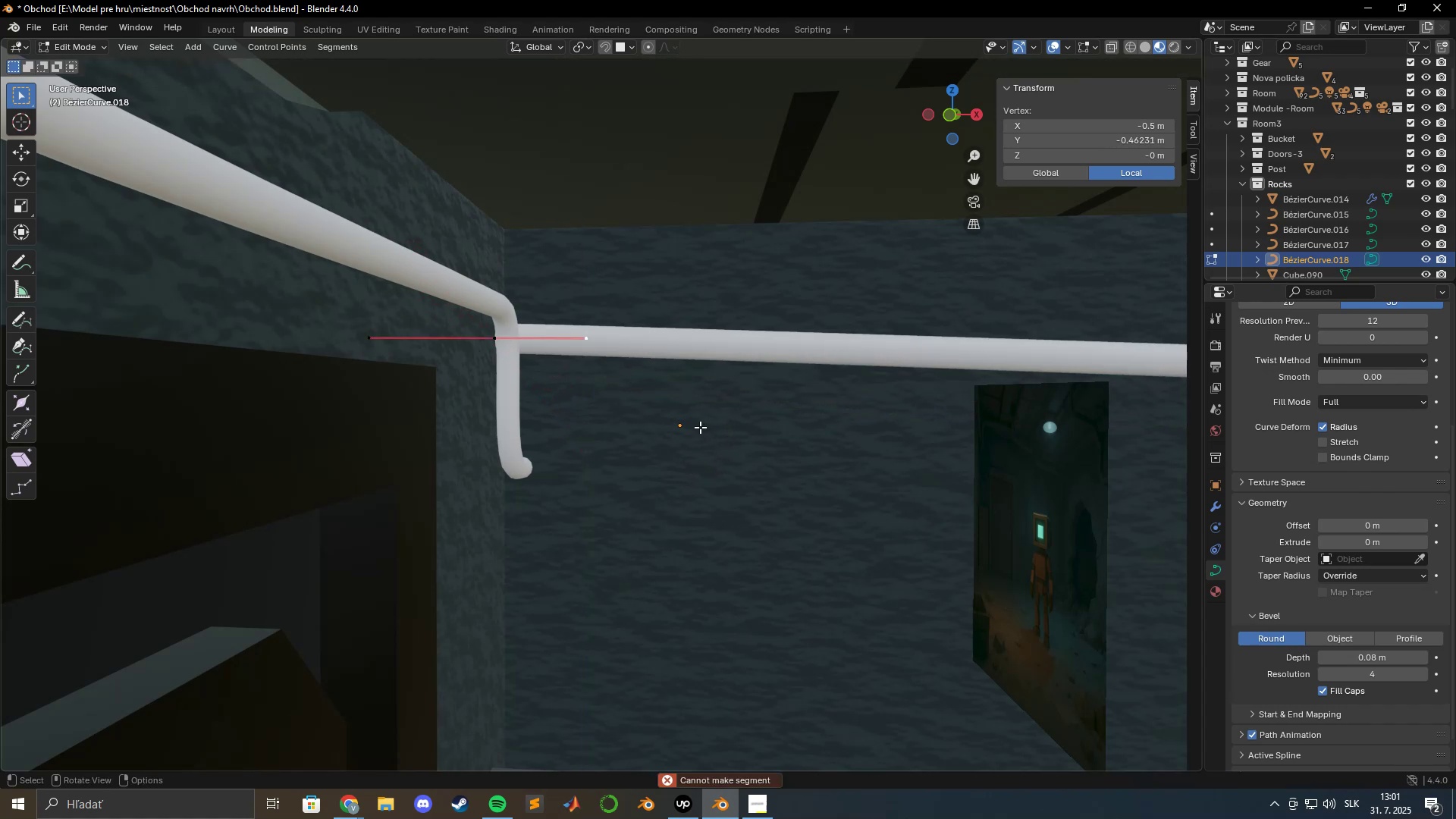 
key(Control+Z)
 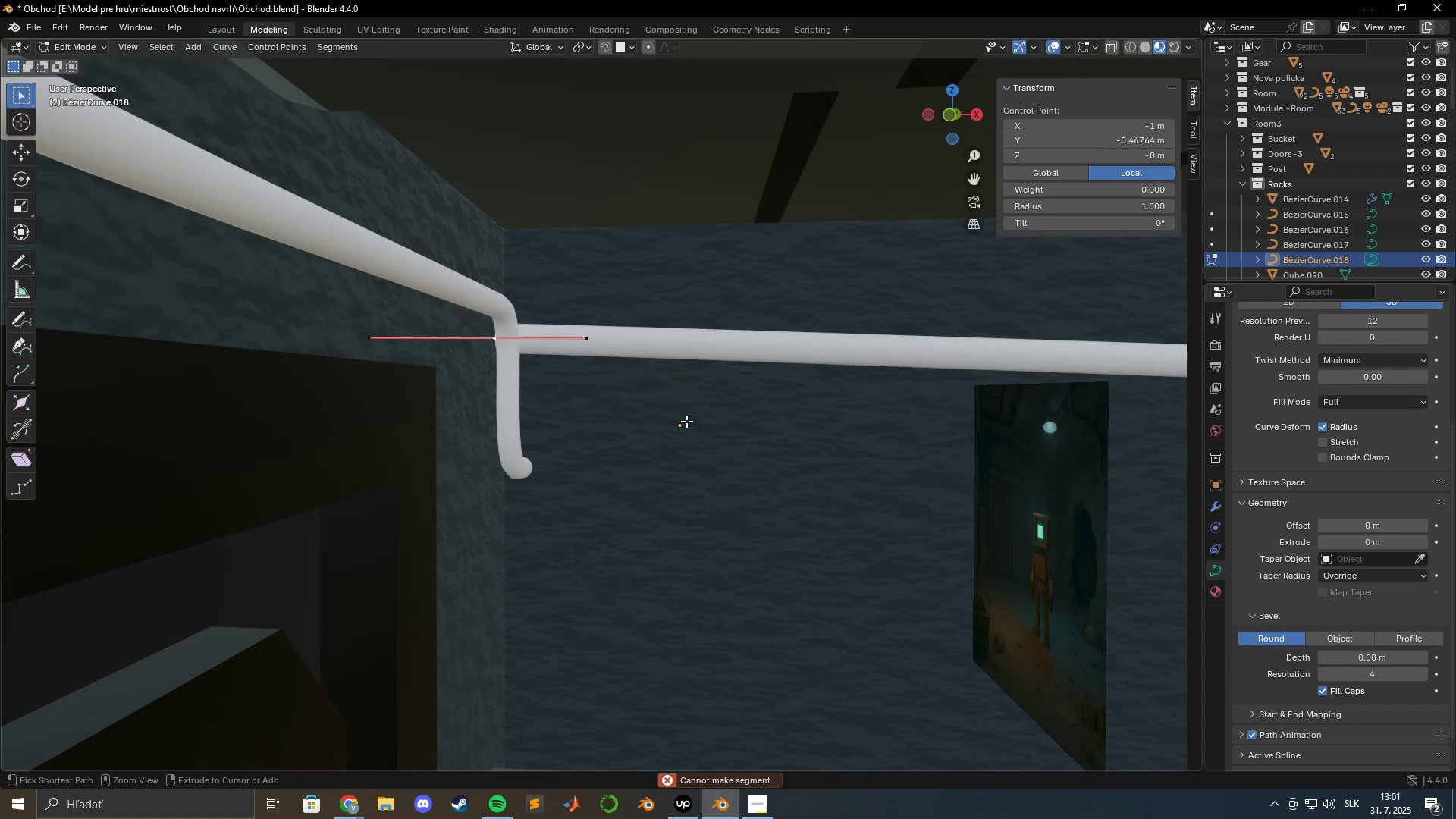 
key(Control+Z)
 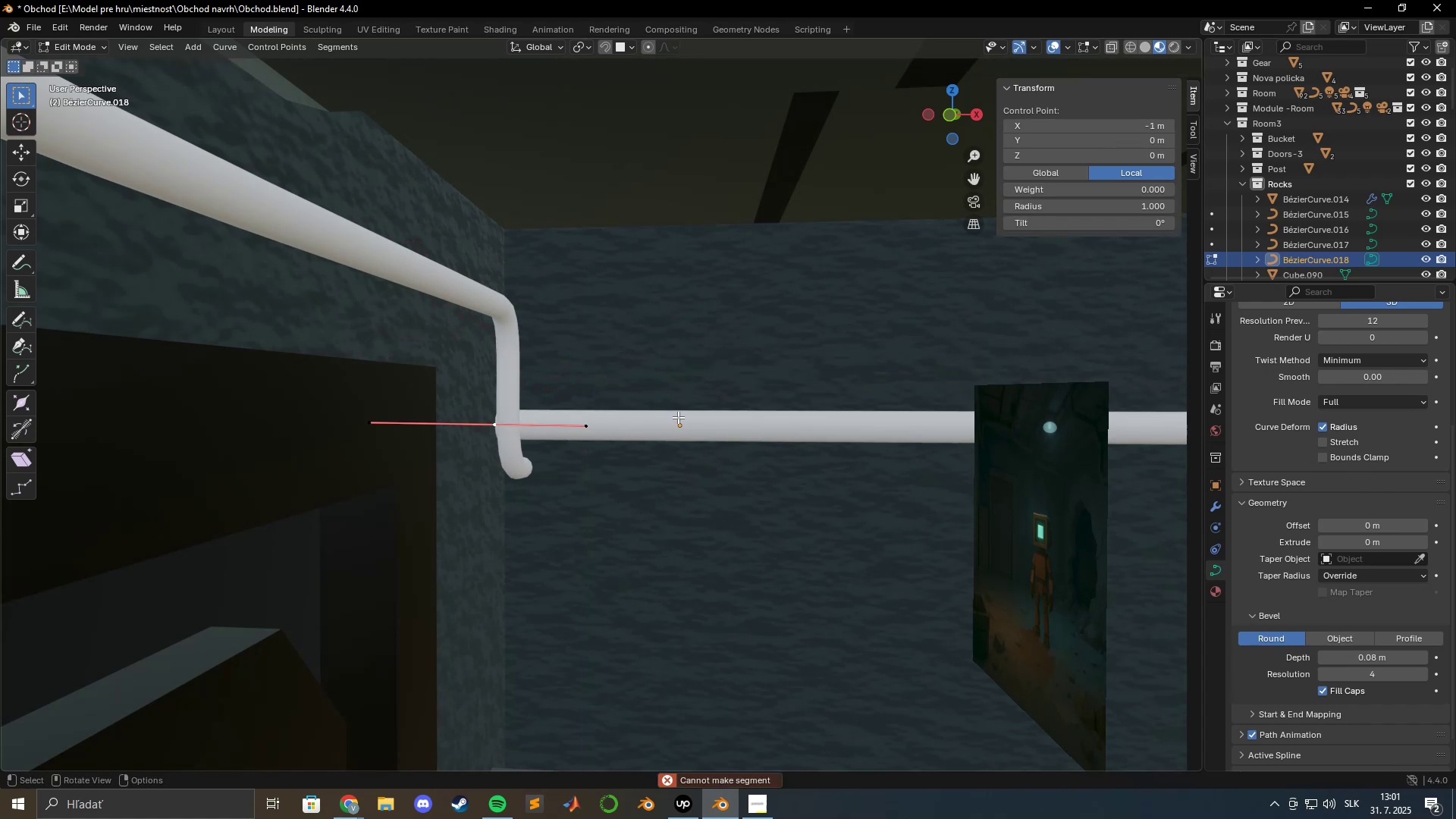 
hold_key(key=ShiftLeft, duration=0.56)
 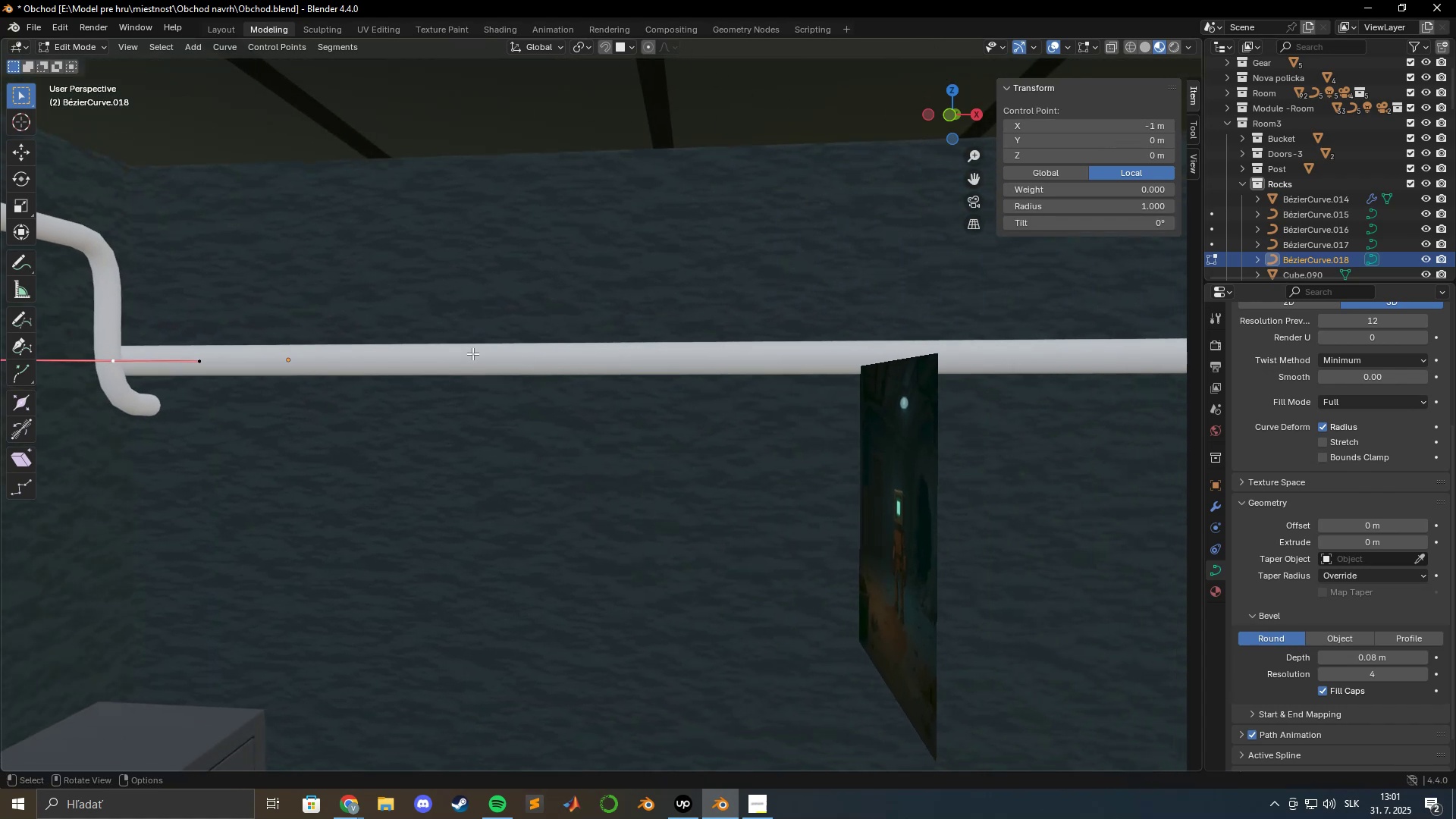 
scroll: coordinate [498, 359], scroll_direction: down, amount: 2.0
 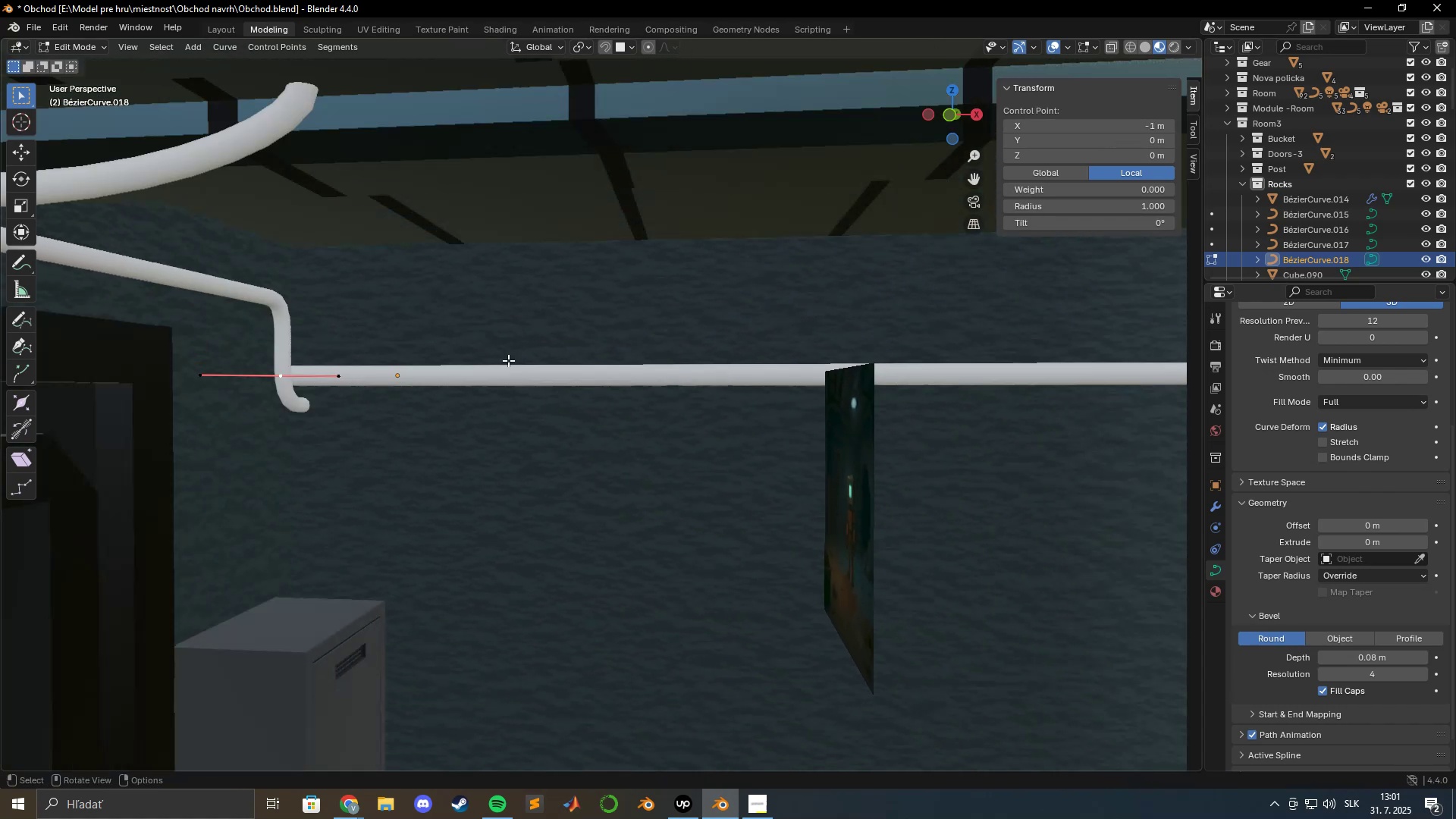 
hold_key(key=ShiftLeft, duration=1.52)
 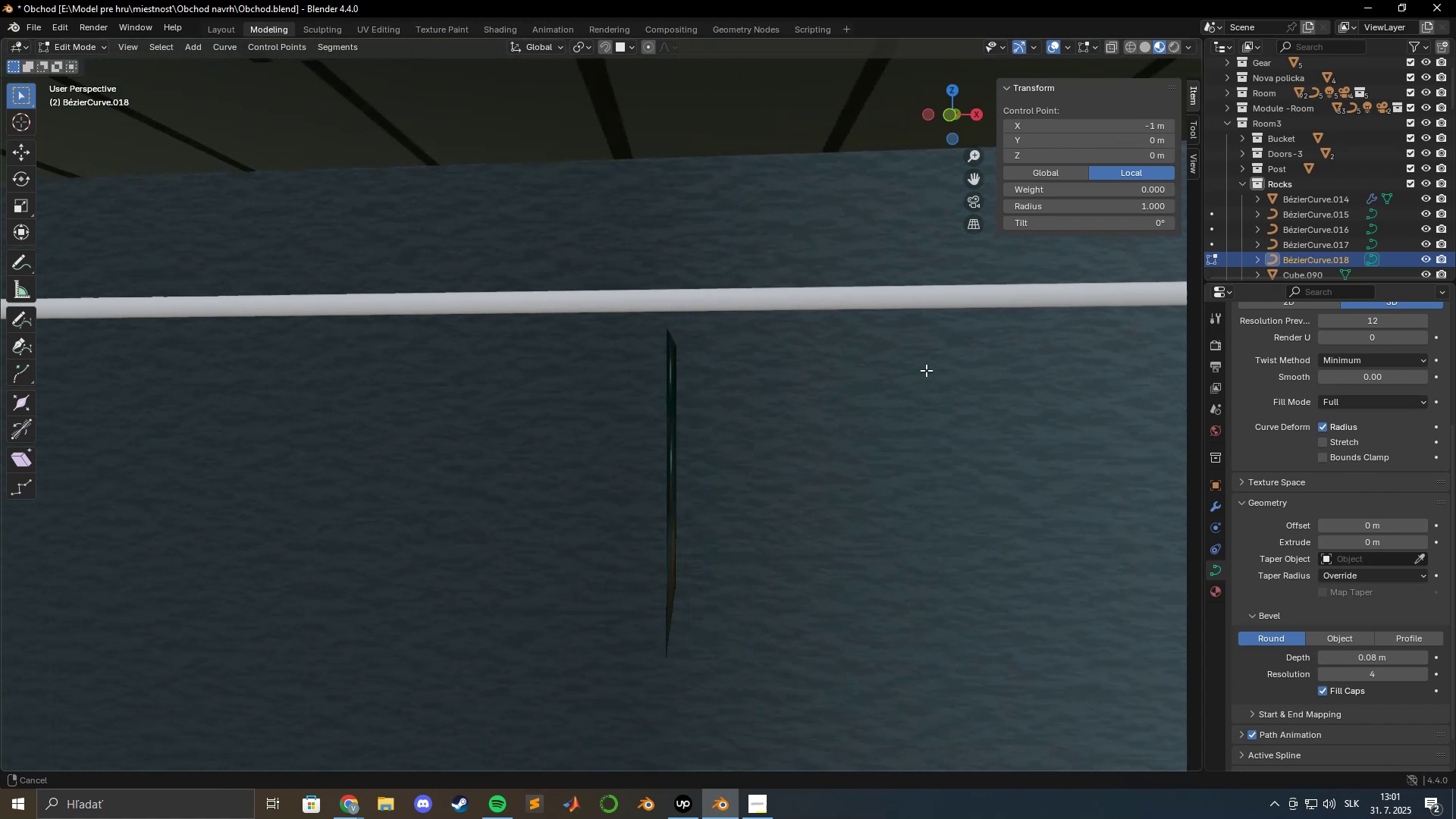 
hold_key(key=ShiftLeft, duration=1.1)
scroll: coordinate [930, 356], scroll_direction: down, amount: 1.0
 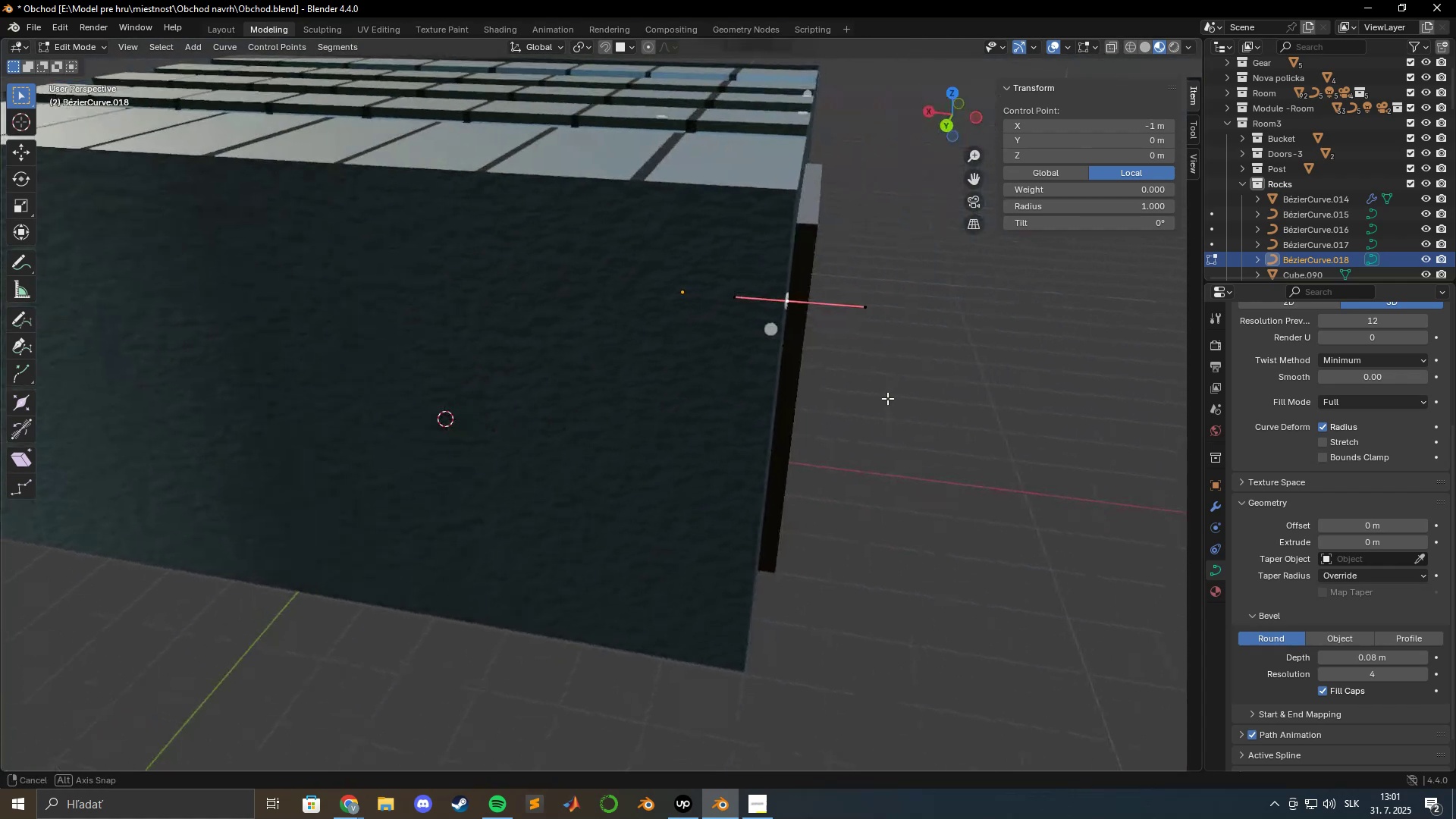 
hold_key(key=ShiftLeft, duration=1.29)
 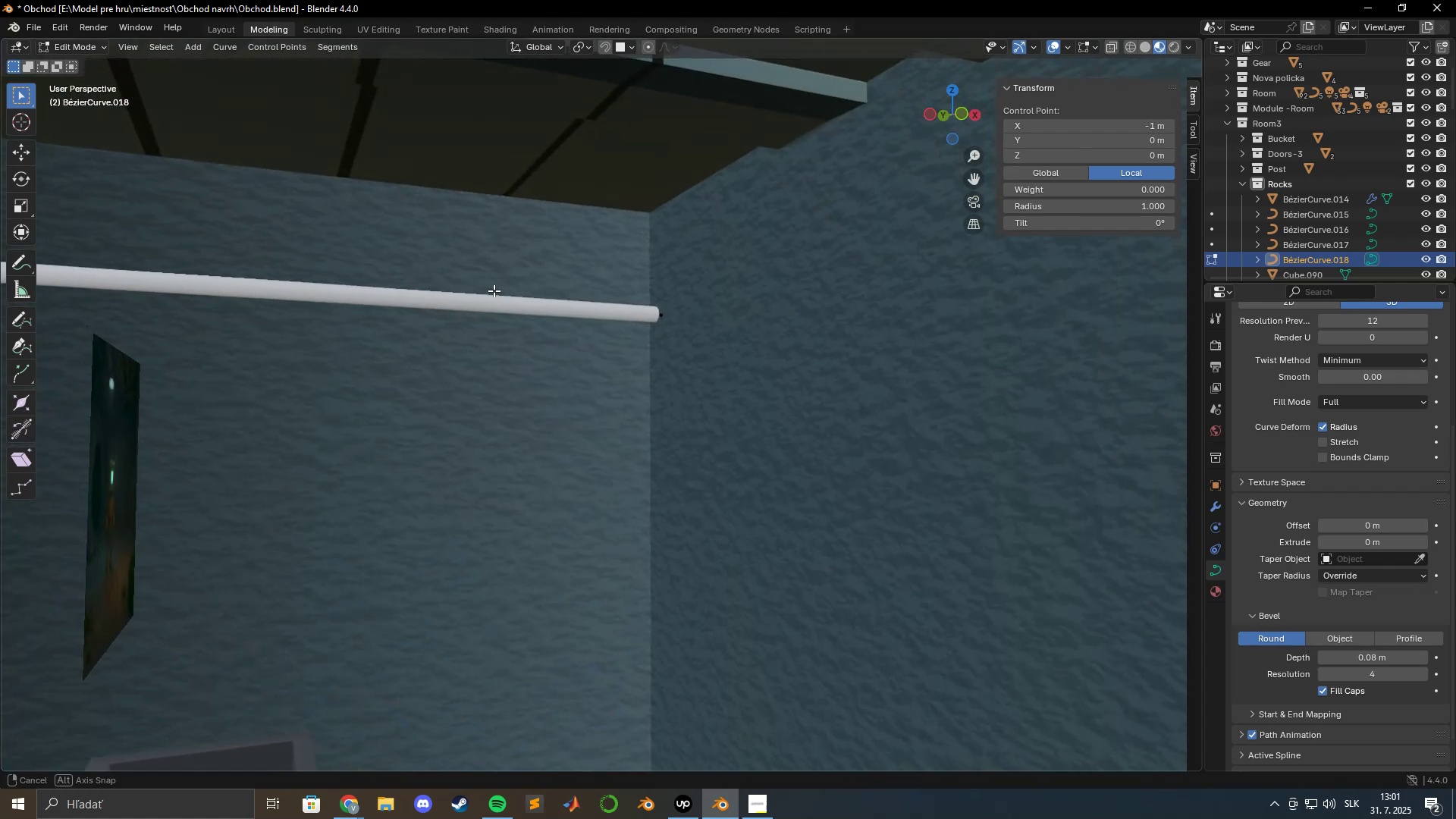 
hold_key(key=ShiftLeft, duration=0.82)
 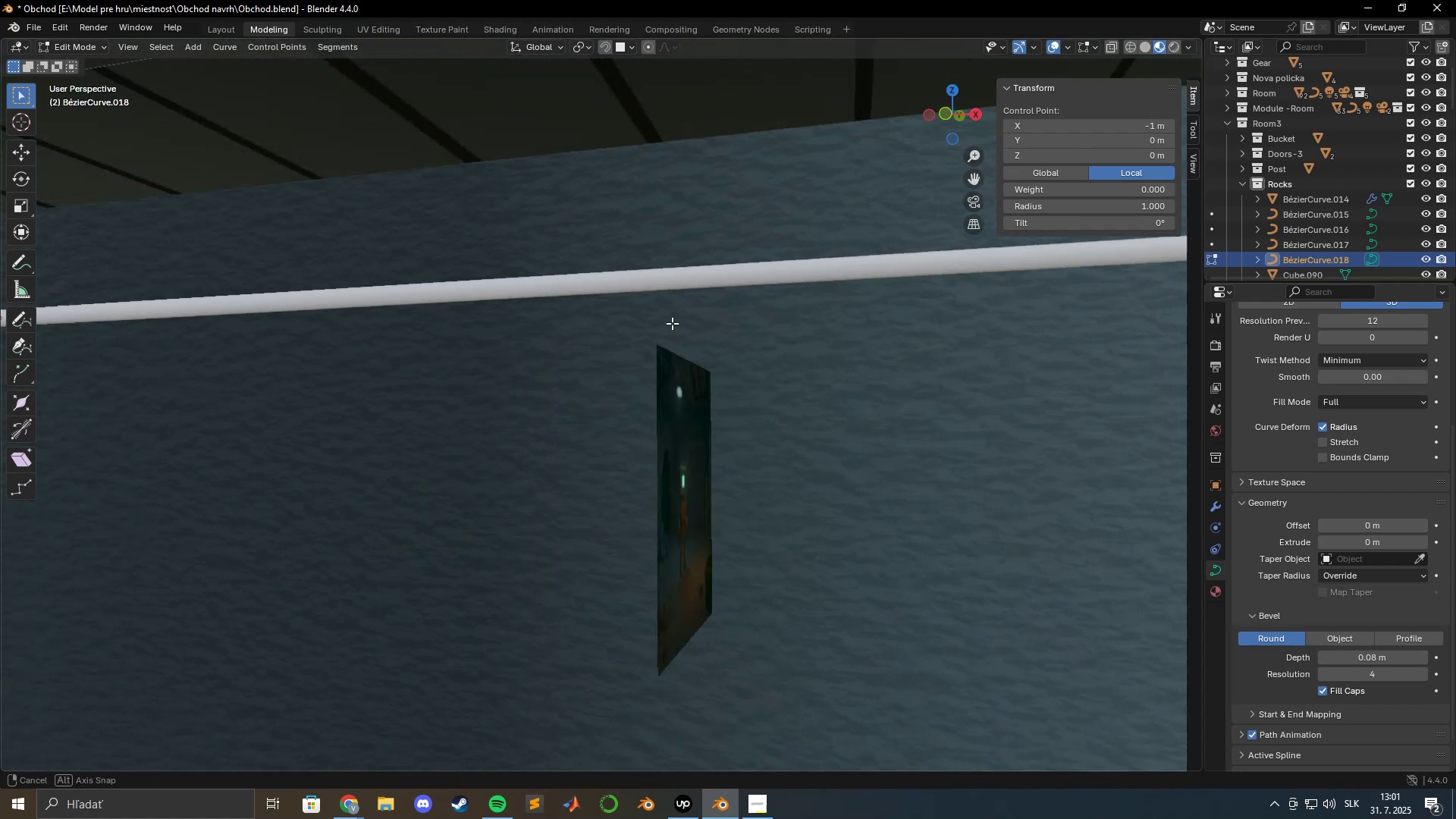 
hold_key(key=ShiftLeft, duration=0.55)
 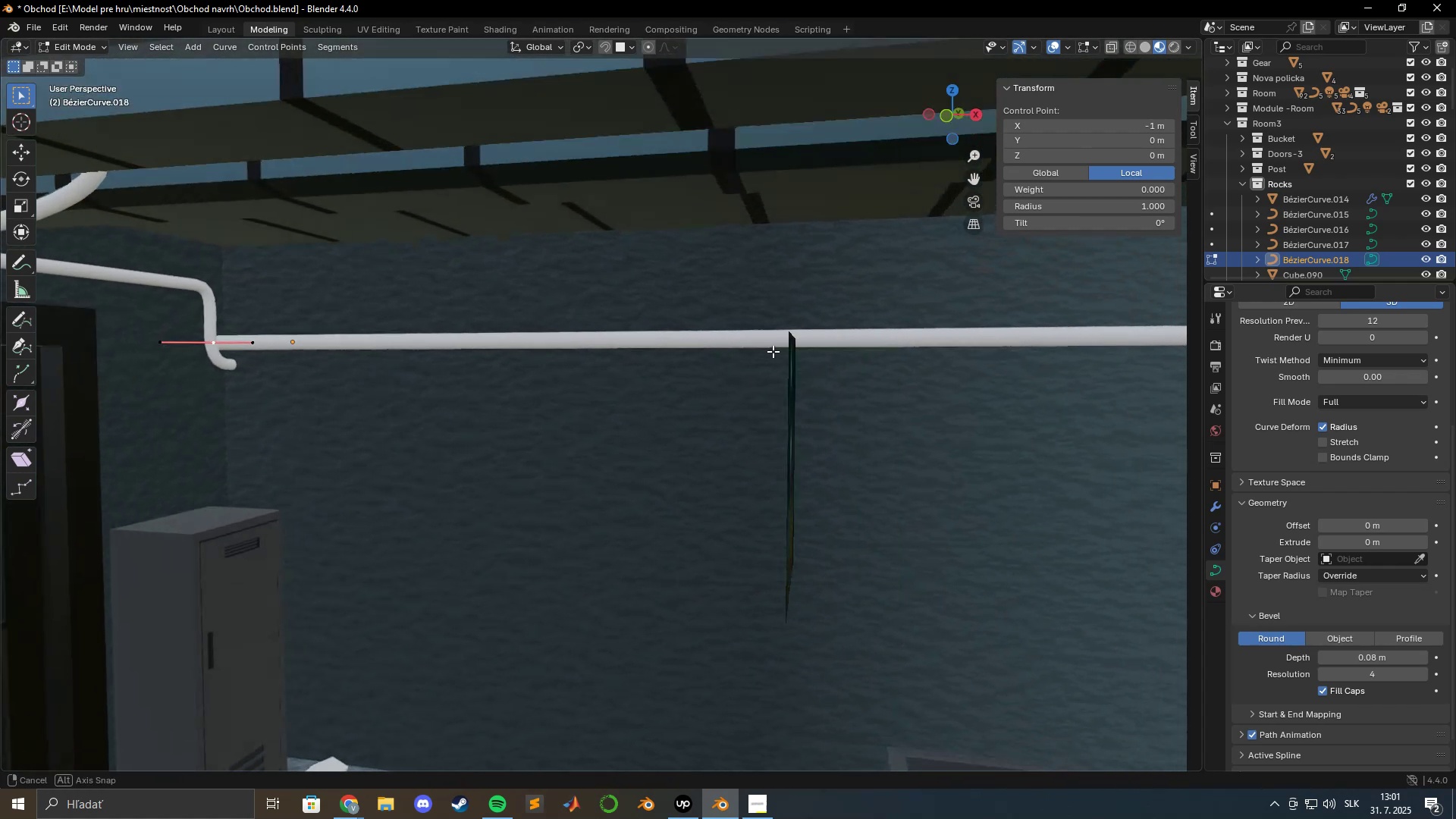 
hold_key(key=ShiftLeft, duration=0.66)
 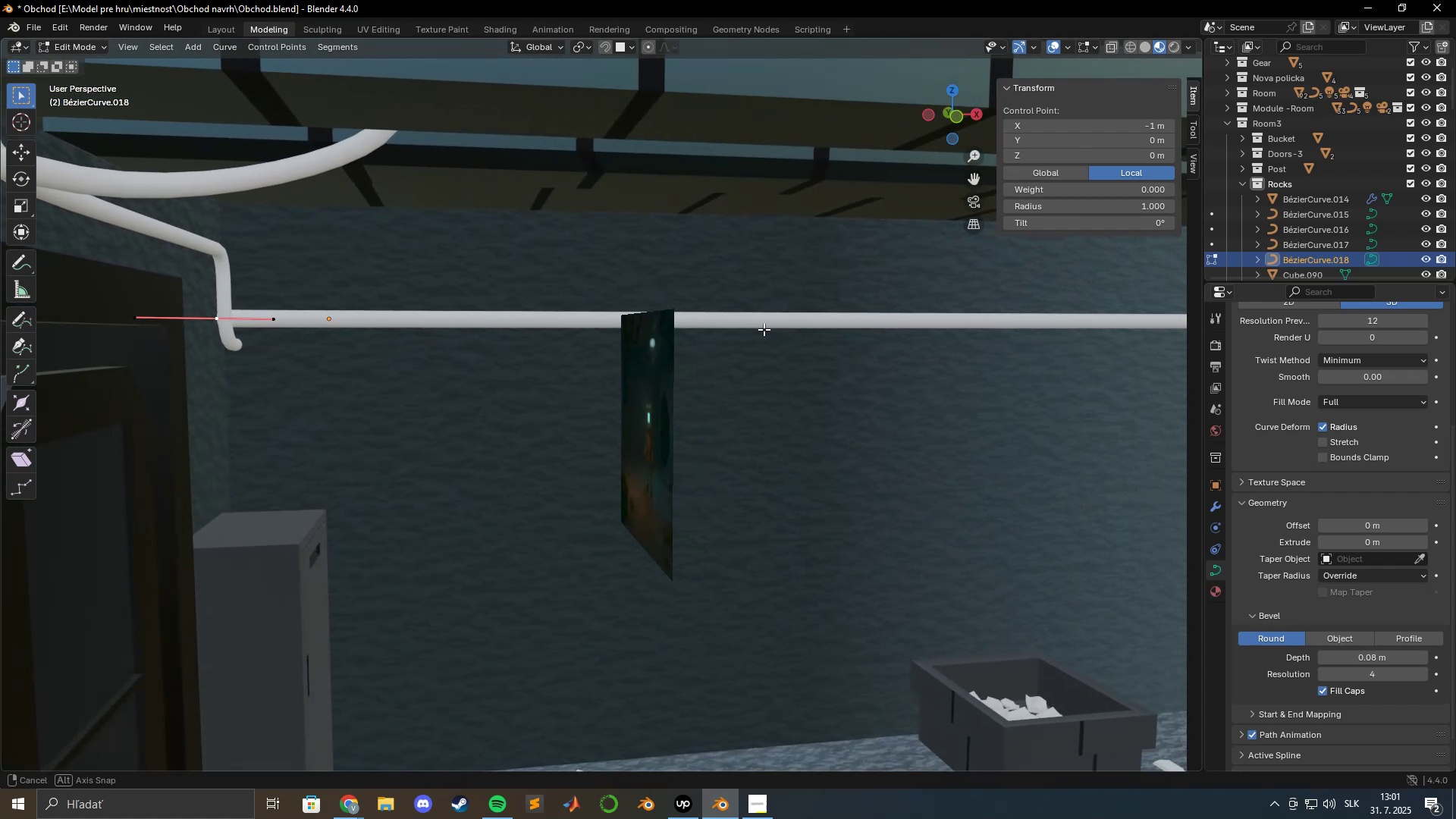 
key(Shift+ShiftLeft)
 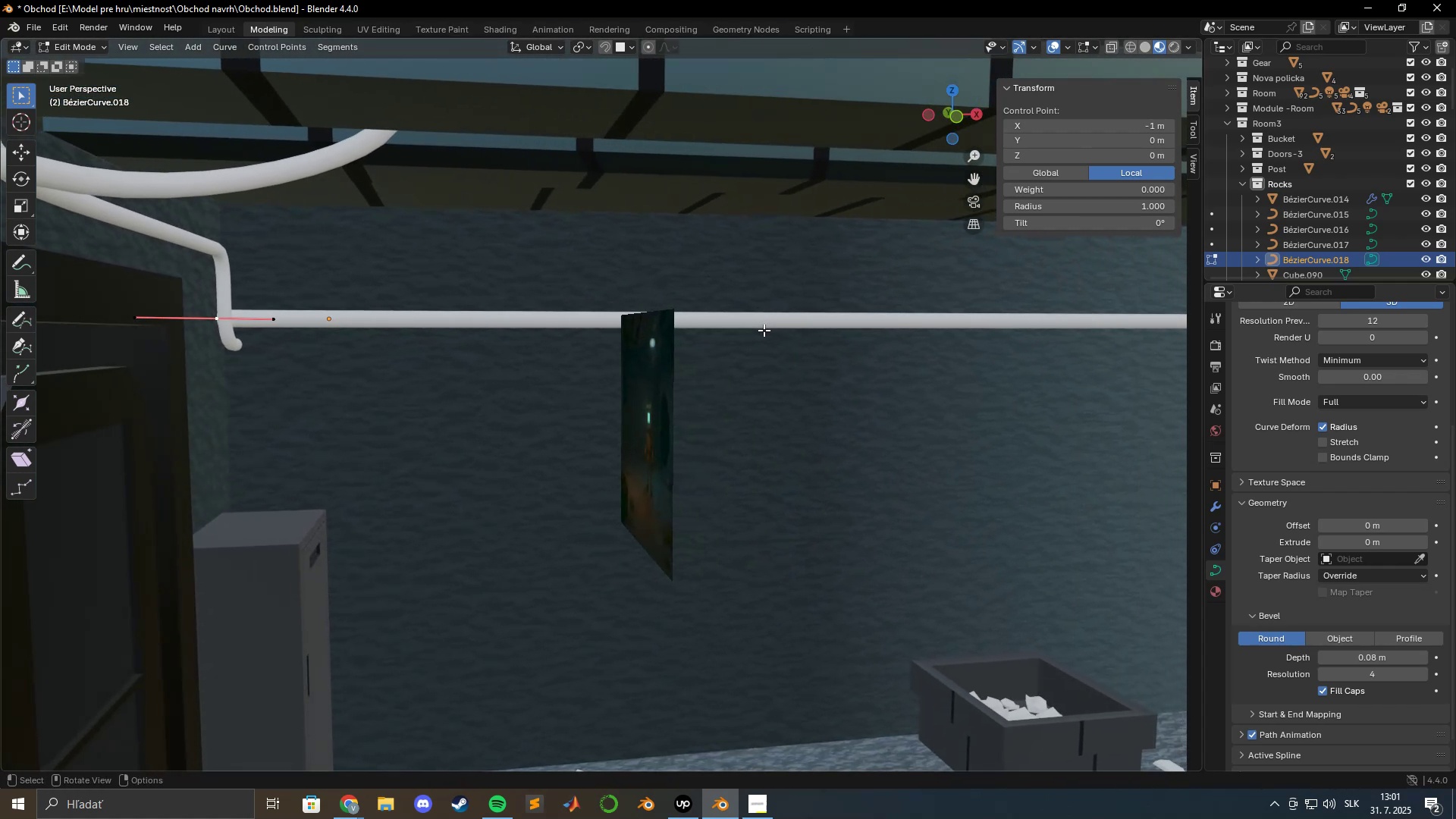 
key(Tab)
 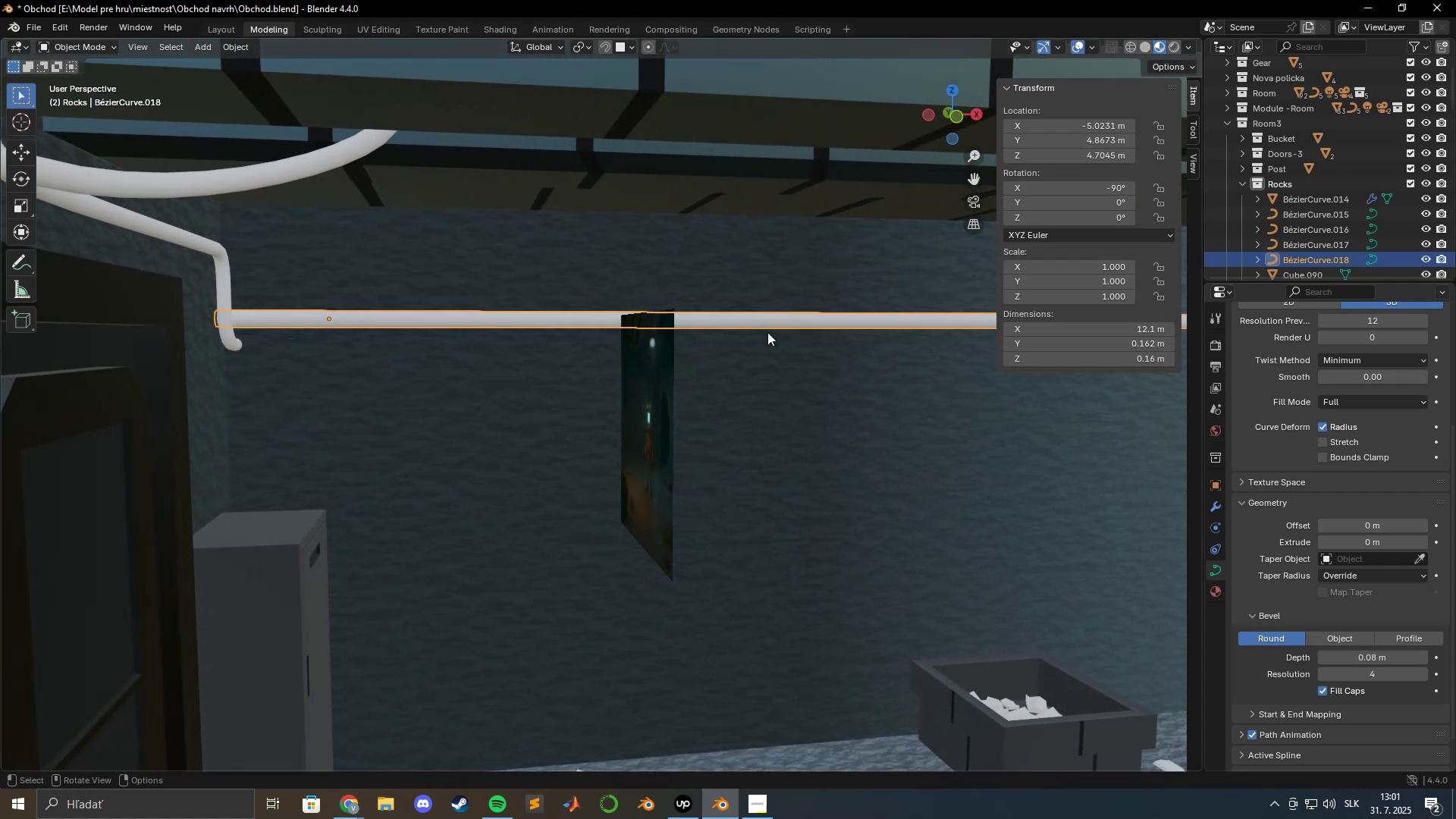 
hold_key(key=ShiftLeft, duration=0.82)
 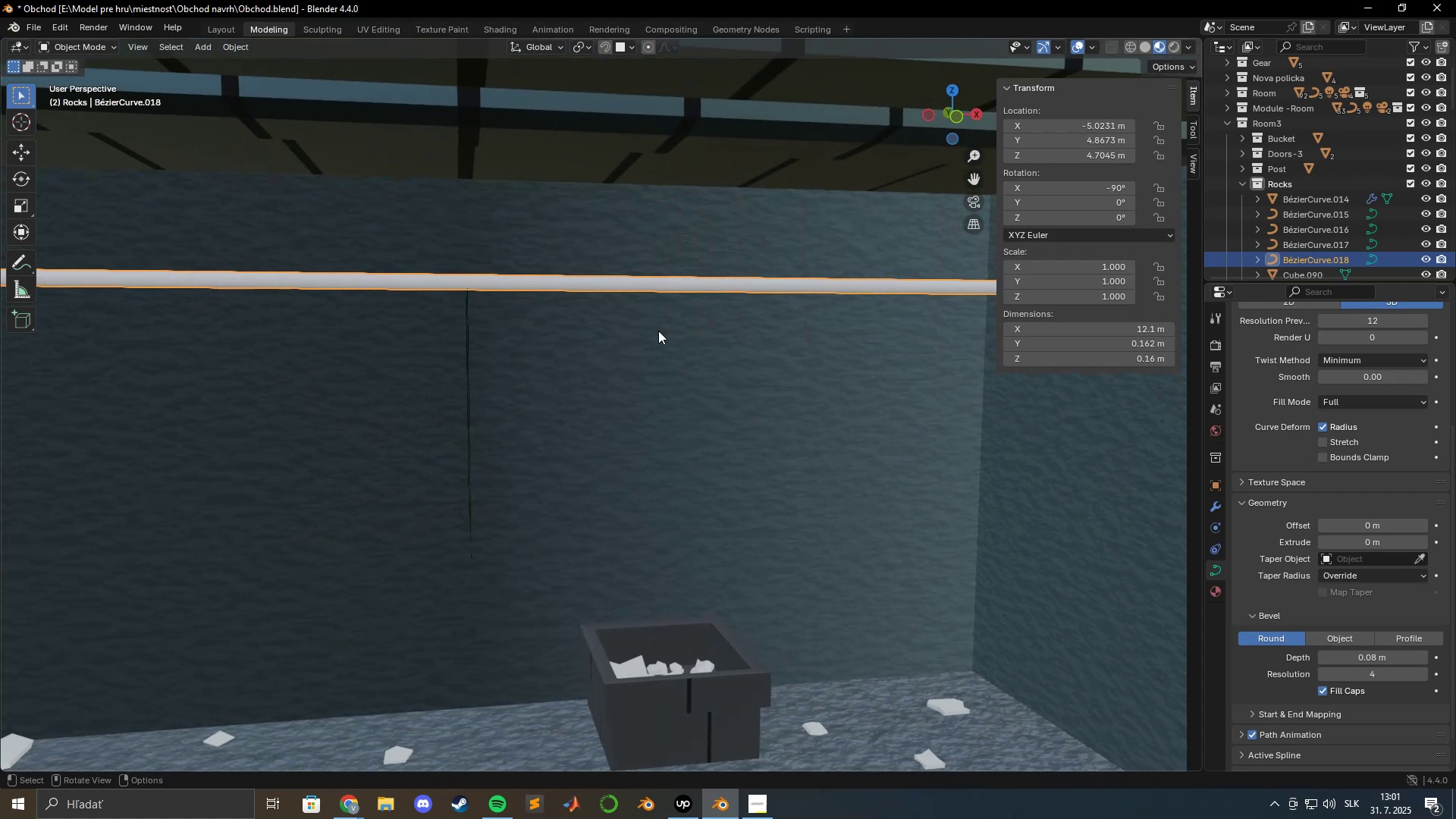 
scroll: coordinate [710, 337], scroll_direction: down, amount: 8.0
 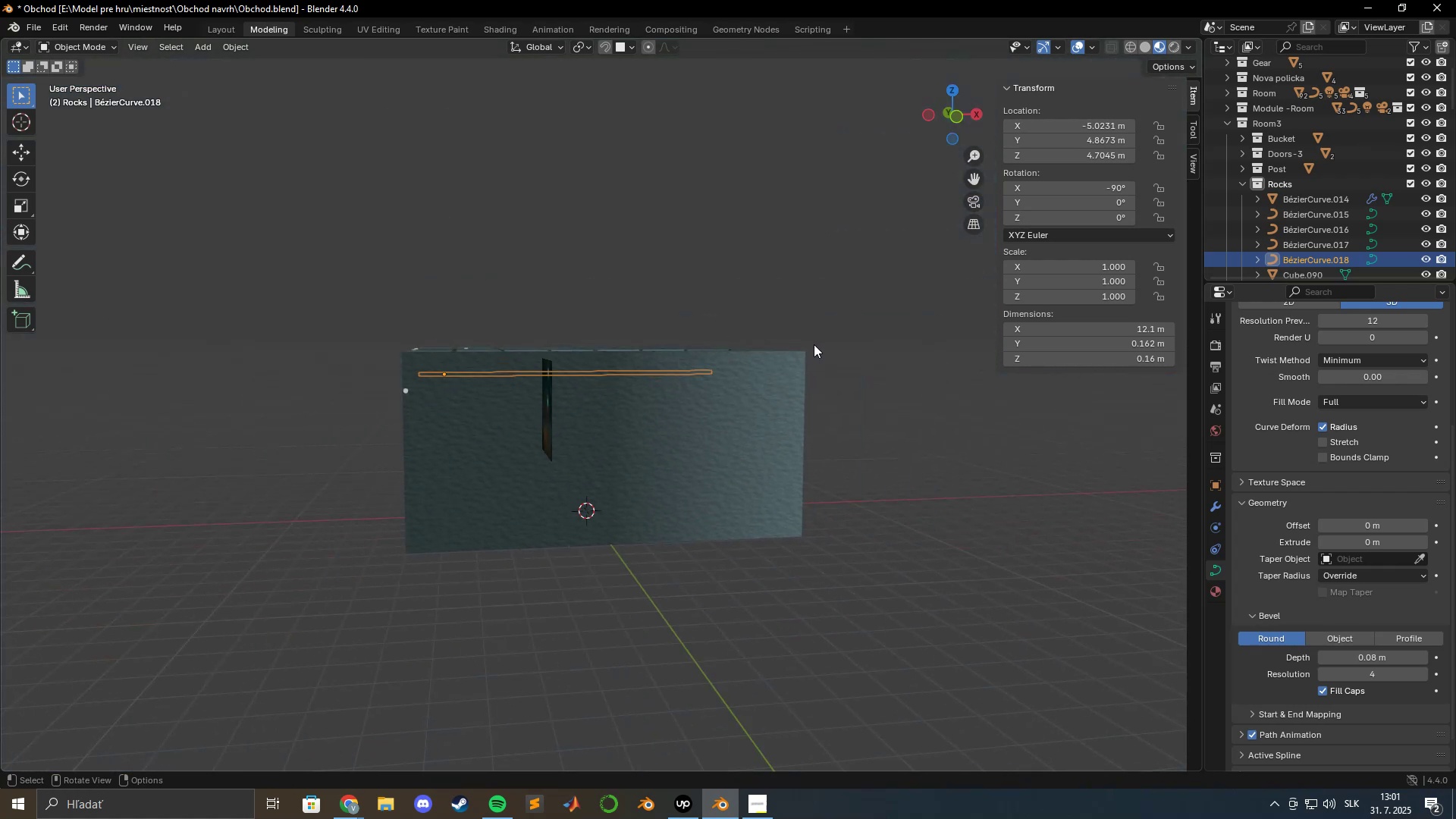 
scroll: coordinate [576, 345], scroll_direction: up, amount: 11.0
 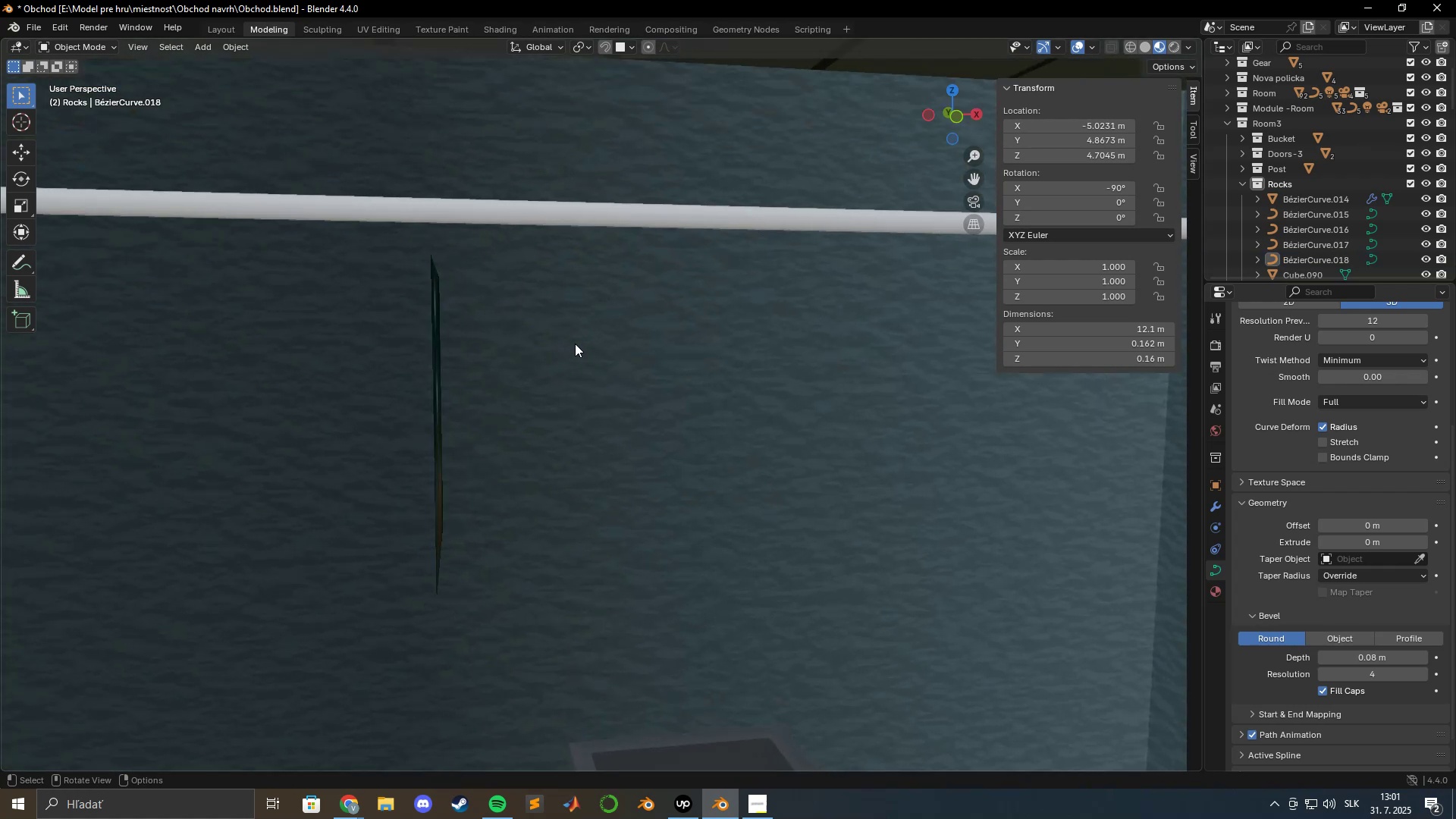 
hold_key(key=ShiftLeft, duration=0.39)
 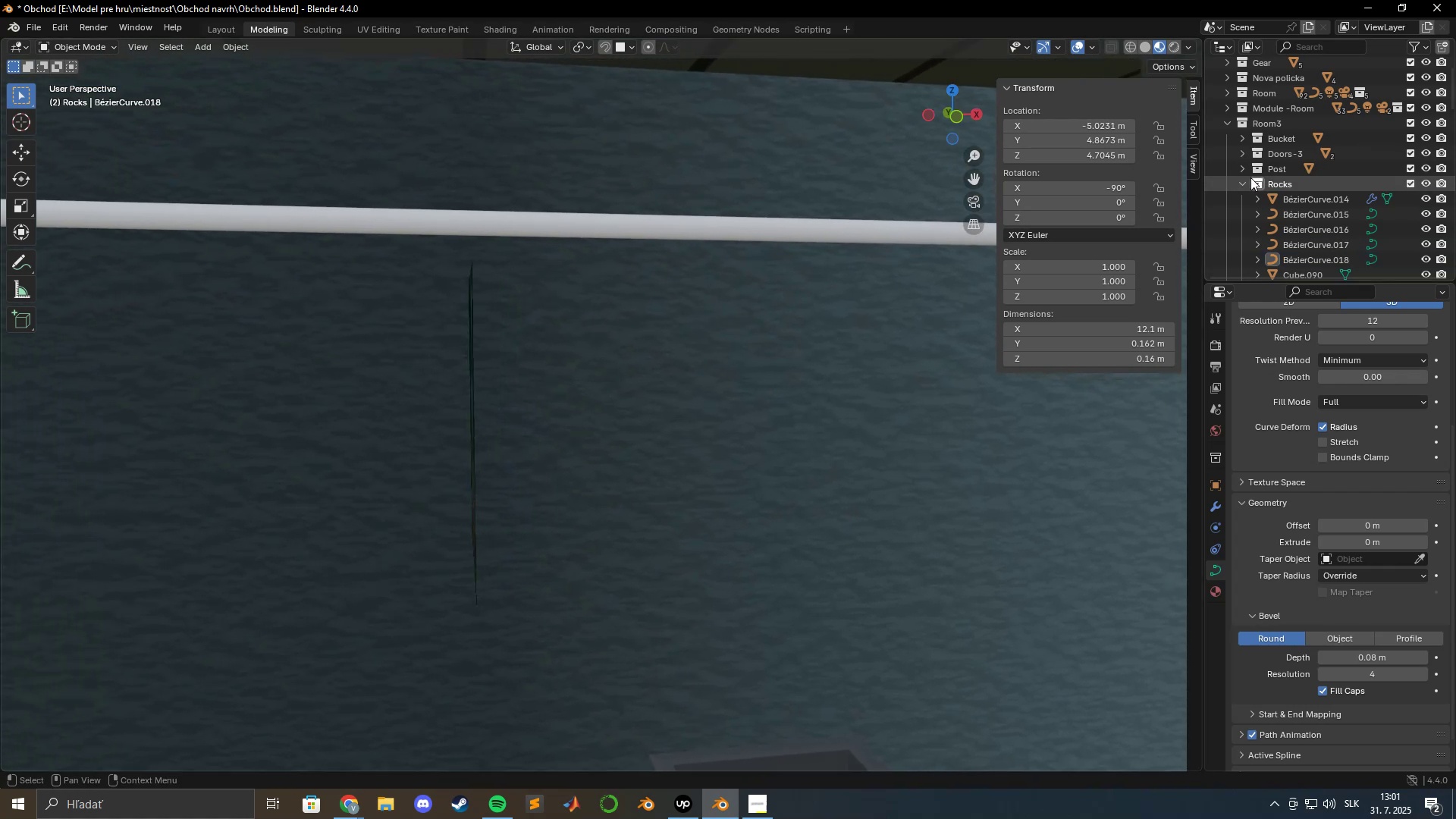 
left_click([1238, 180])
 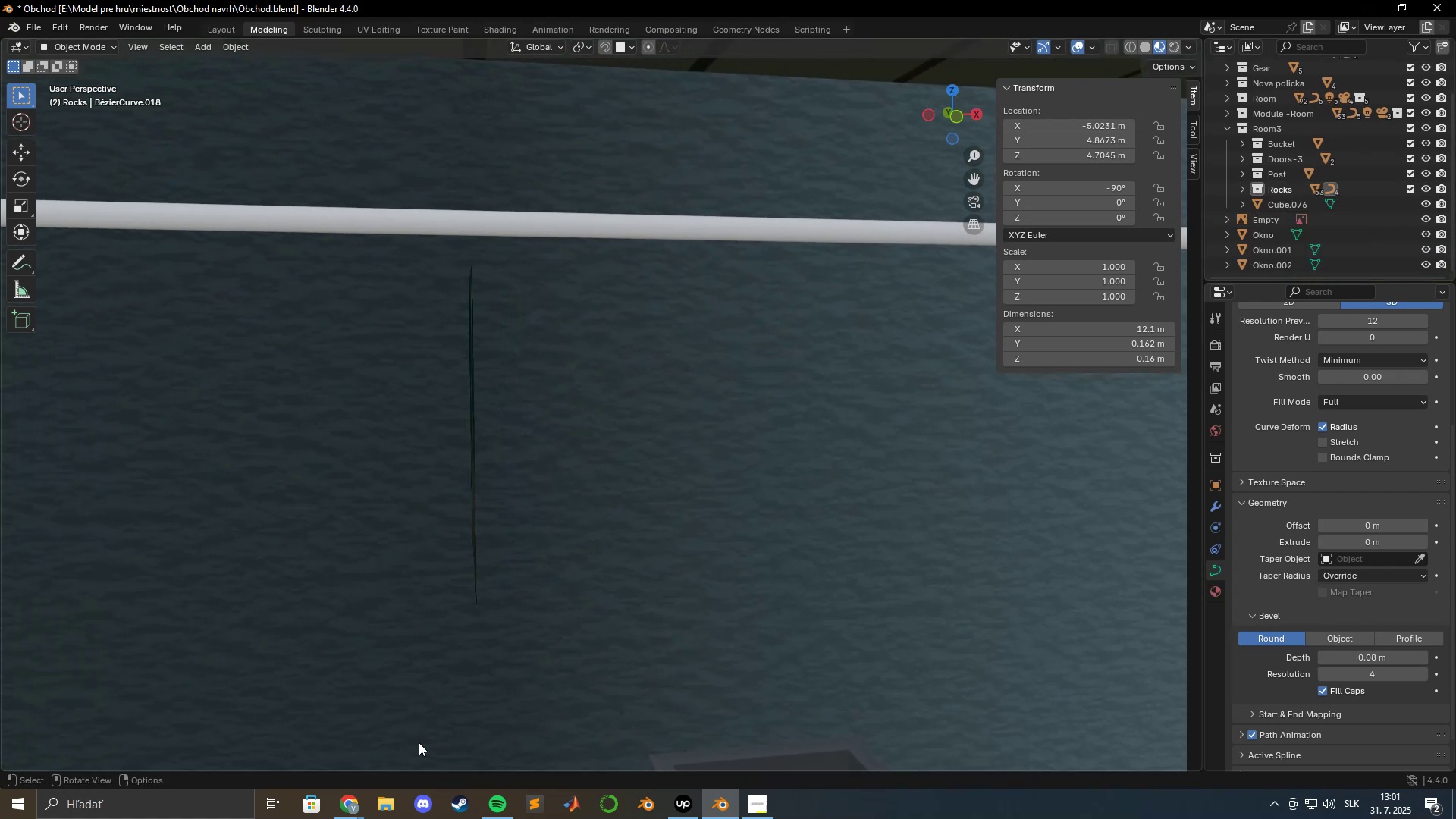 
left_click([356, 805])
 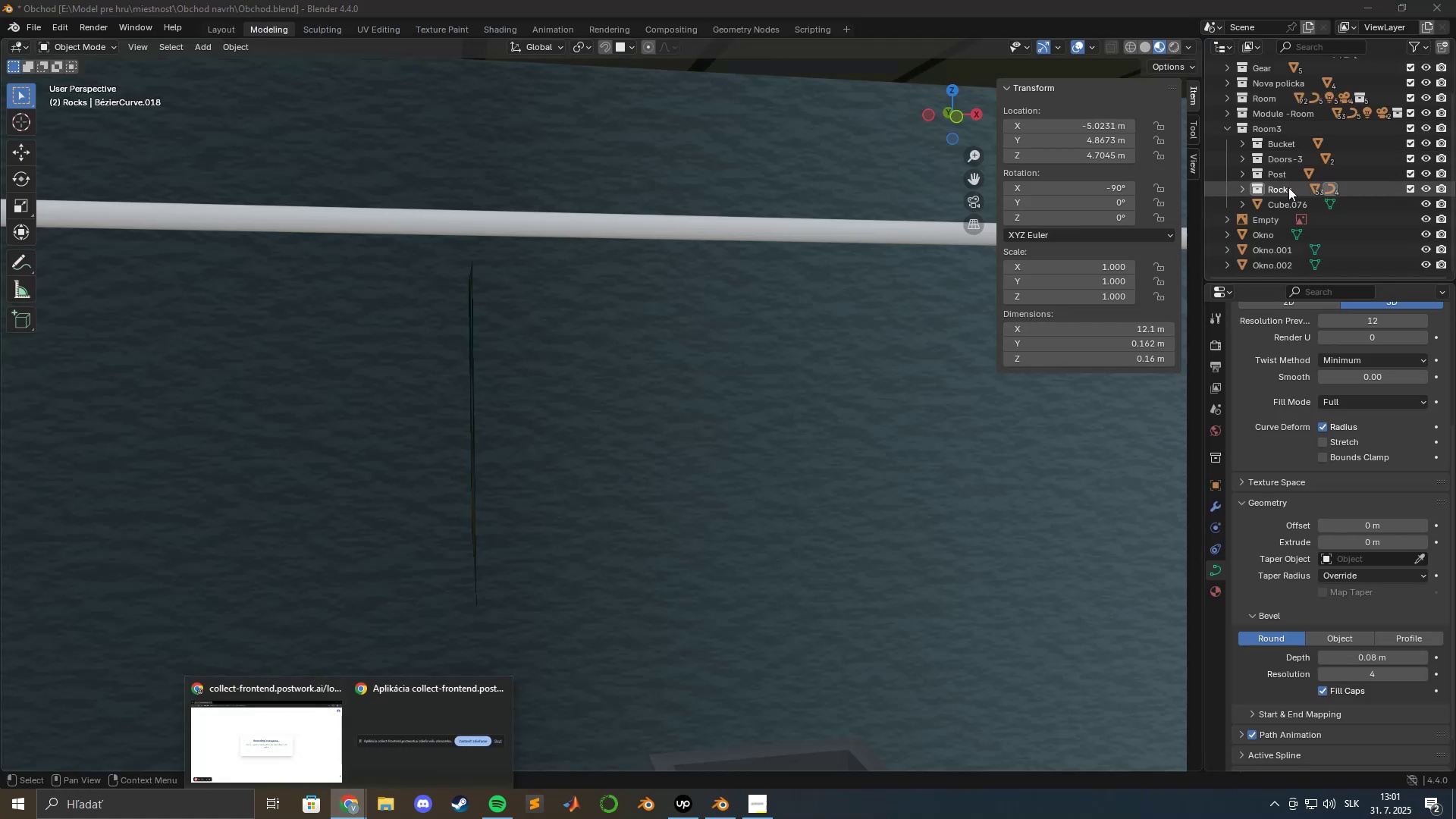 
left_click([1266, 122])
 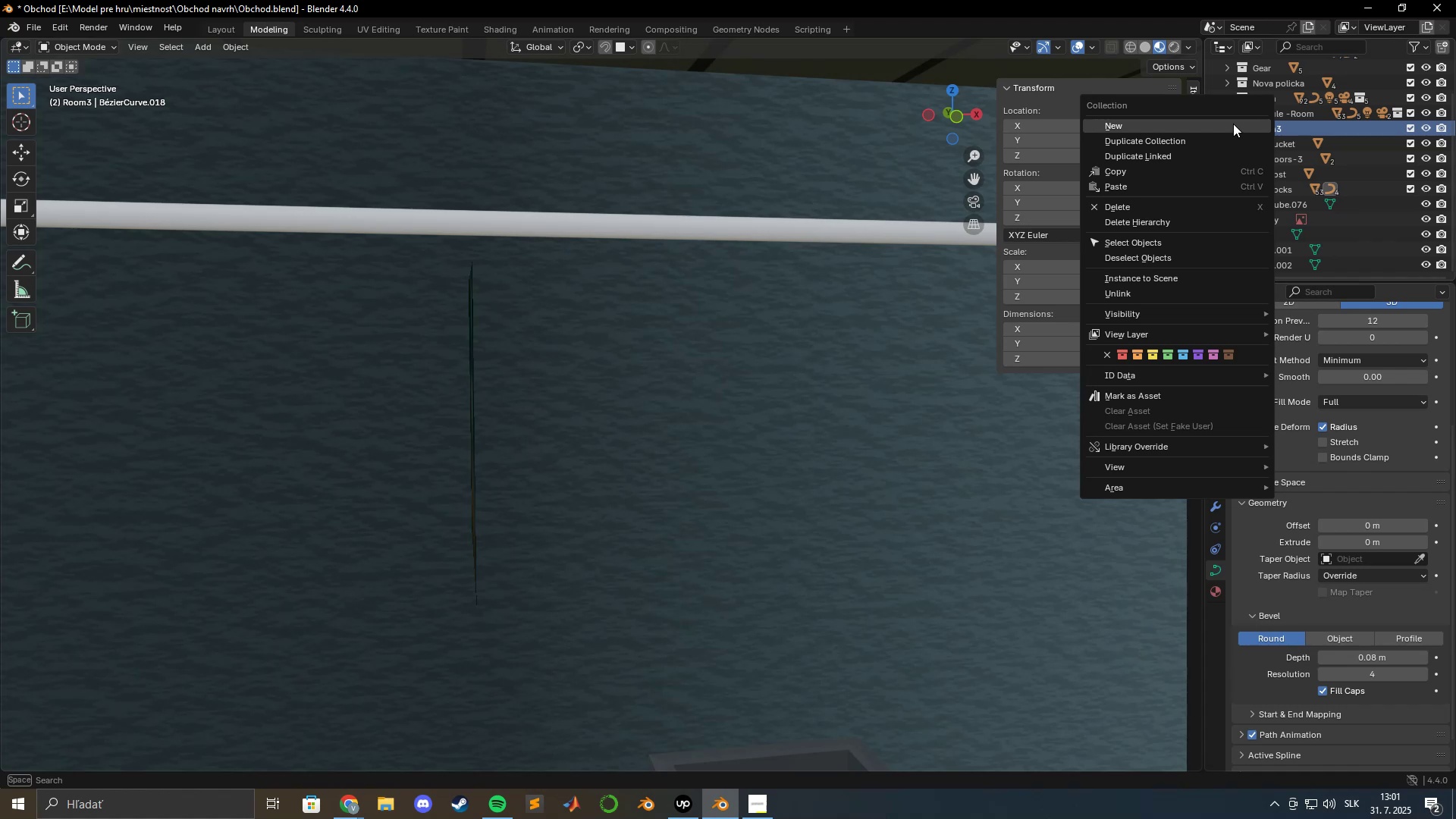 
left_click([1225, 124])
 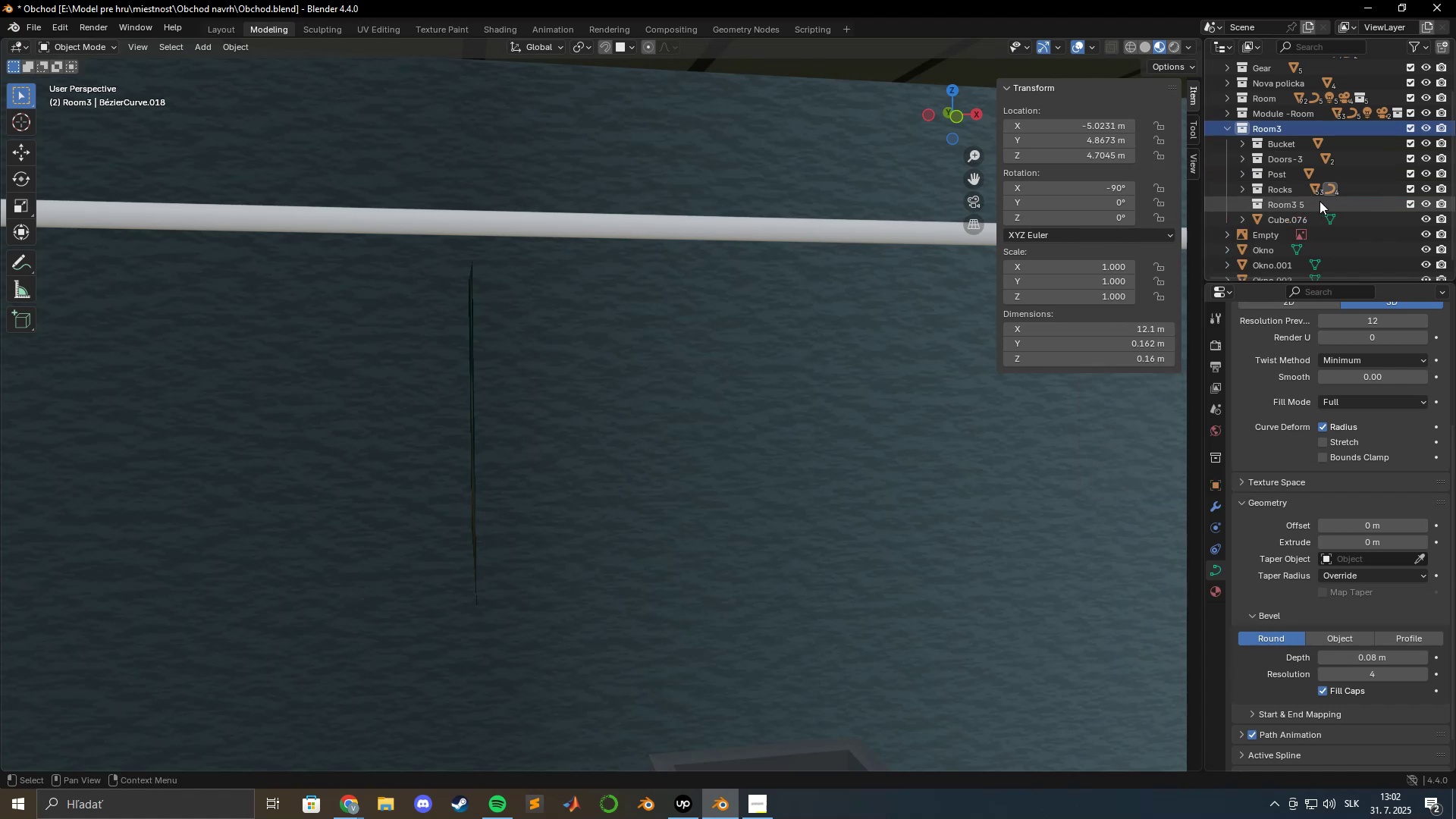 
left_click([1313, 201])
 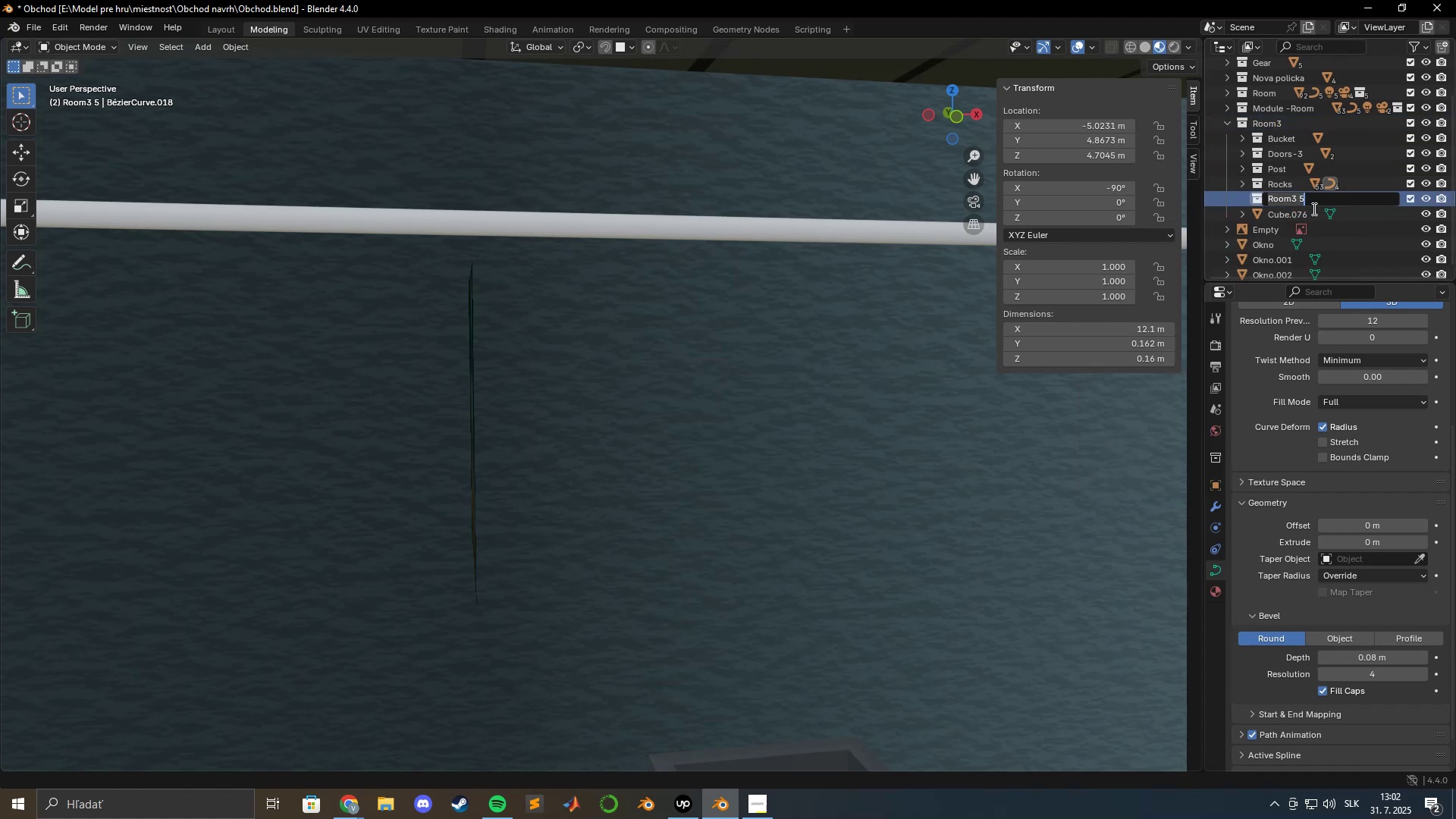 
type(Pipes)
 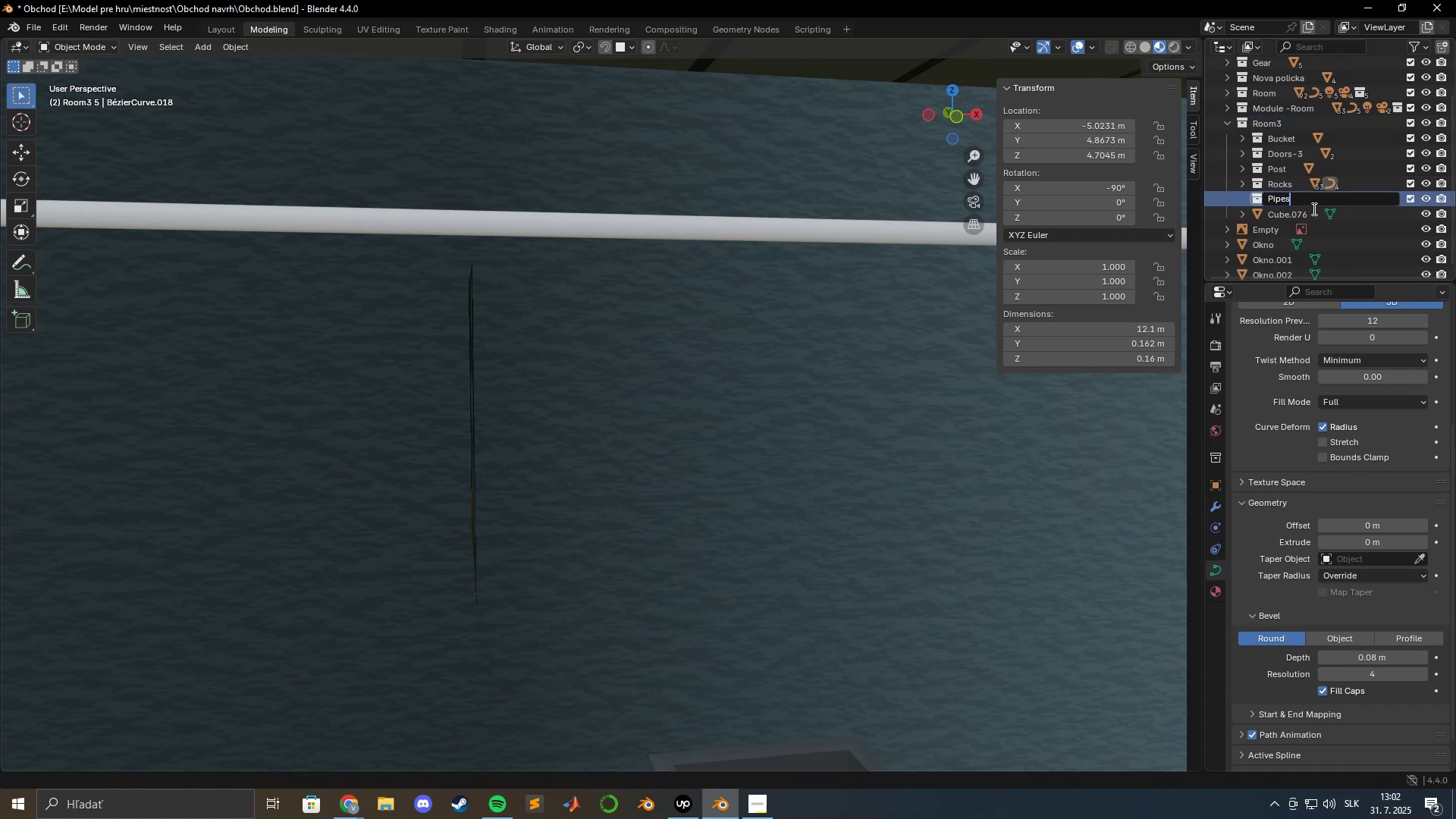 
key(Enter)
 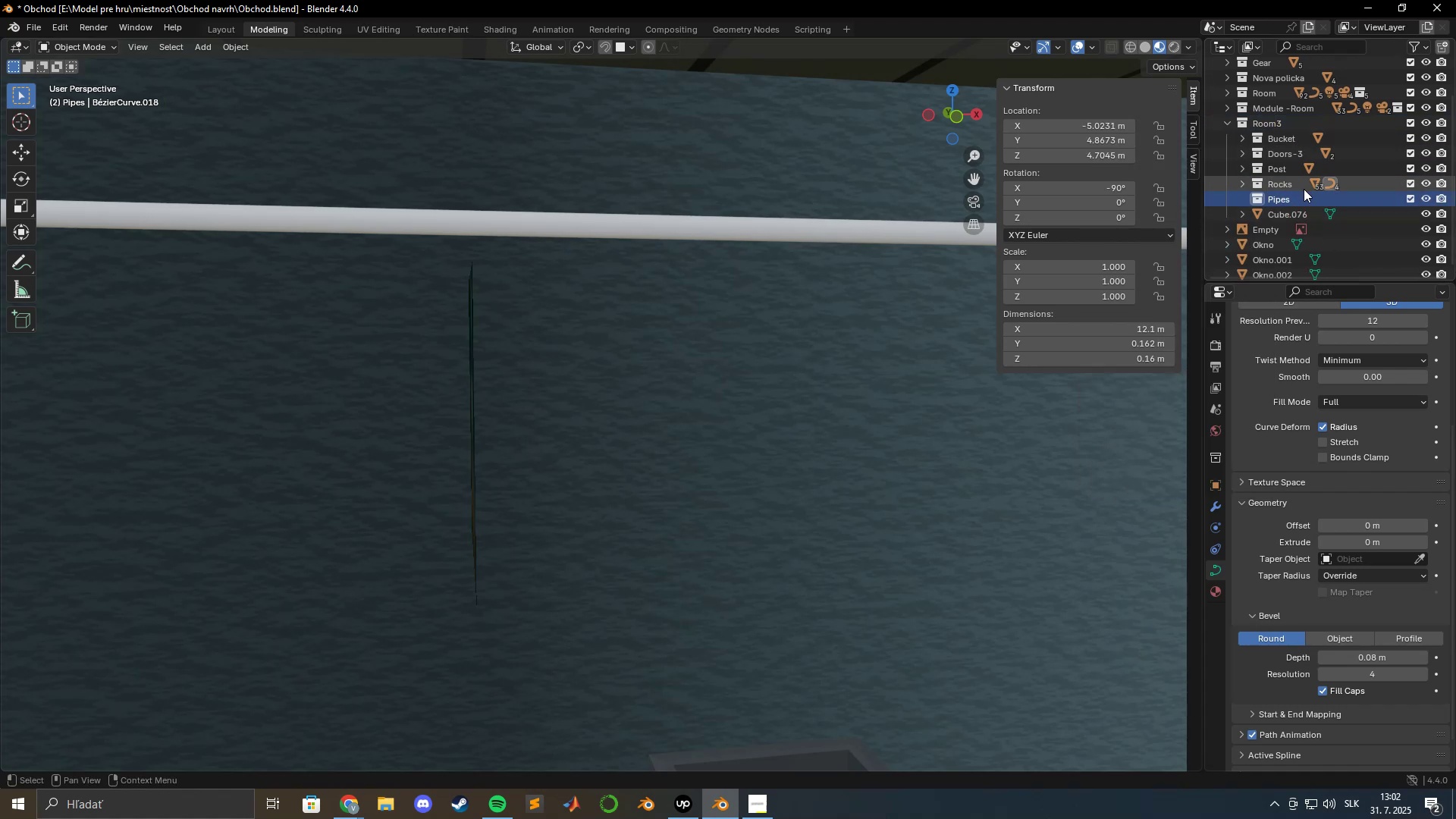 
left_click([713, 229])
 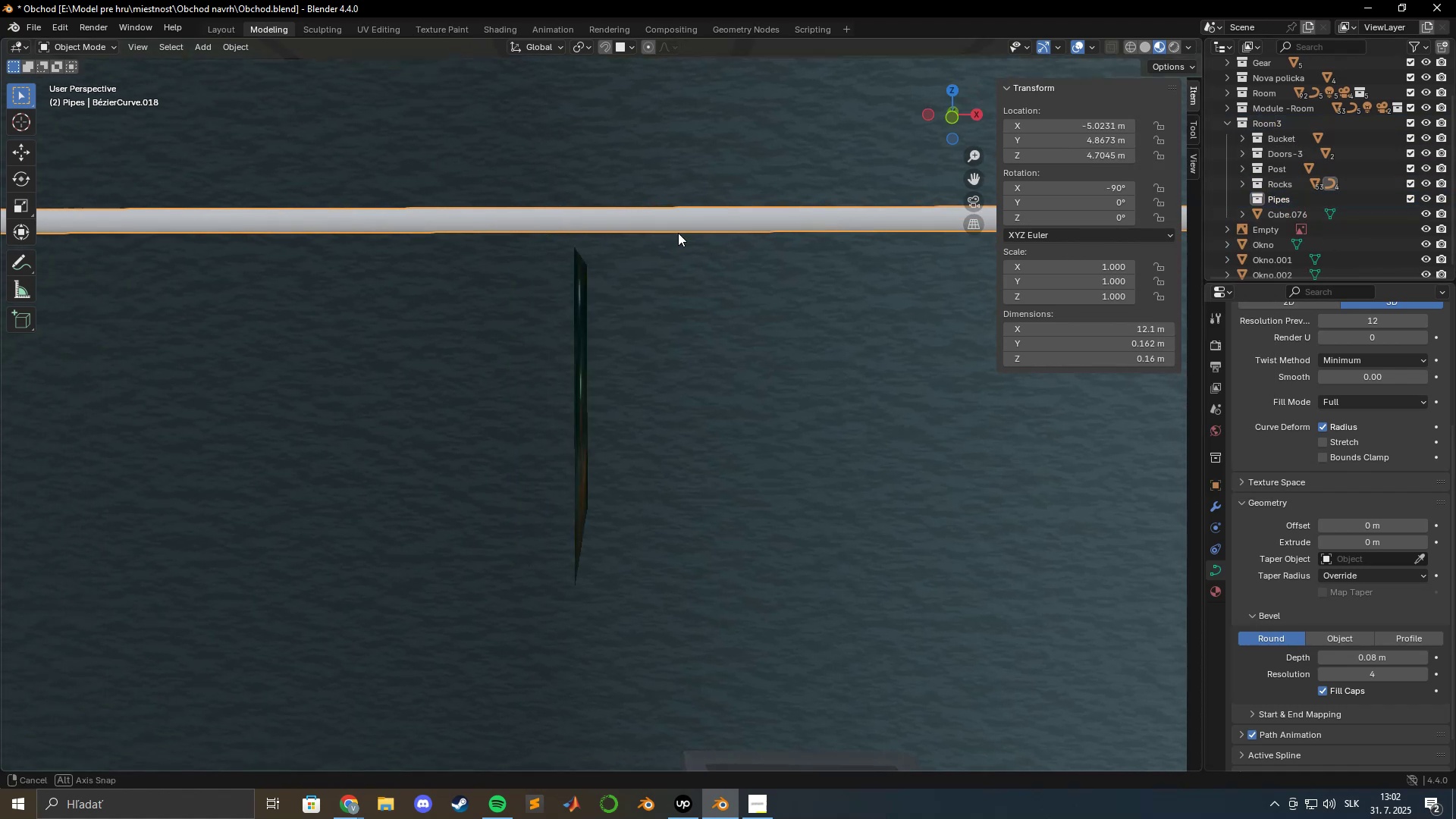 
hold_key(key=ShiftLeft, duration=0.57)
 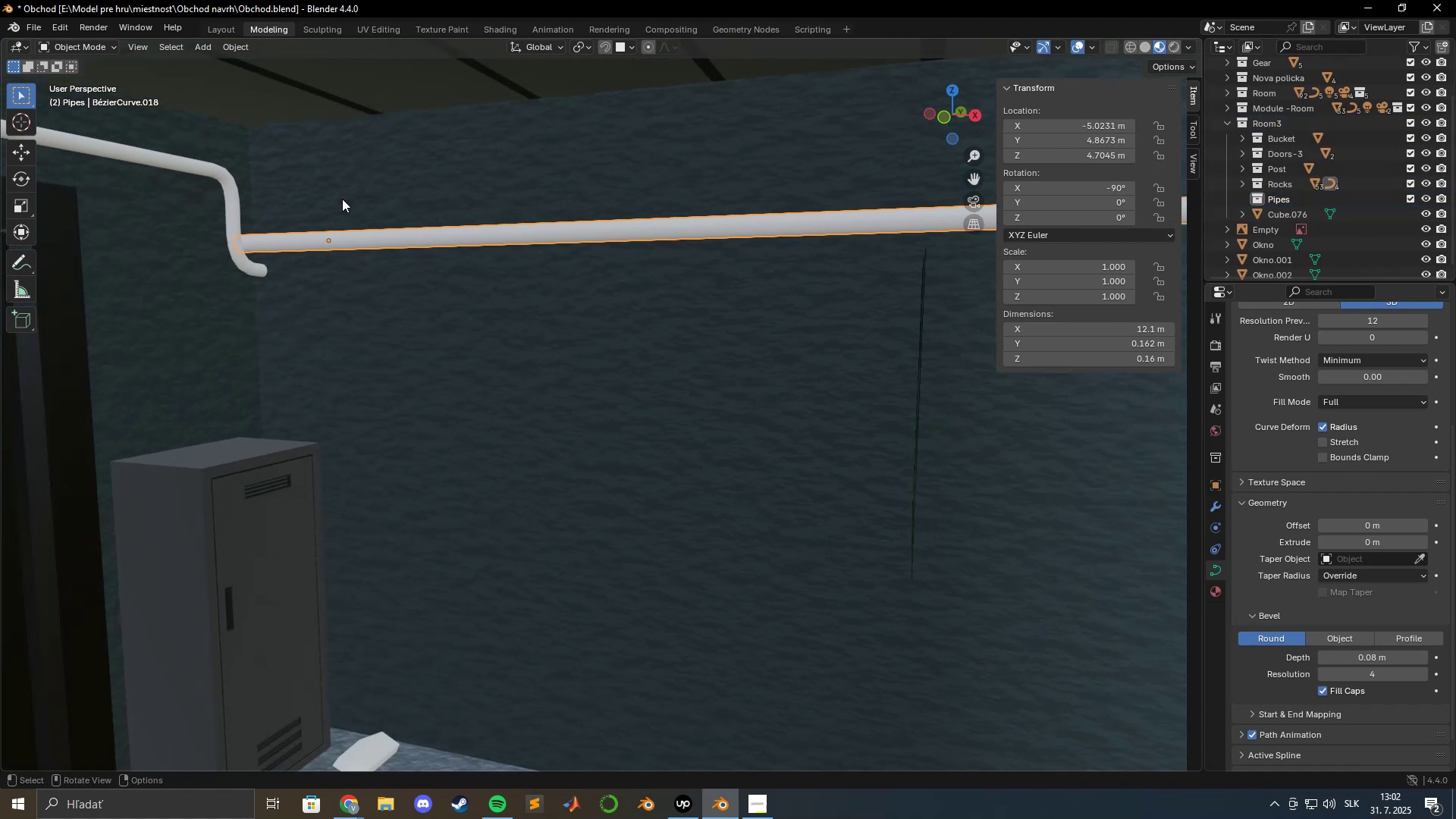 
hold_key(key=ShiftLeft, duration=0.53)
left_click([231, 215])
 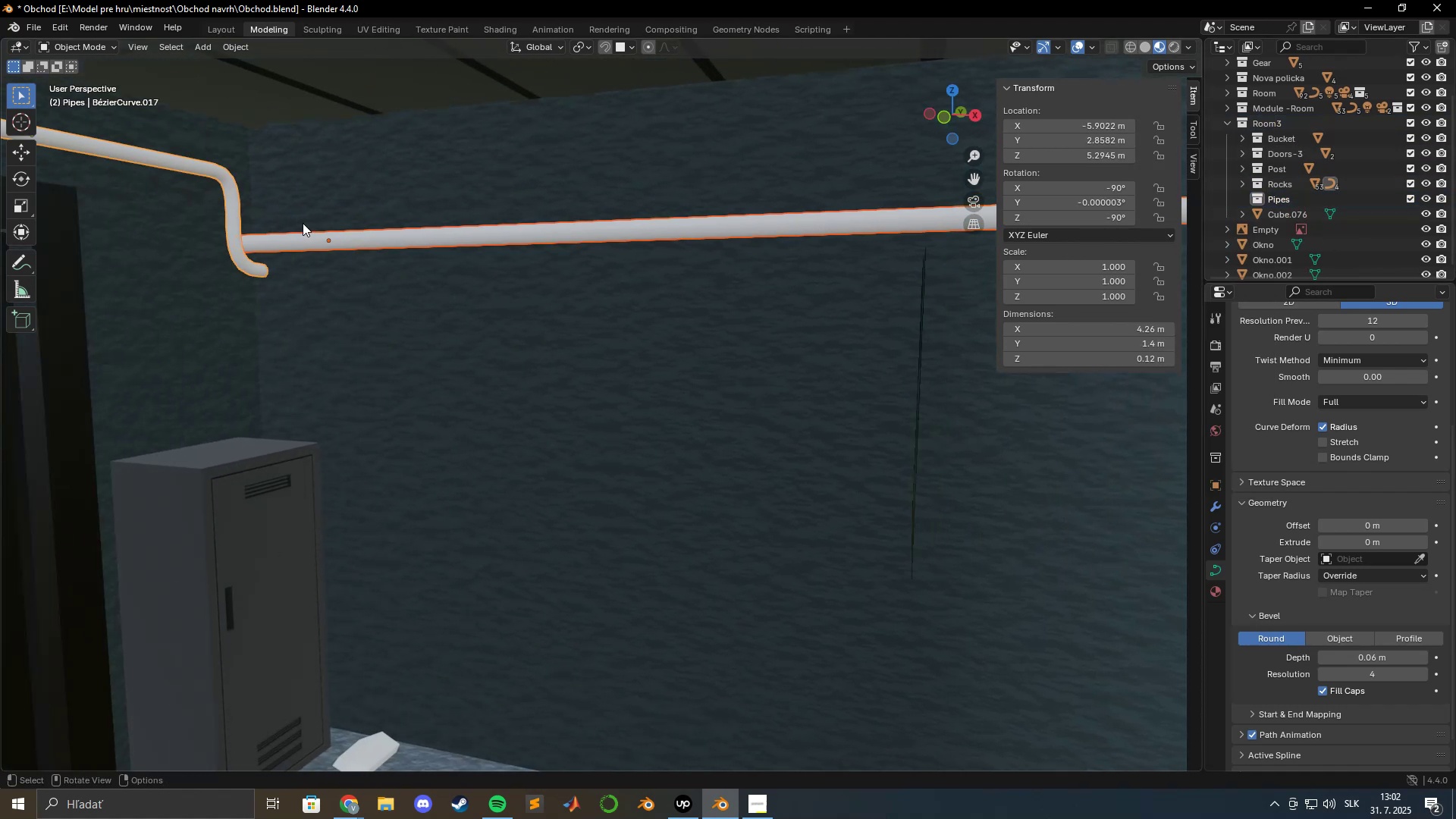 
hold_key(key=ShiftLeft, duration=0.75)
 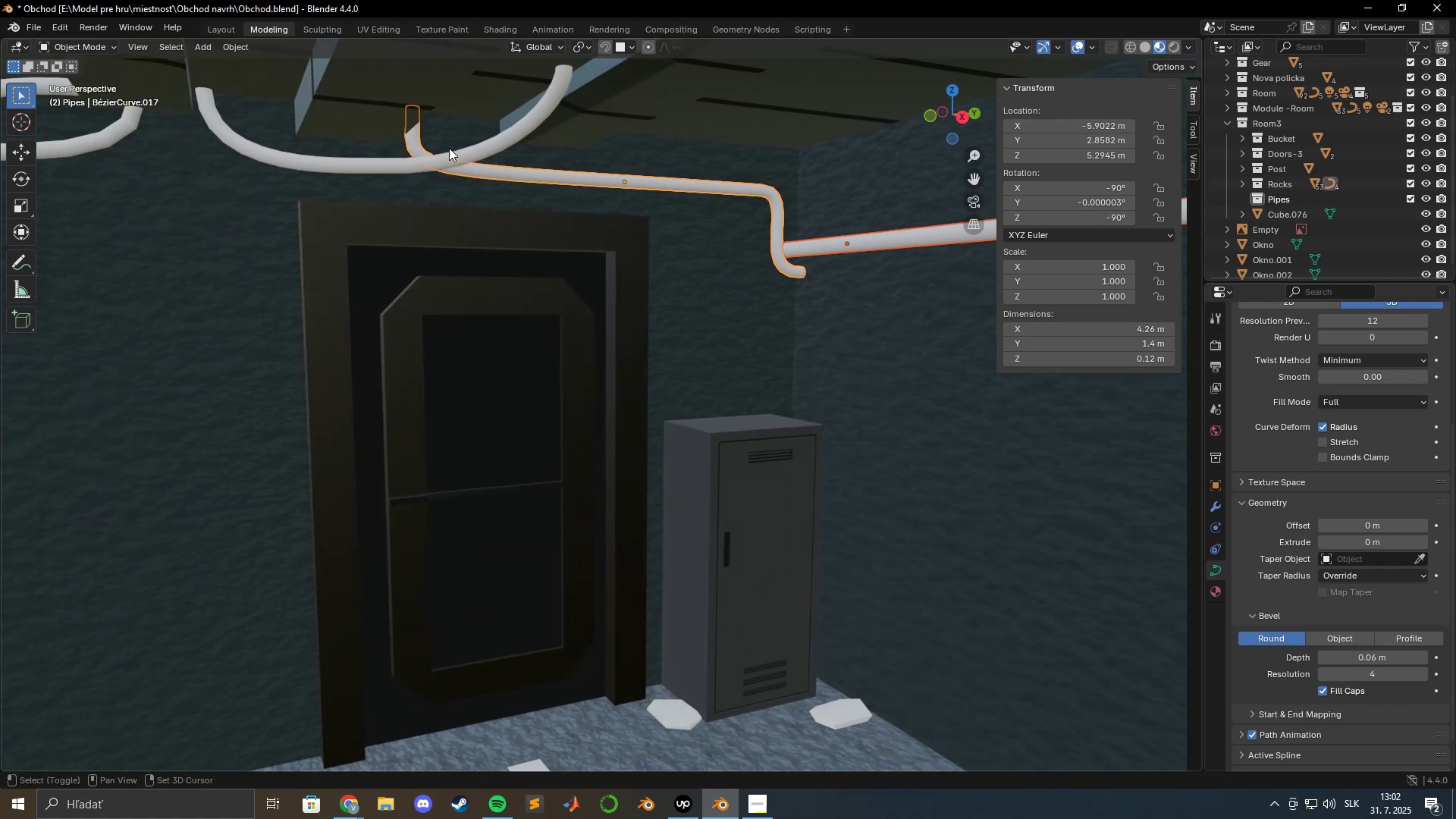 
hold_key(key=ShiftLeft, duration=0.7)
left_click([470, 152])
 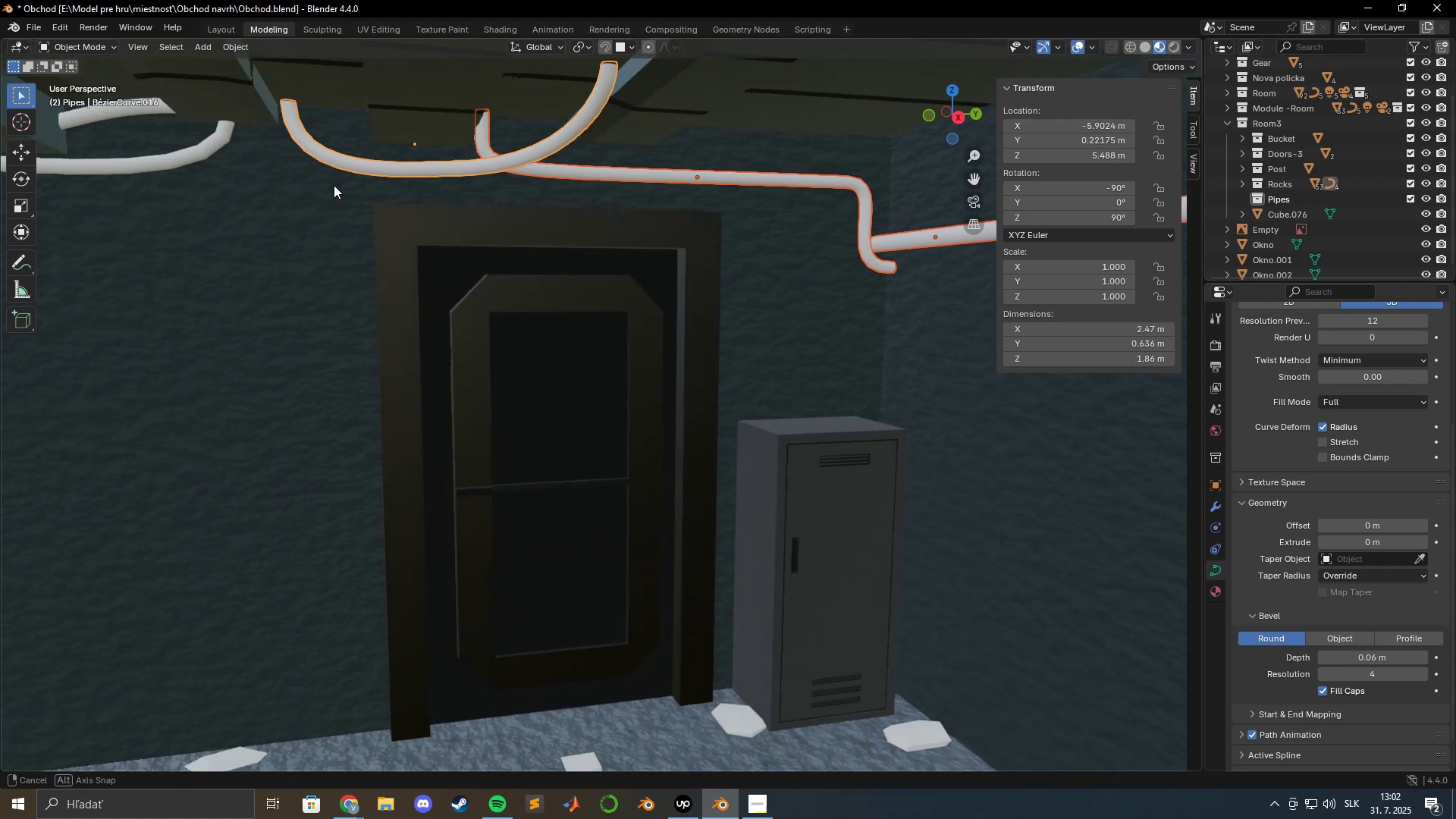 
hold_key(key=ShiftLeft, duration=1.53)
left_click([381, 159])
 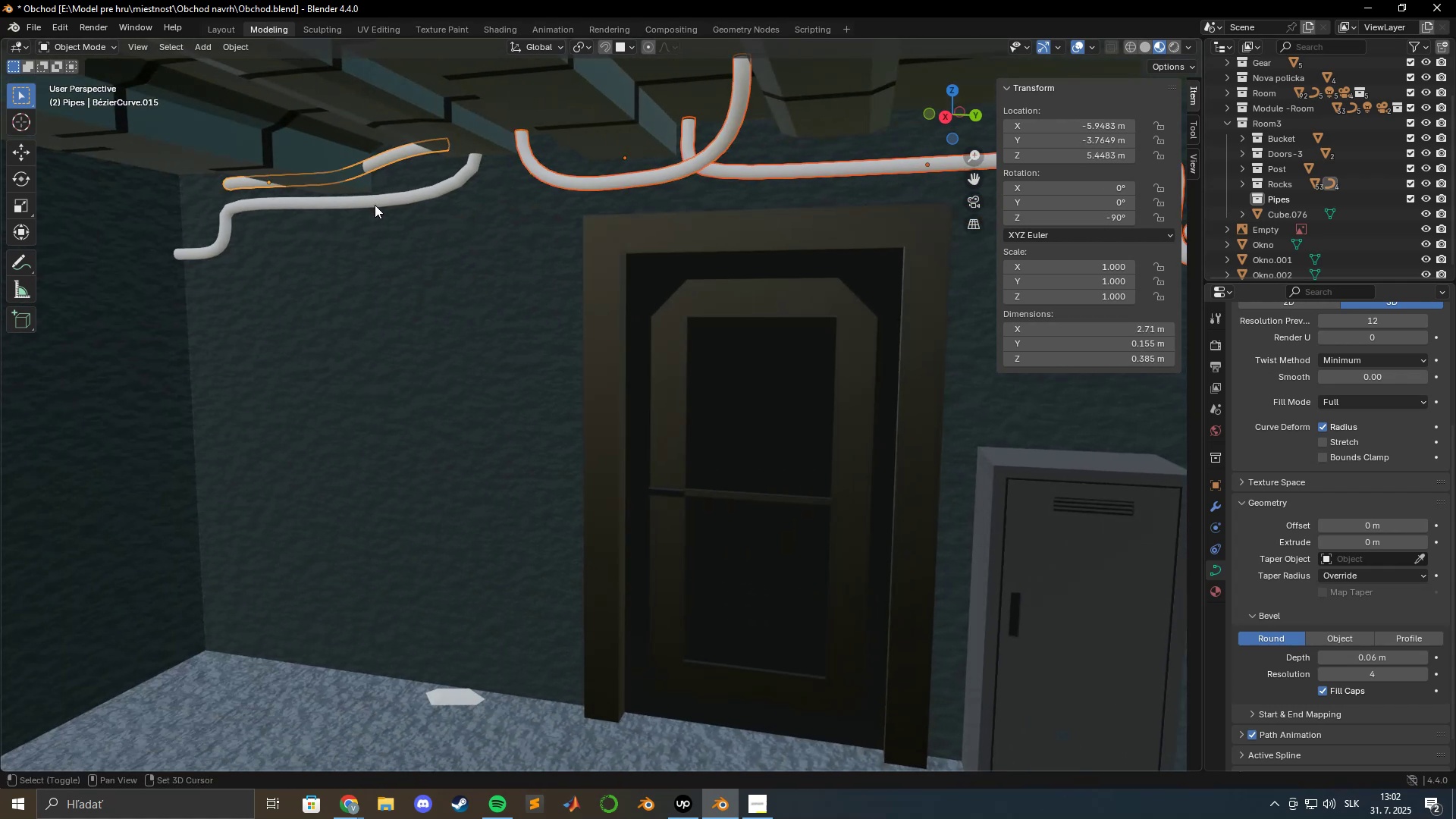 
hold_key(key=ShiftLeft, duration=0.4)
left_click([374, 202])
 